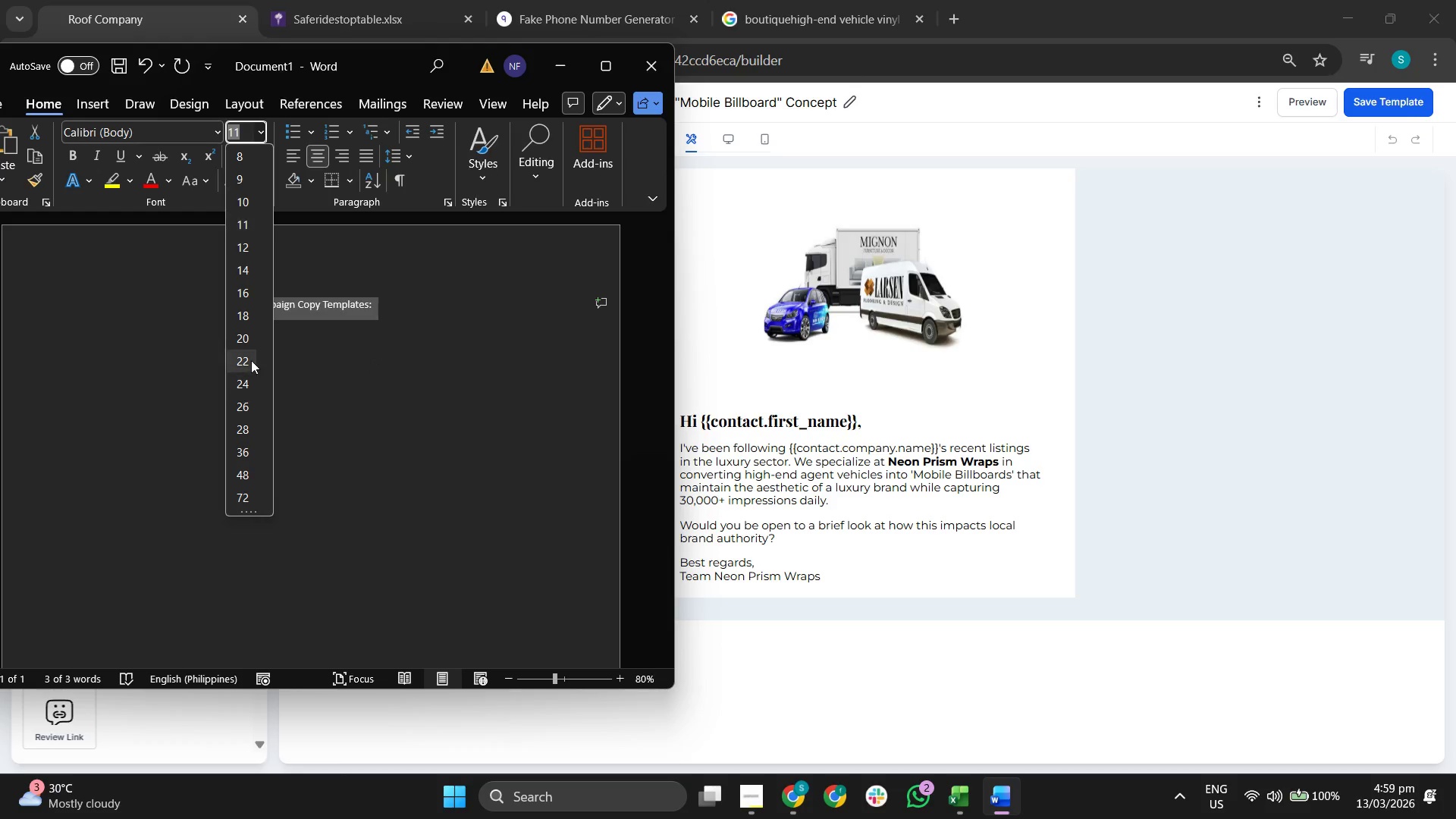 
left_click([250, 357])
 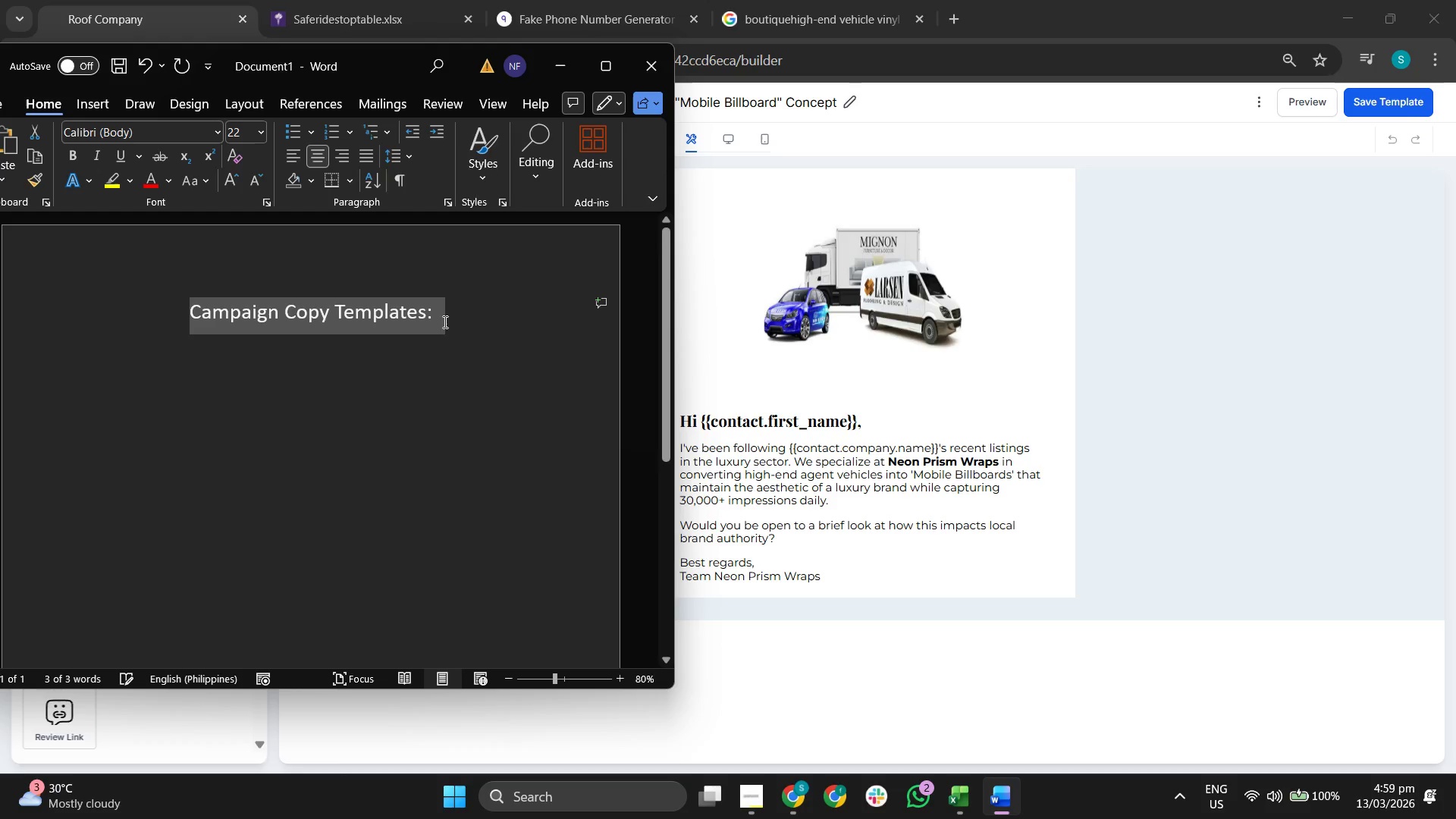 
left_click([482, 317])
 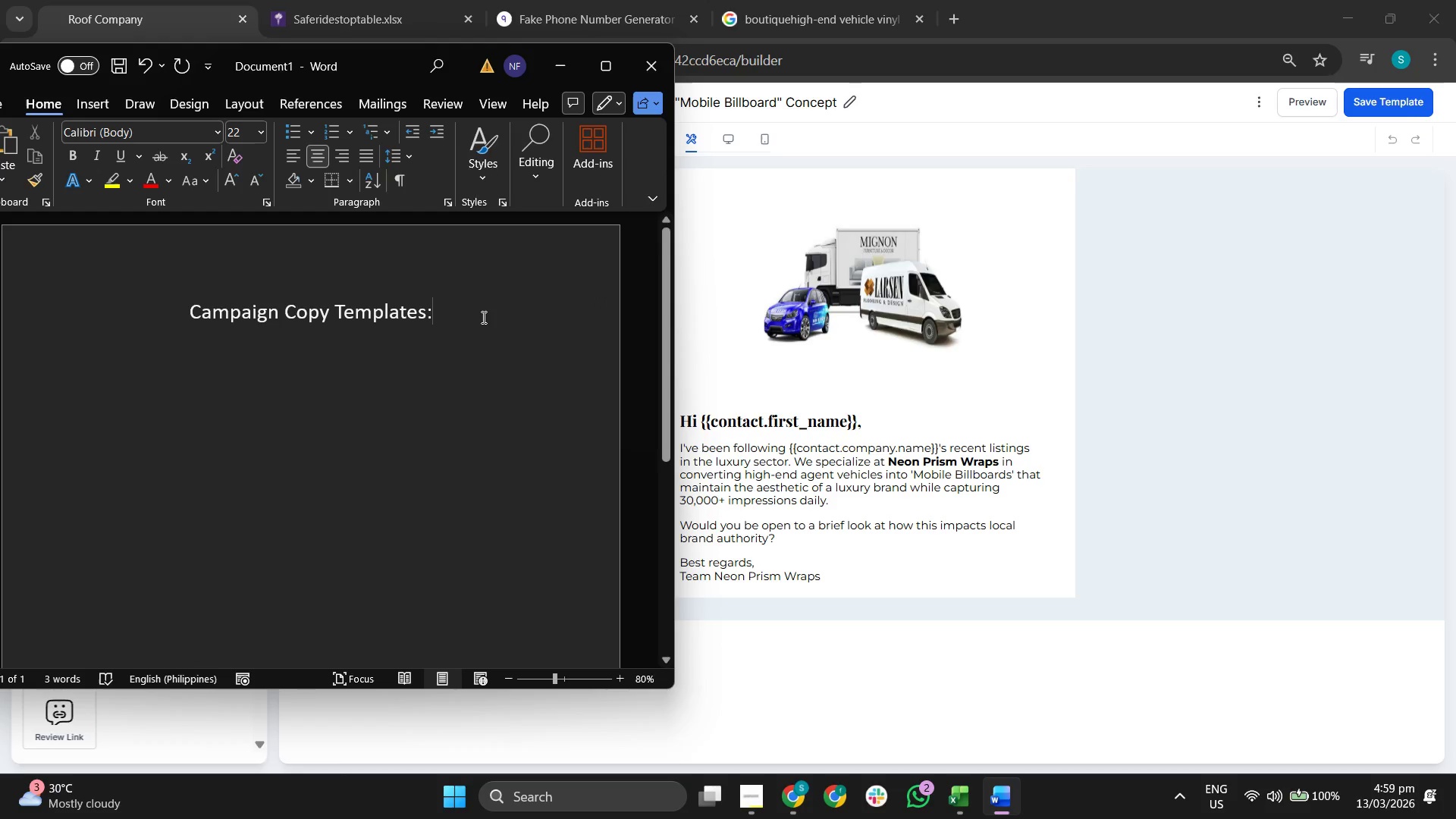 
key(Enter)
 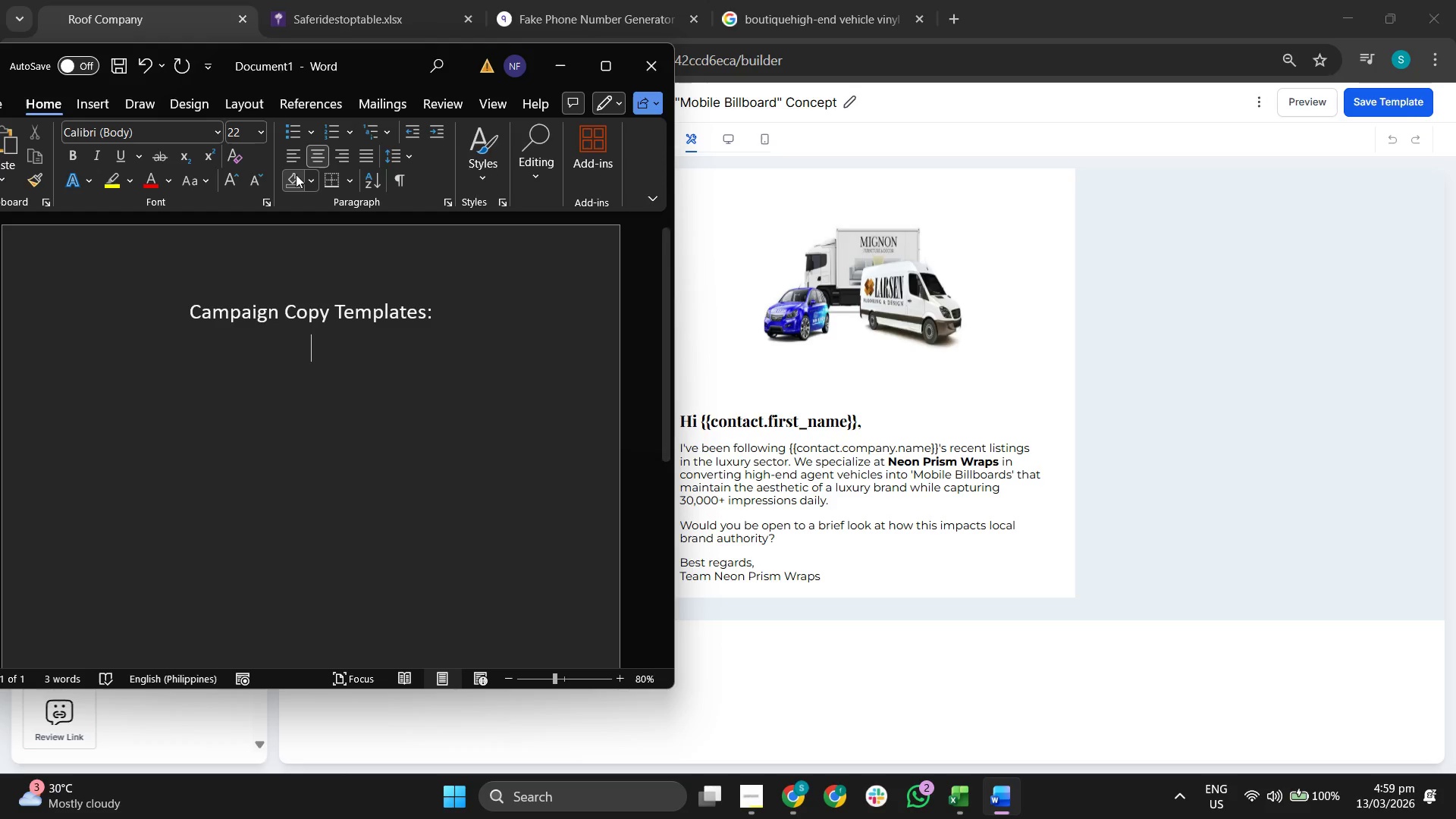 
left_click([293, 162])
 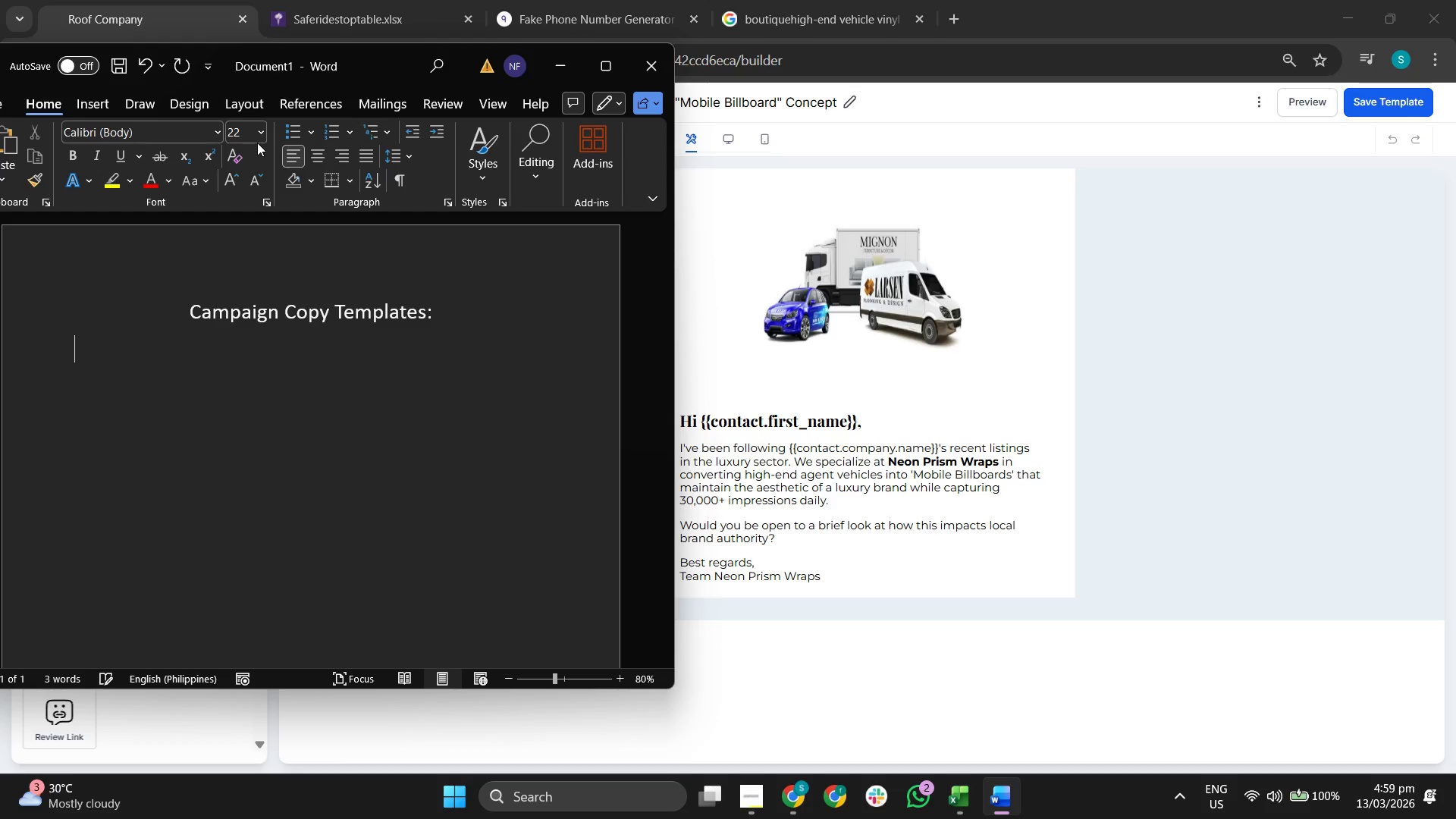 
left_click([256, 136])
 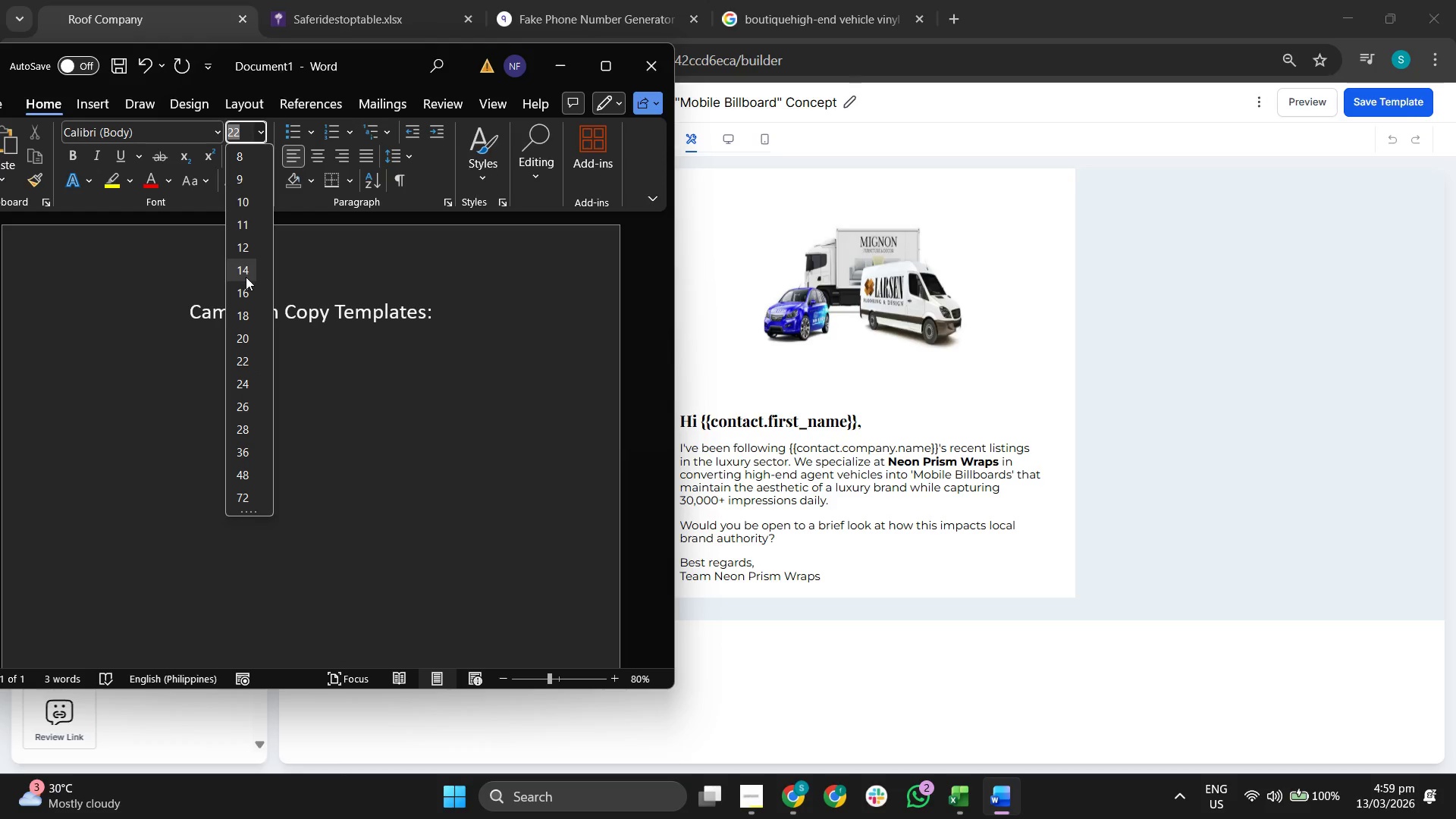 
left_click([246, 271])
 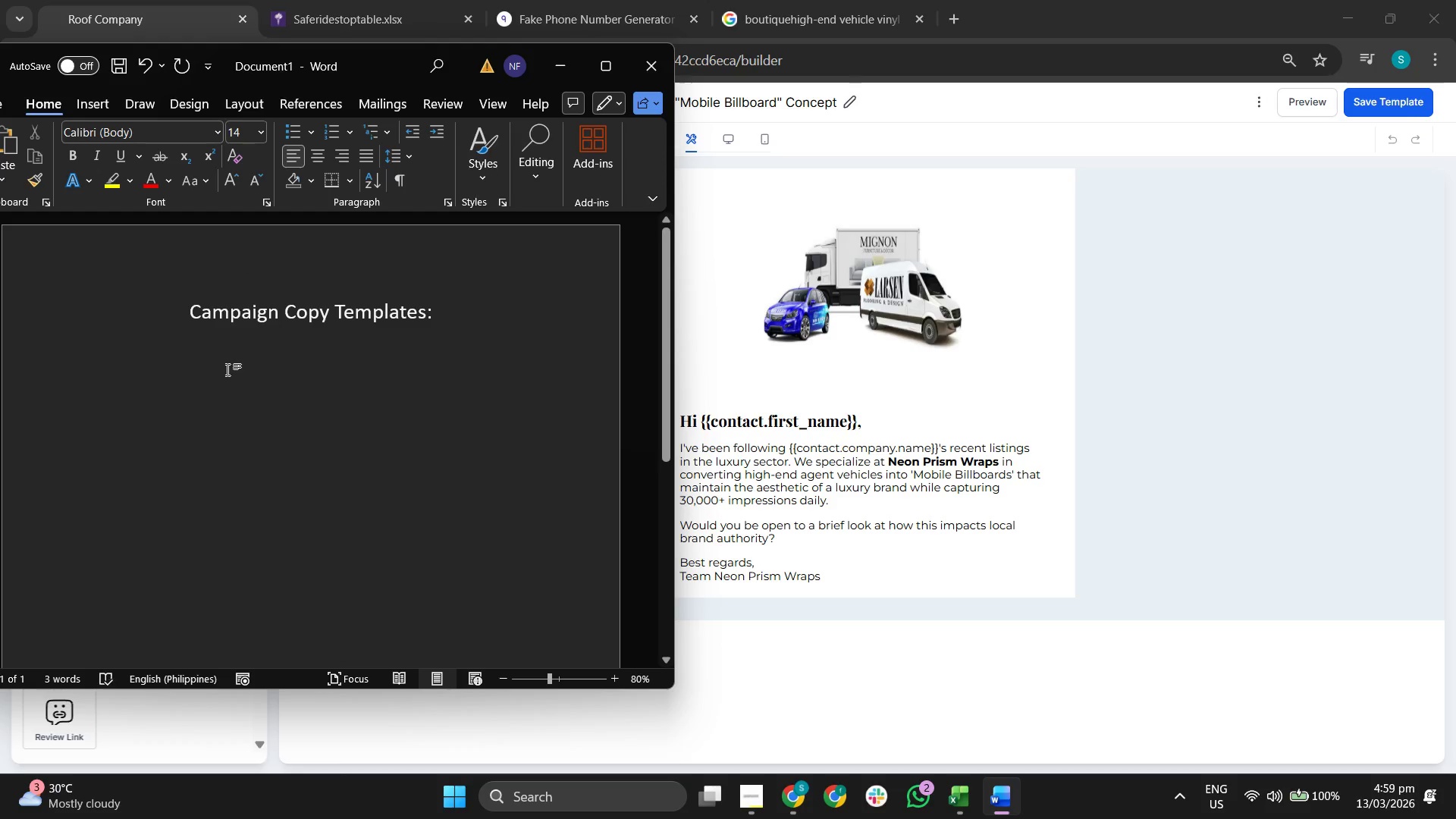 
key(Enter)
 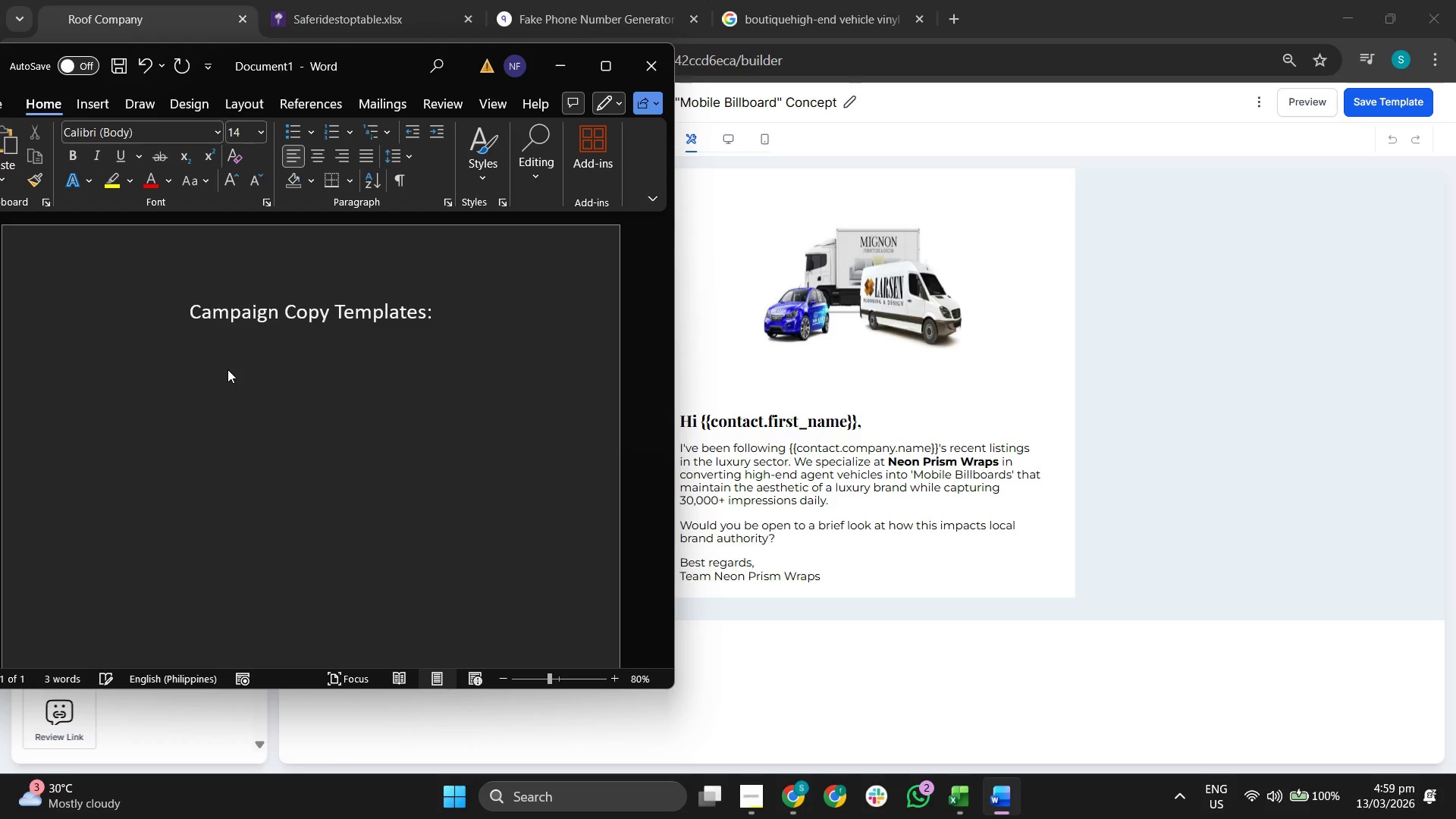 
type(Email 1: The :)
key(Backspace)
type("Mobile Billboard" Concept)
 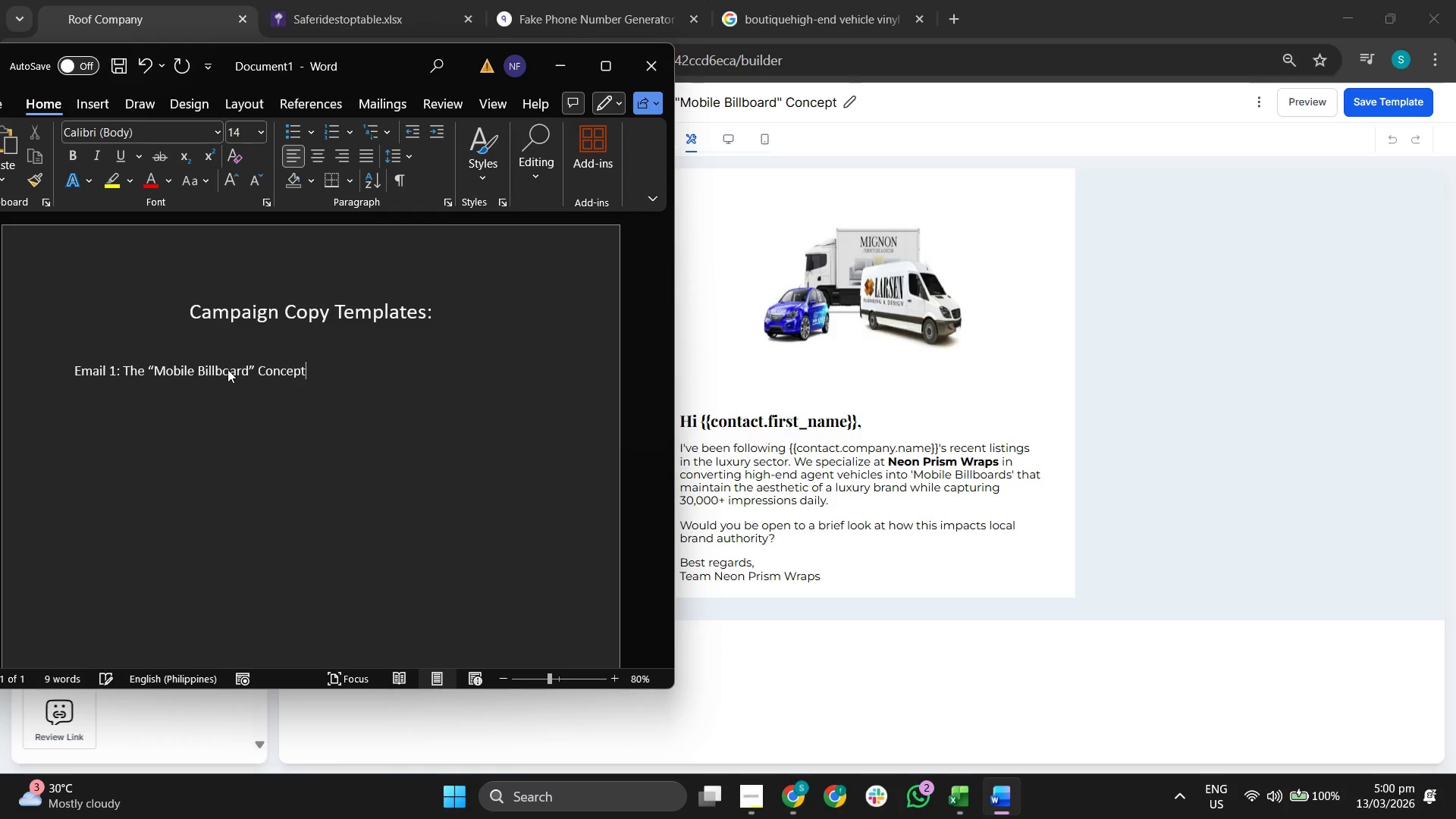 
key(Enter)
 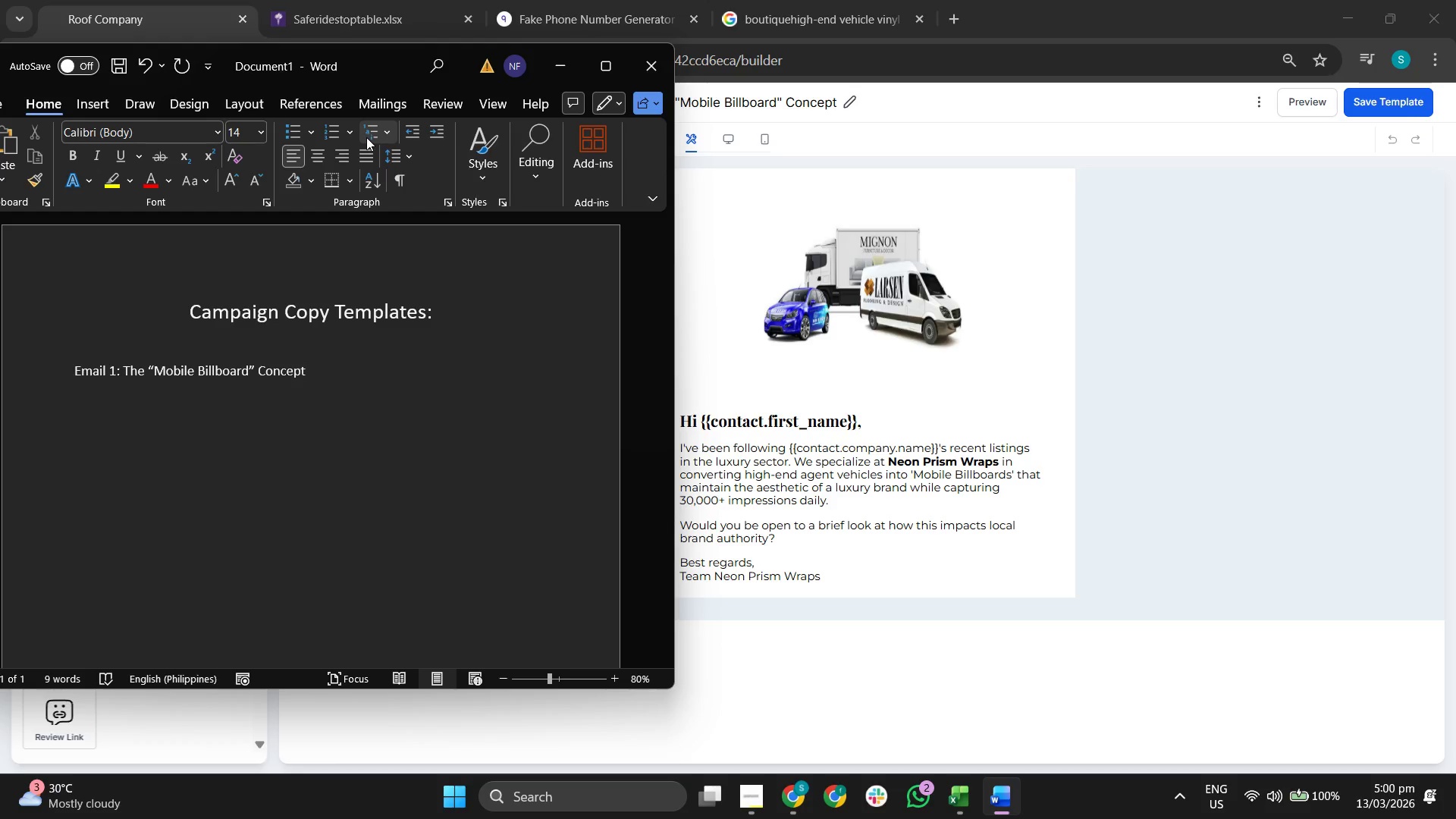 
left_click([350, 132])
 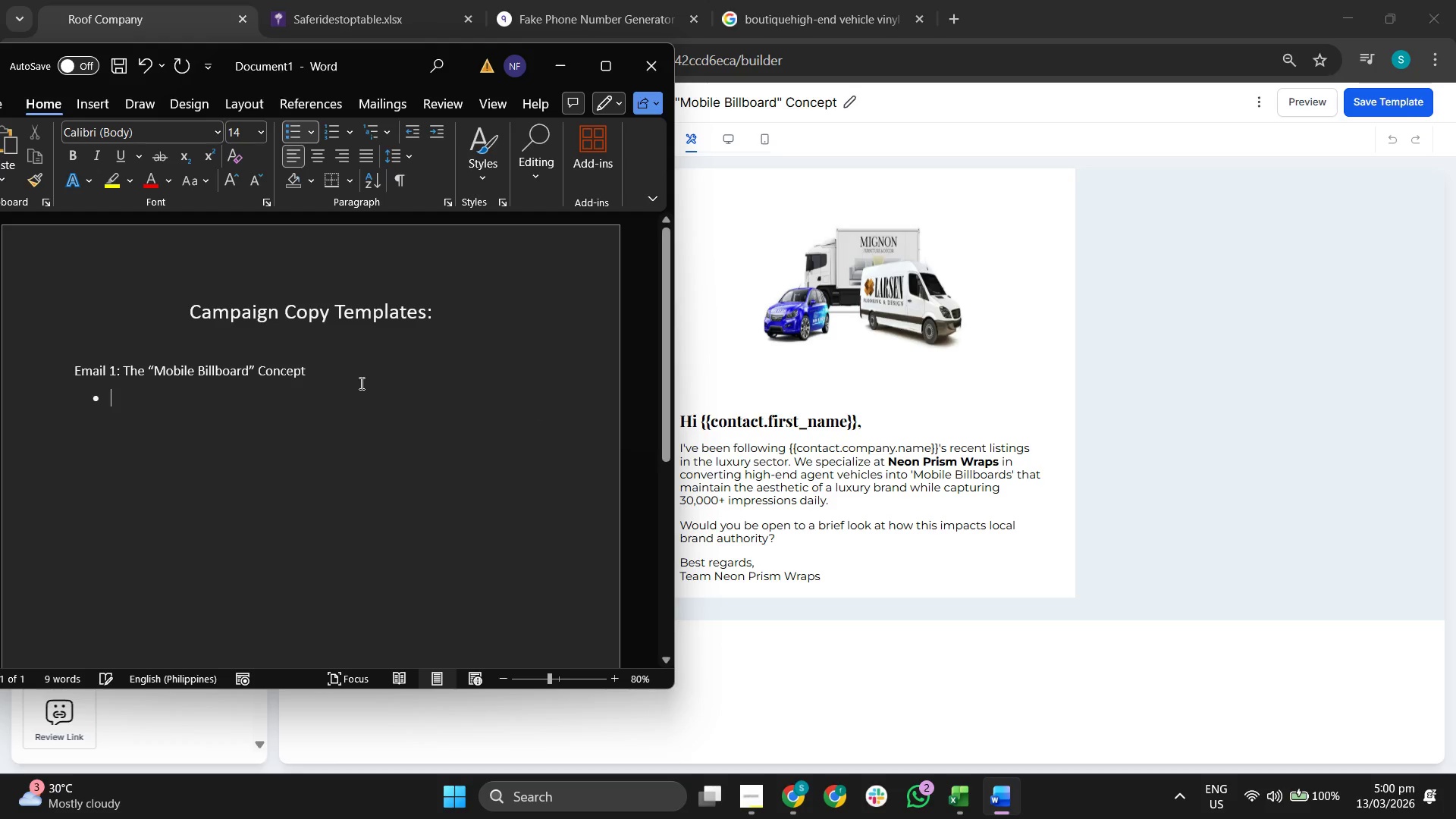 
type(ASu)
key(Backspace)
key(Backspace)
type(Su)
key(Backspace)
key(Backspace)
key(Backspace)
type(Subec)
key(Backspace)
key(Backspace)
key(Backspace)
key(Backspace)
type(ubject: Turning {{contact.company_name}} k)
key(Backspace)
type(f)
key(Backspace)
type(fleet into r)
key(Backspace)
type(premium asstes)
key(Backspace)
key(Backspace)
key(Backspace)
type(ets)
 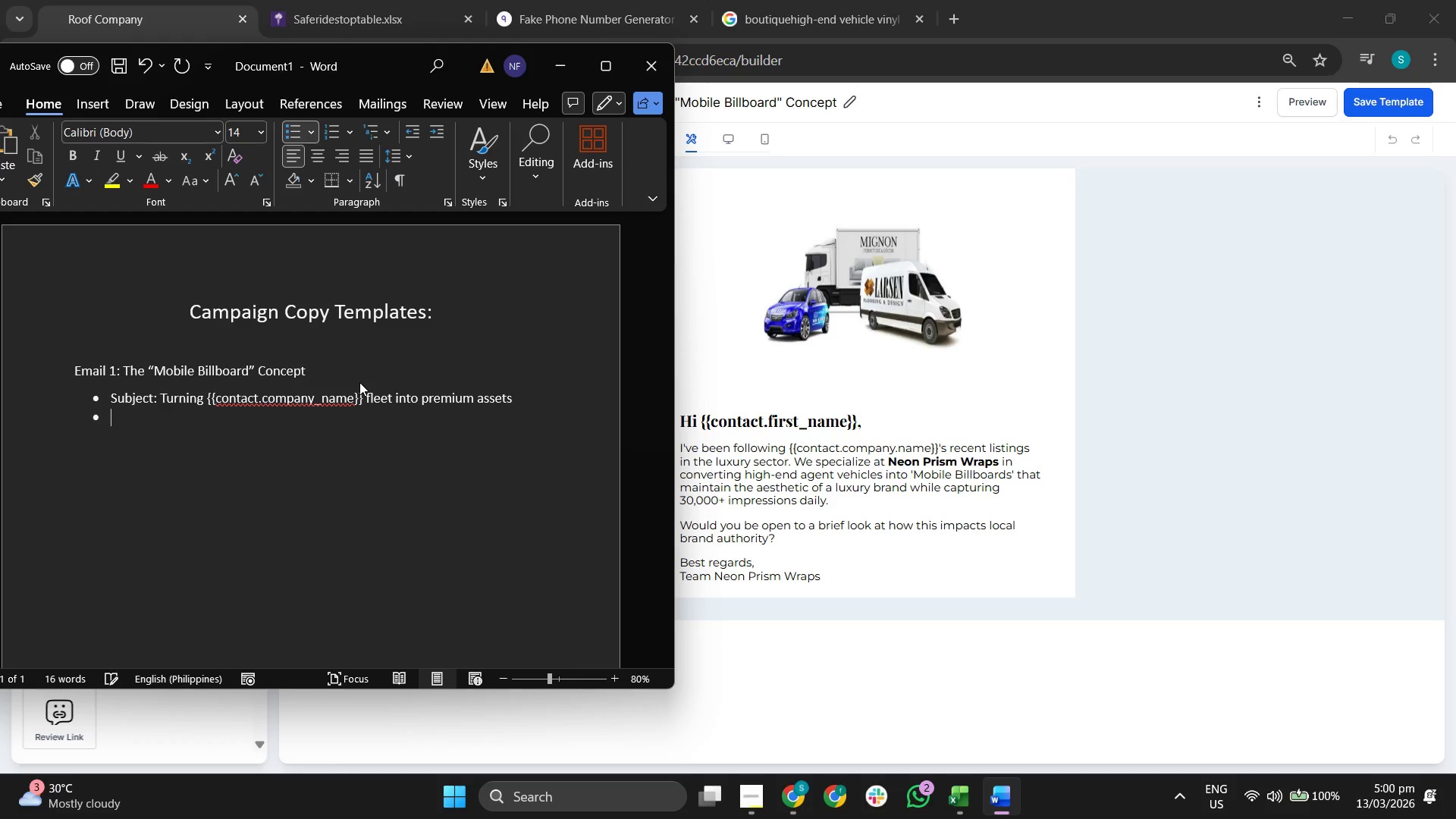 
 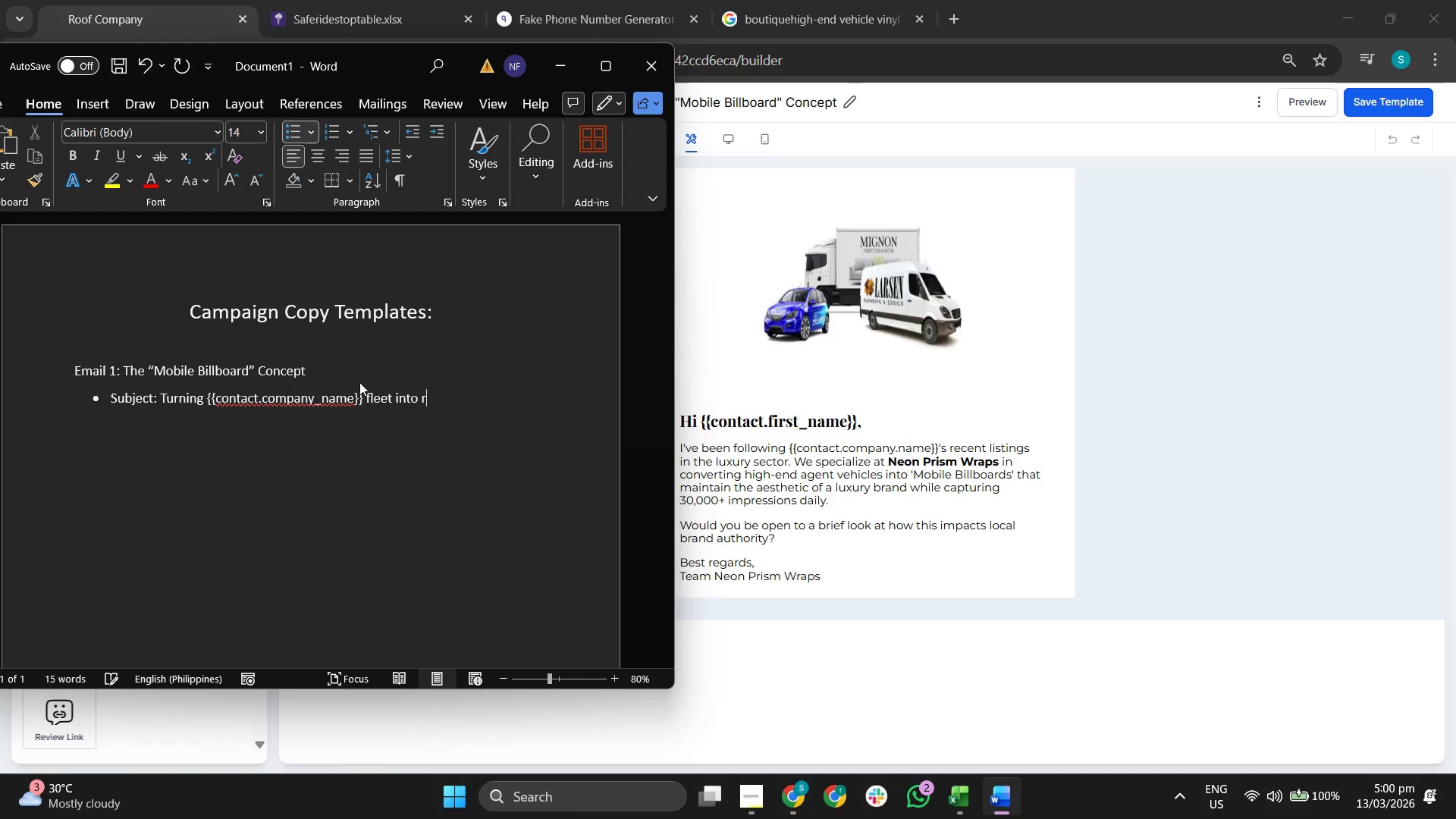 
key(Enter)
 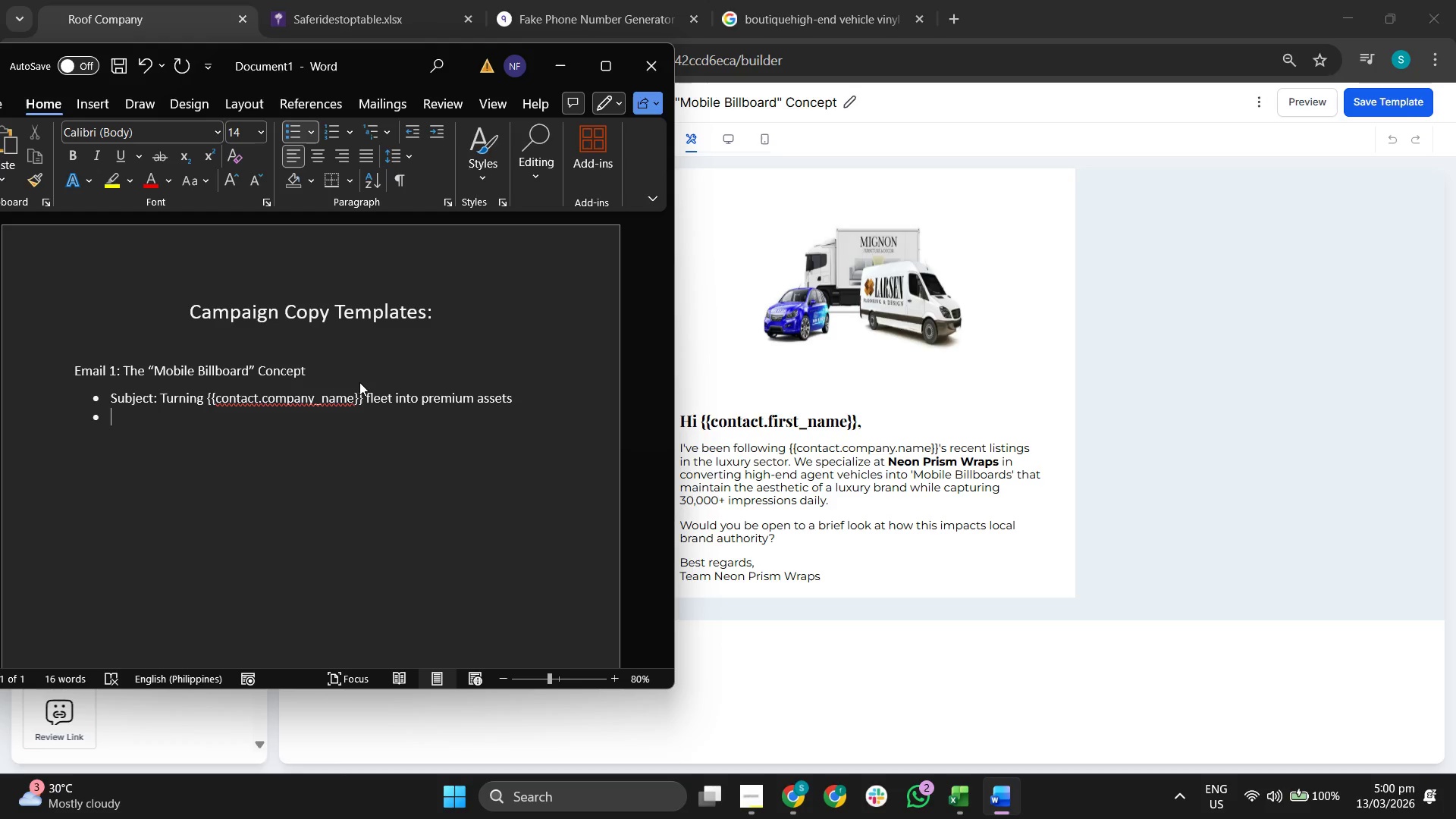 
key(Backspace)
type(HG)
key(Backspace)
key(Backspace)
type(Hi PP)
key(Backspace)
key(Backspace)
type({{contact.first_name}})
 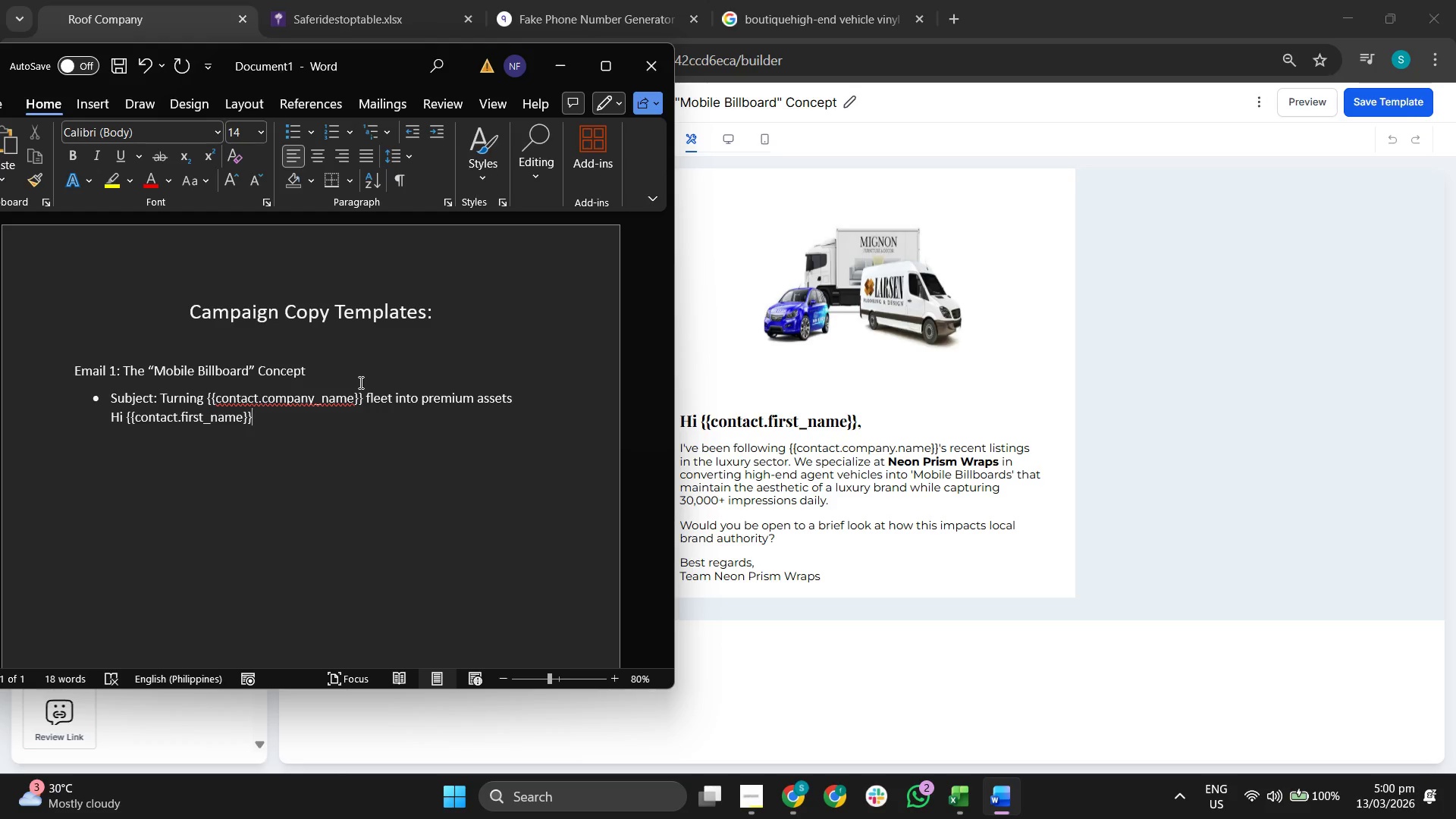 
key(Enter)
 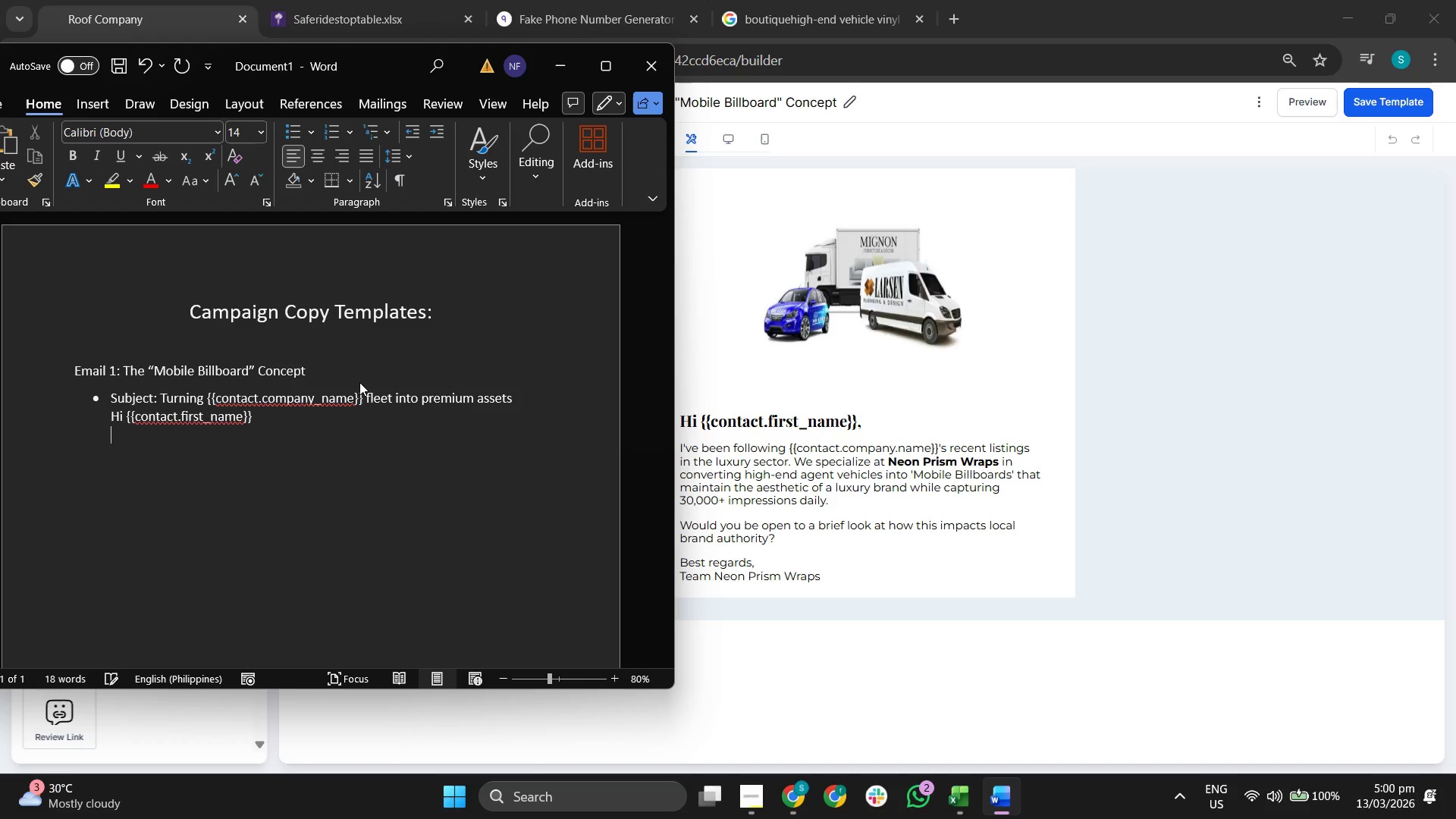 
key(Enter)
 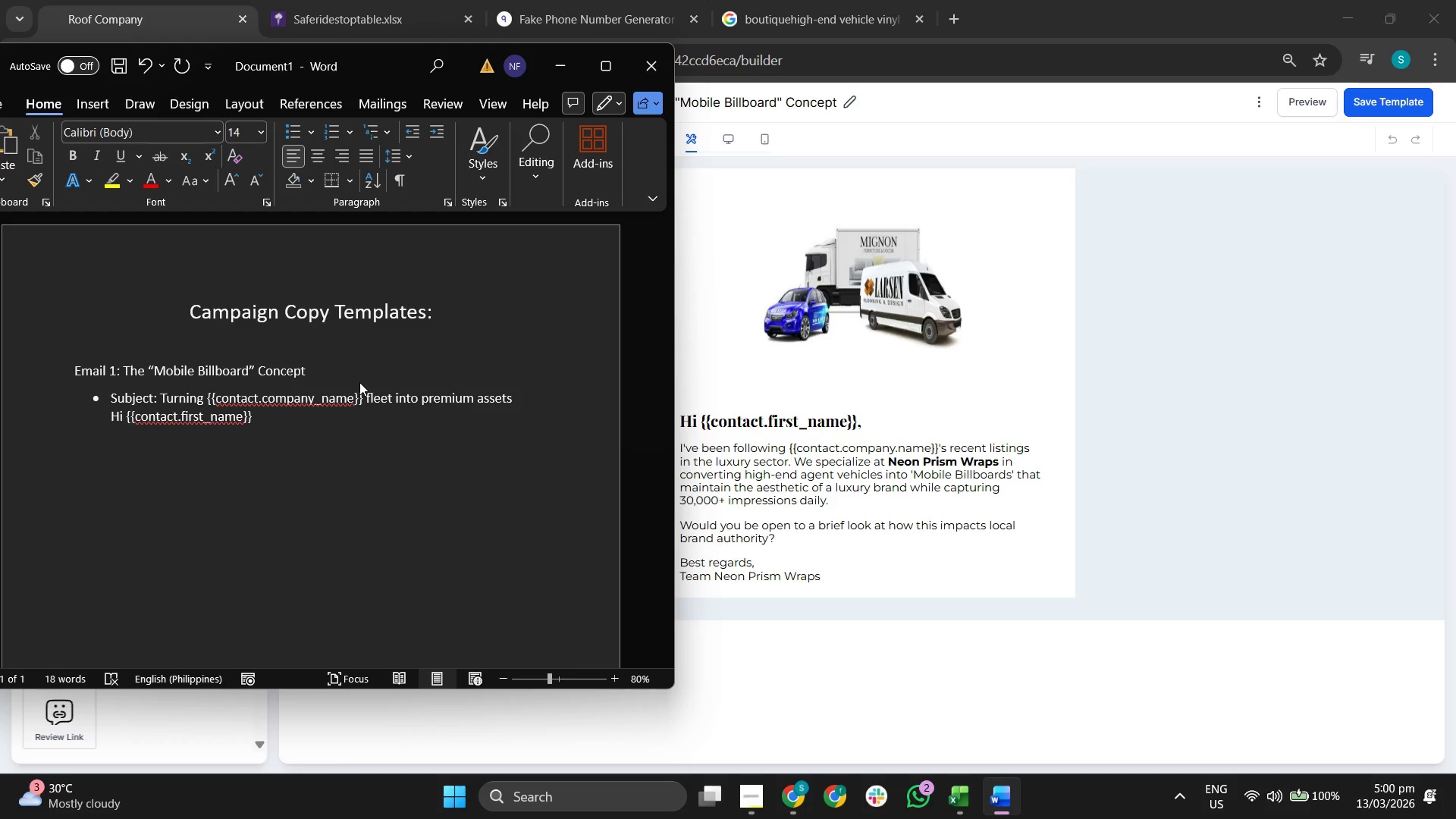 
key(ArrowUp)
 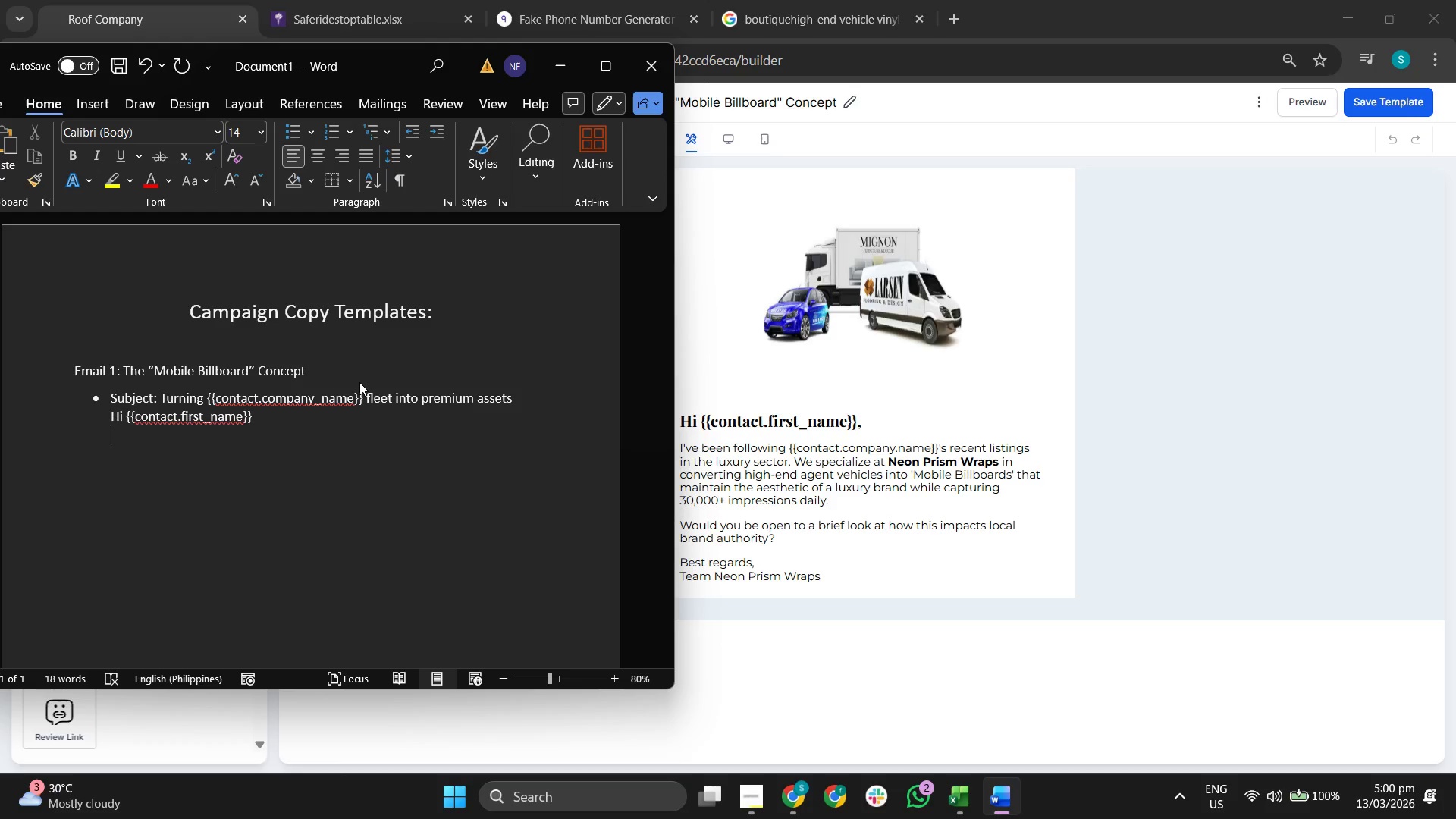 
key(ArrowUp)
 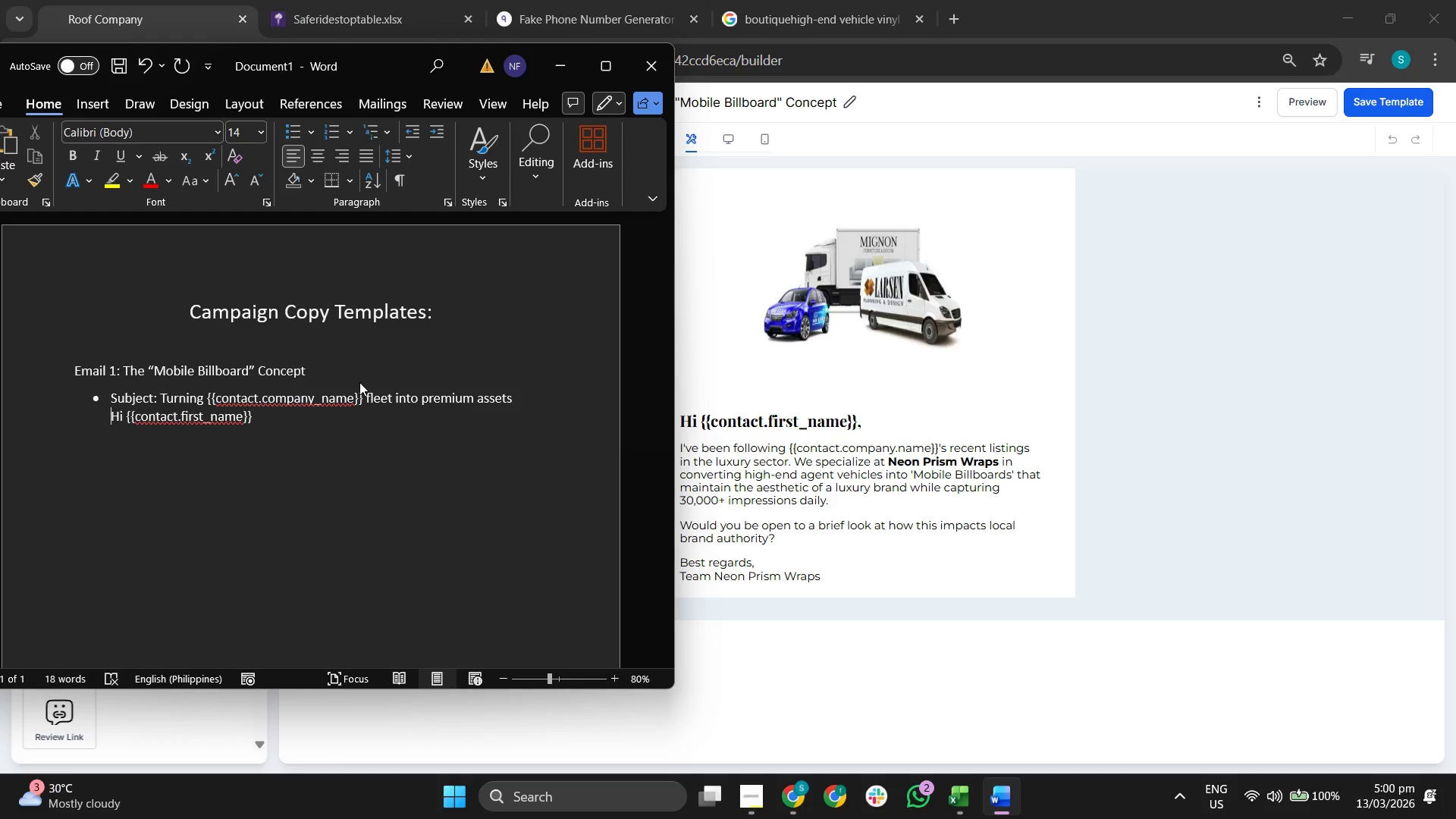 
key(Enter)
 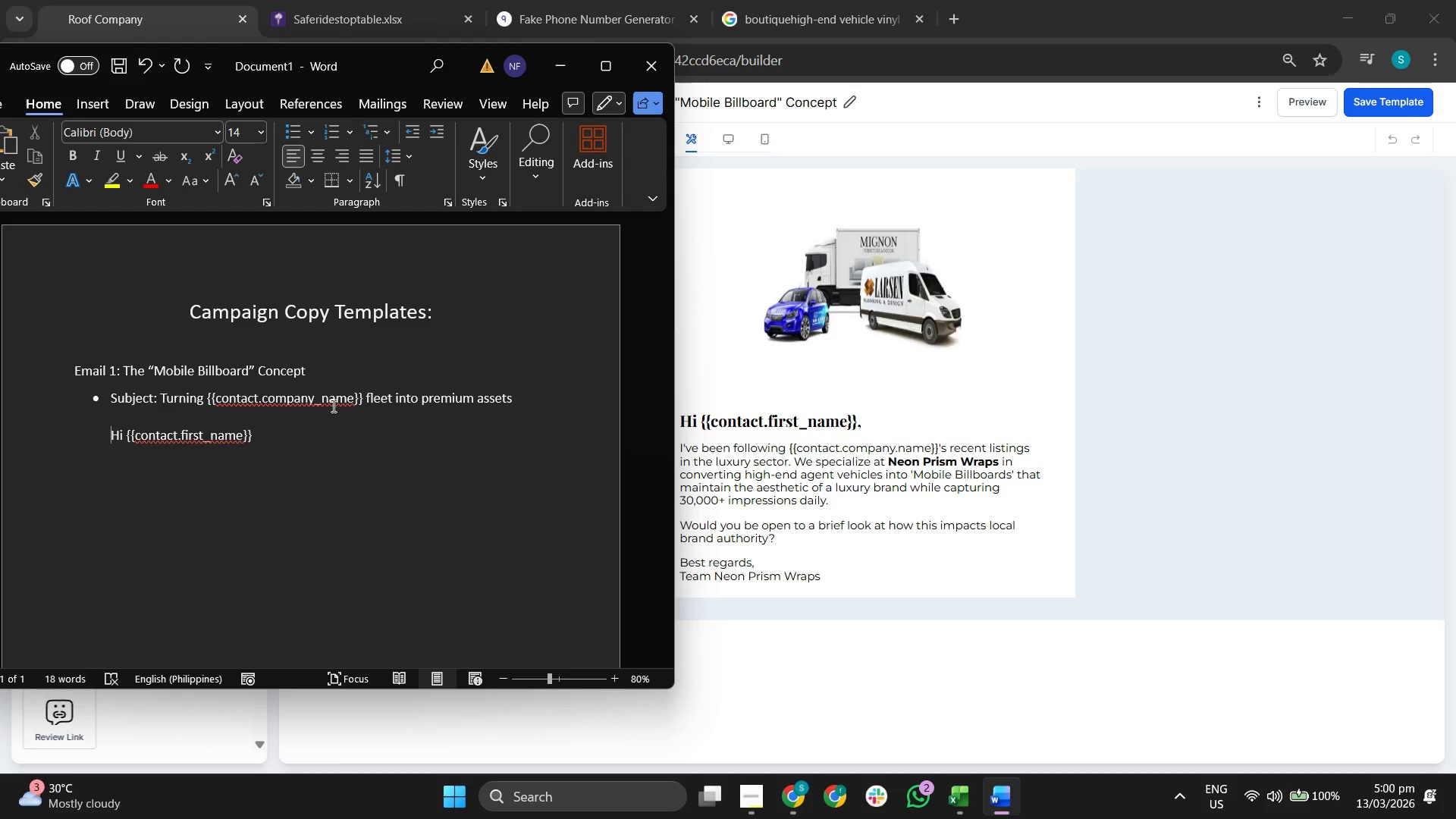 
left_click([240, 460])
 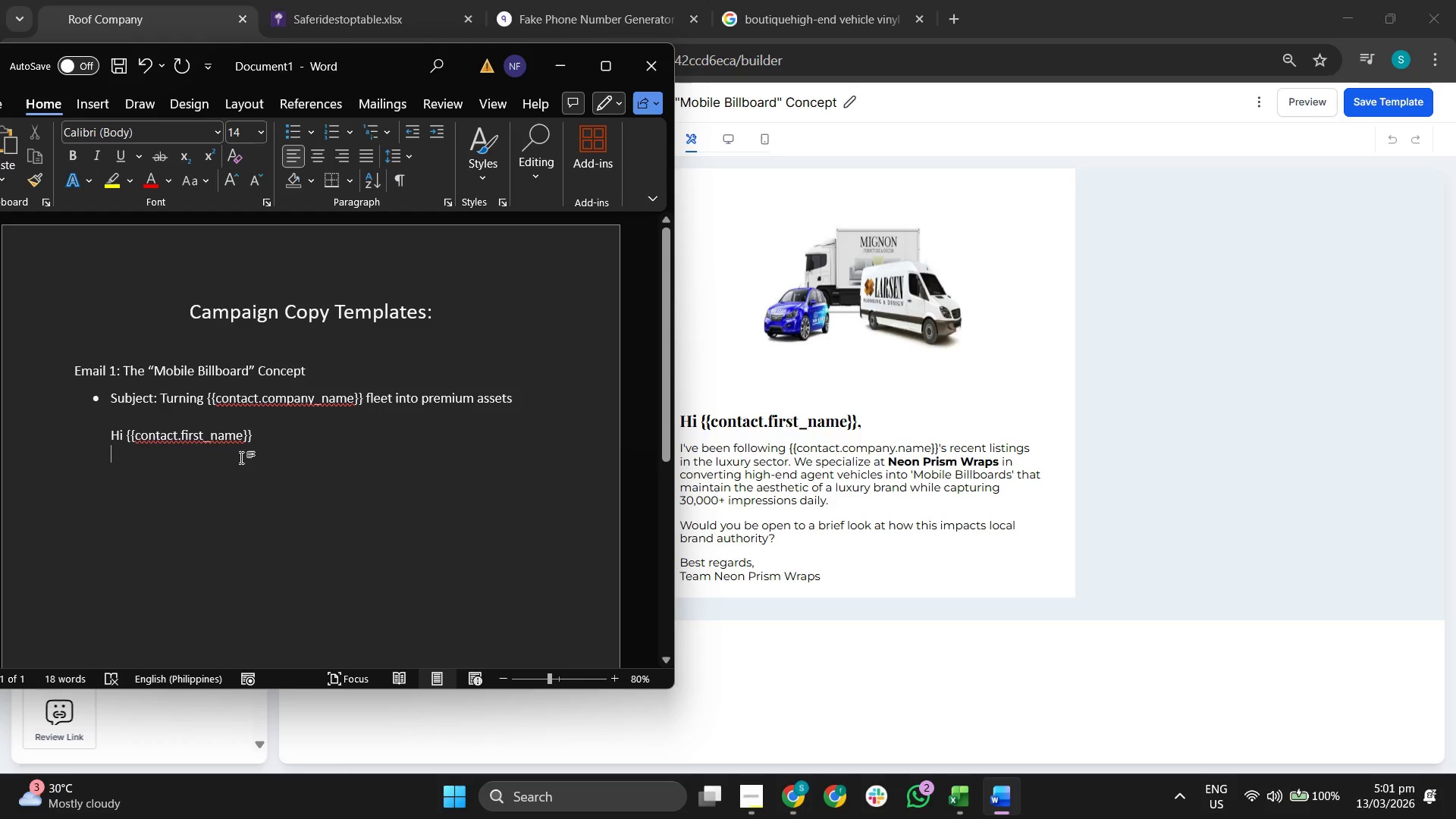 
type(Ive)
key(Backspace)
key(Backspace)
key(Backspace)
 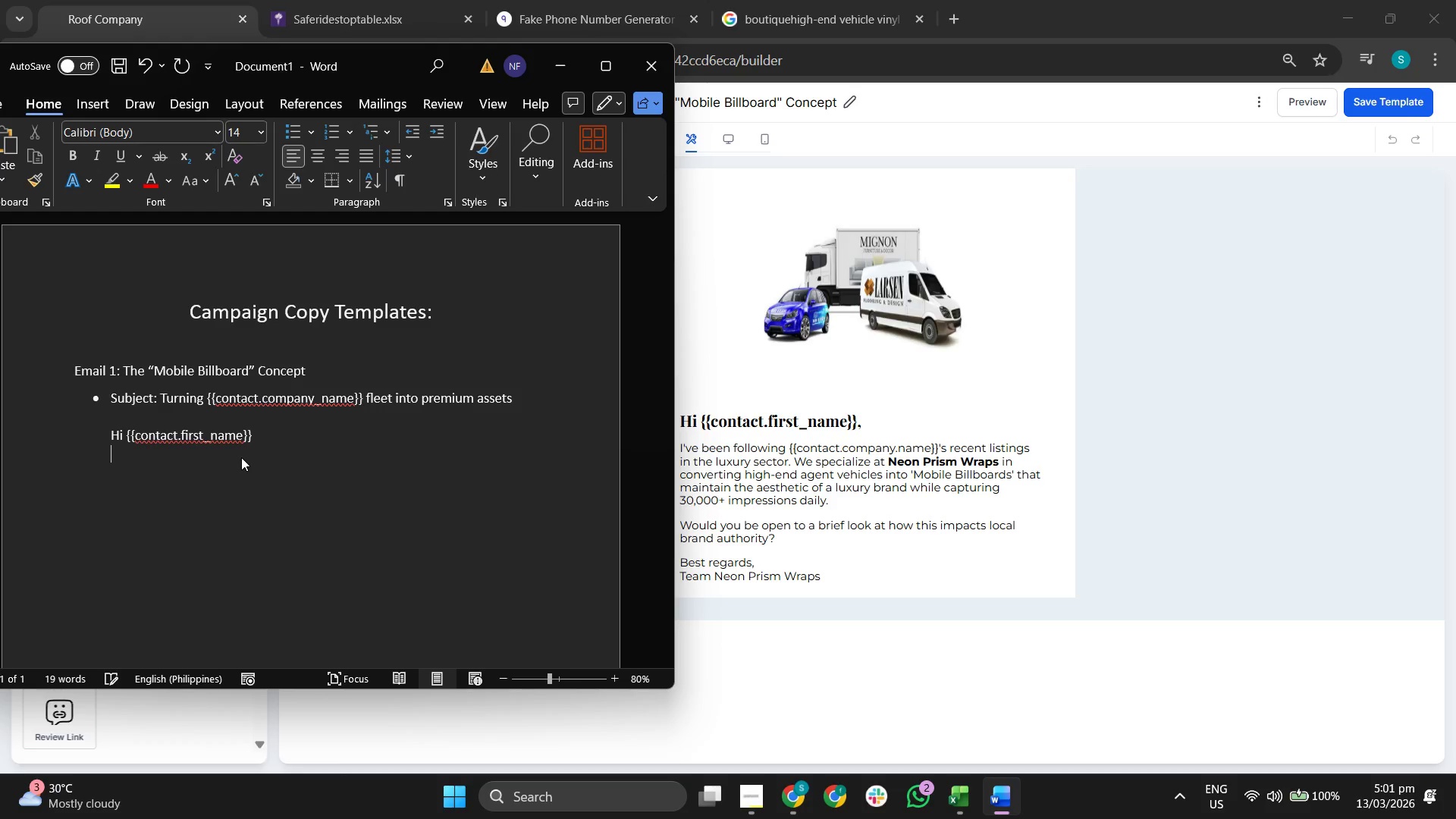 
key(Enter)
 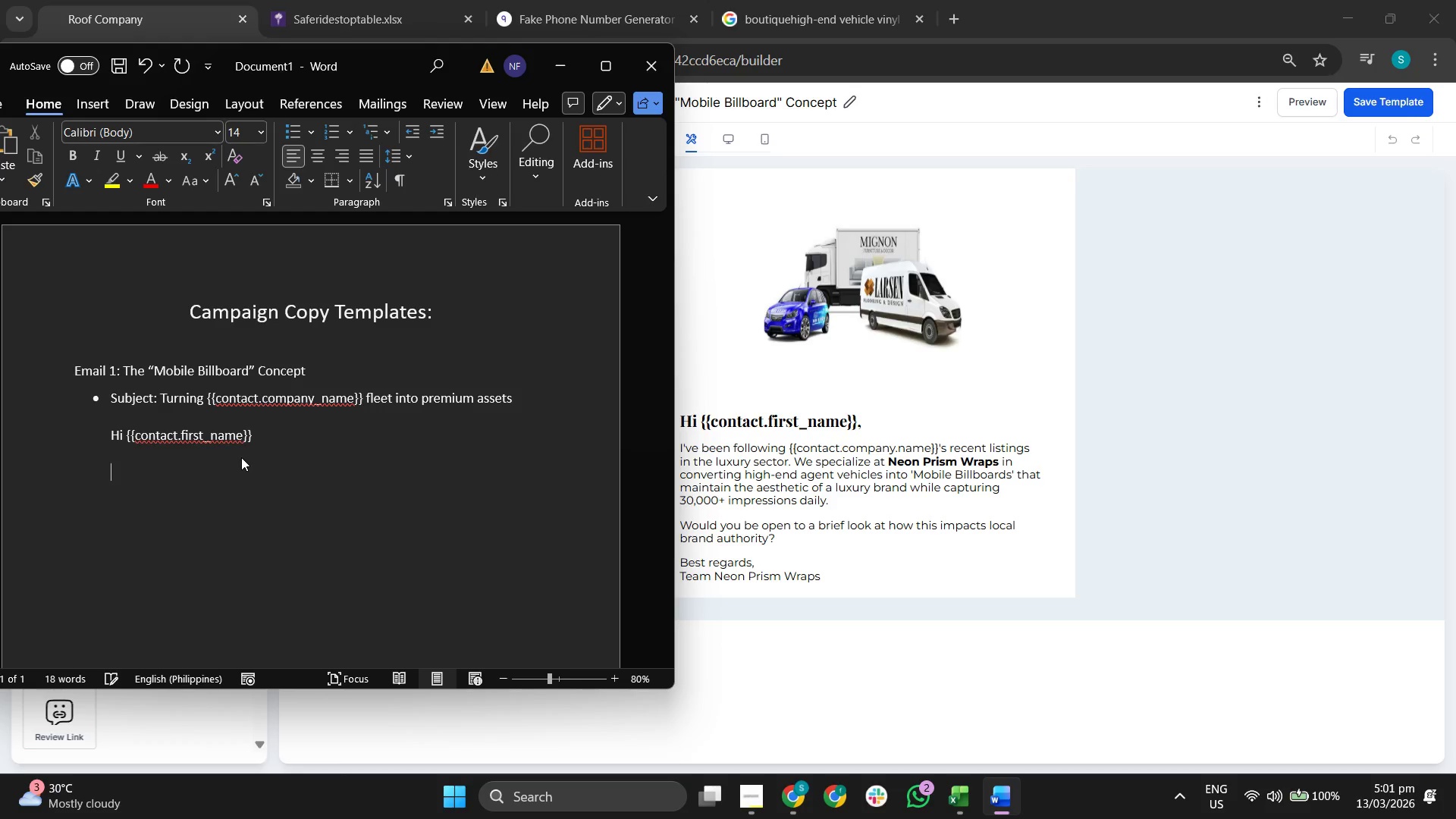 
type(i)
key(Backspace)
type(Ive)
key(Backspace)
key(Backspace)
type('ve been fi)
key(Backspace)
type(orlo)
key(Backspace)
key(Backspace)
key(Backspace)
type(ol)
key(Backspace)
key(Backspace)
type(llowing P{{)
key(Backspace)
key(Backspace)
key(Backspace)
type({{contact.company_name}} )
key(Backspace)
type('s recent i)
key(Backspace)
type(listings in the luxury sector. We sepc)
key(Backspace)
key(Backspace)
key(Backspace)
type(pecli)
key(Backspace)
key(Backspace)
type(el)
key(Backspace)
key(Backspace)
type(ialize at Neon PR)
key(Backspace)
type(rism EW)
key(Backspace)
type(raps in covetin)
key(Backspace)
key(Backspace)
key(Backspace)
key(Backspace)
type(n)
key(Backspace)
key(Backspace)
type(nverting i)
key(Backspace)
type(gih)
key(Backspace)
key(Backspace)
key(Backspace)
type(high-end agent bv)
key(Backspace)
type(ehicles into 'Mbo)
key(Backspace)
key(Backspace)
type(obile Billboard' that maintain the aesthetic of la)
key(Backspace)
key(Backspace)
type(a lo)
key(Backspace)
type(x)
key(Backspace)
type(uxru)
key(Backspace)
key(Backspace)
type(ury brand while capti)
key(Backspace)
type(uyi)
key(Backspace)
key(Backspace)
type(ring 30,000+ impression daily.)
 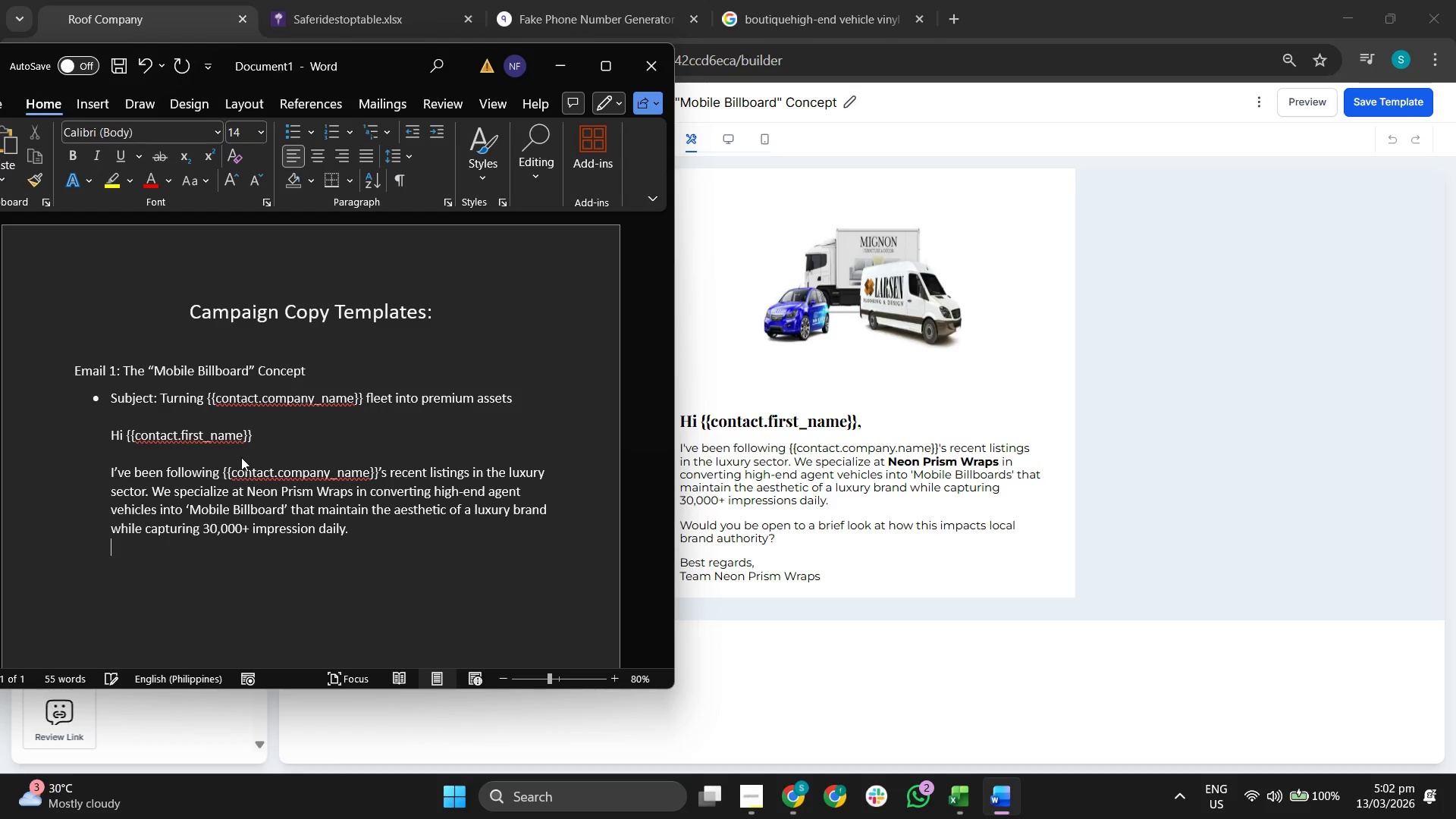 
 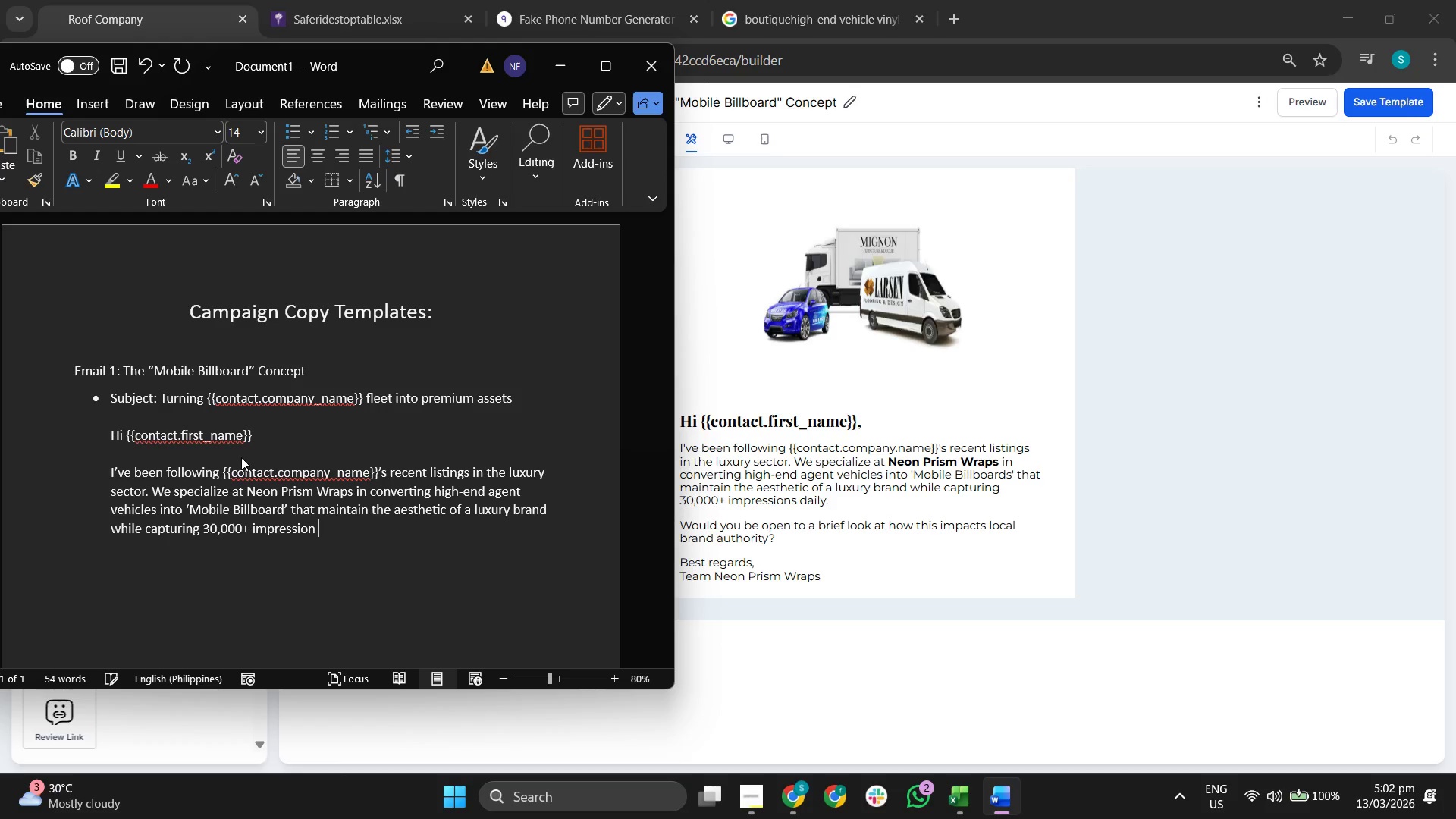 
key(Enter)
 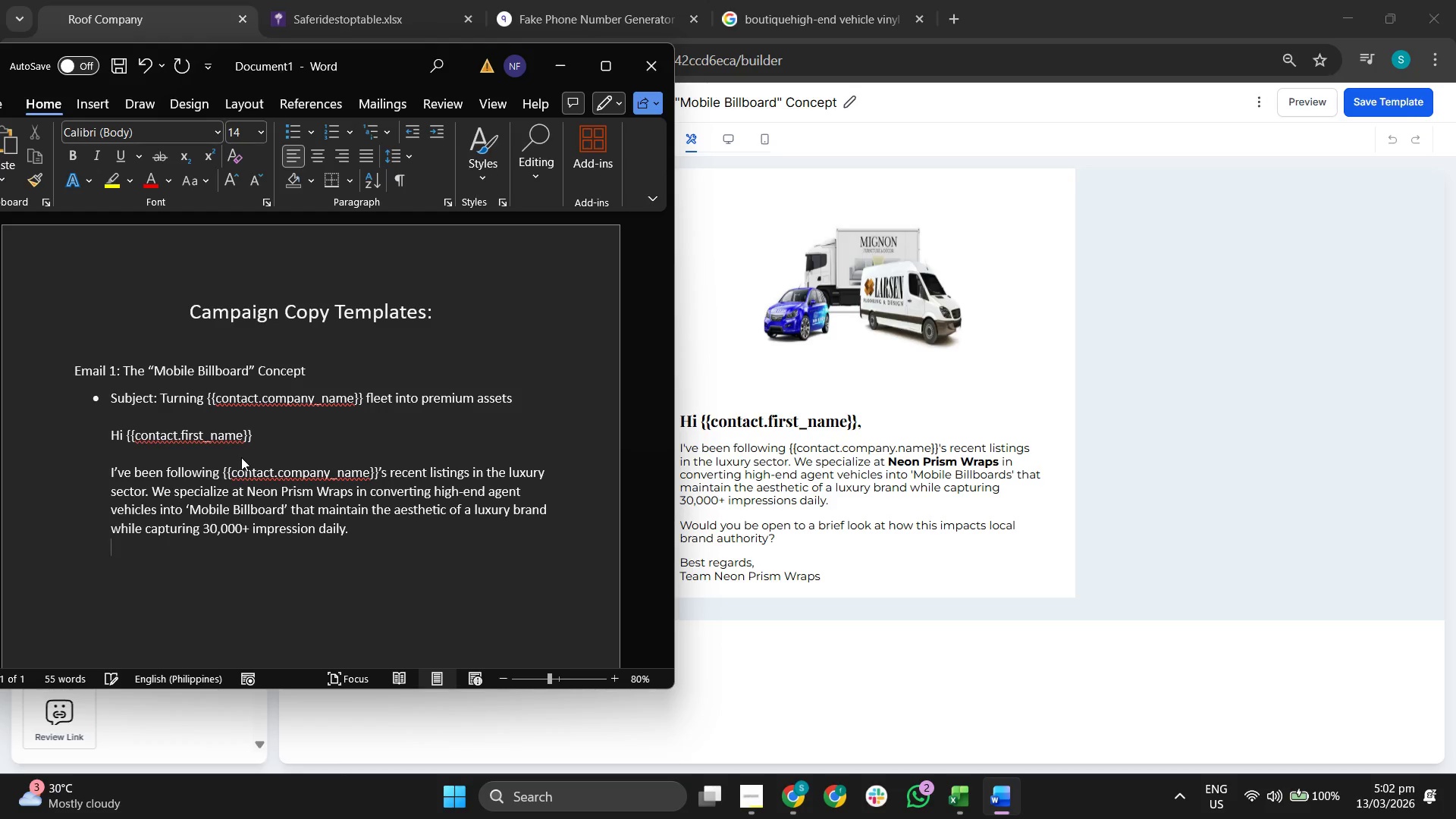 
key(Enter)
 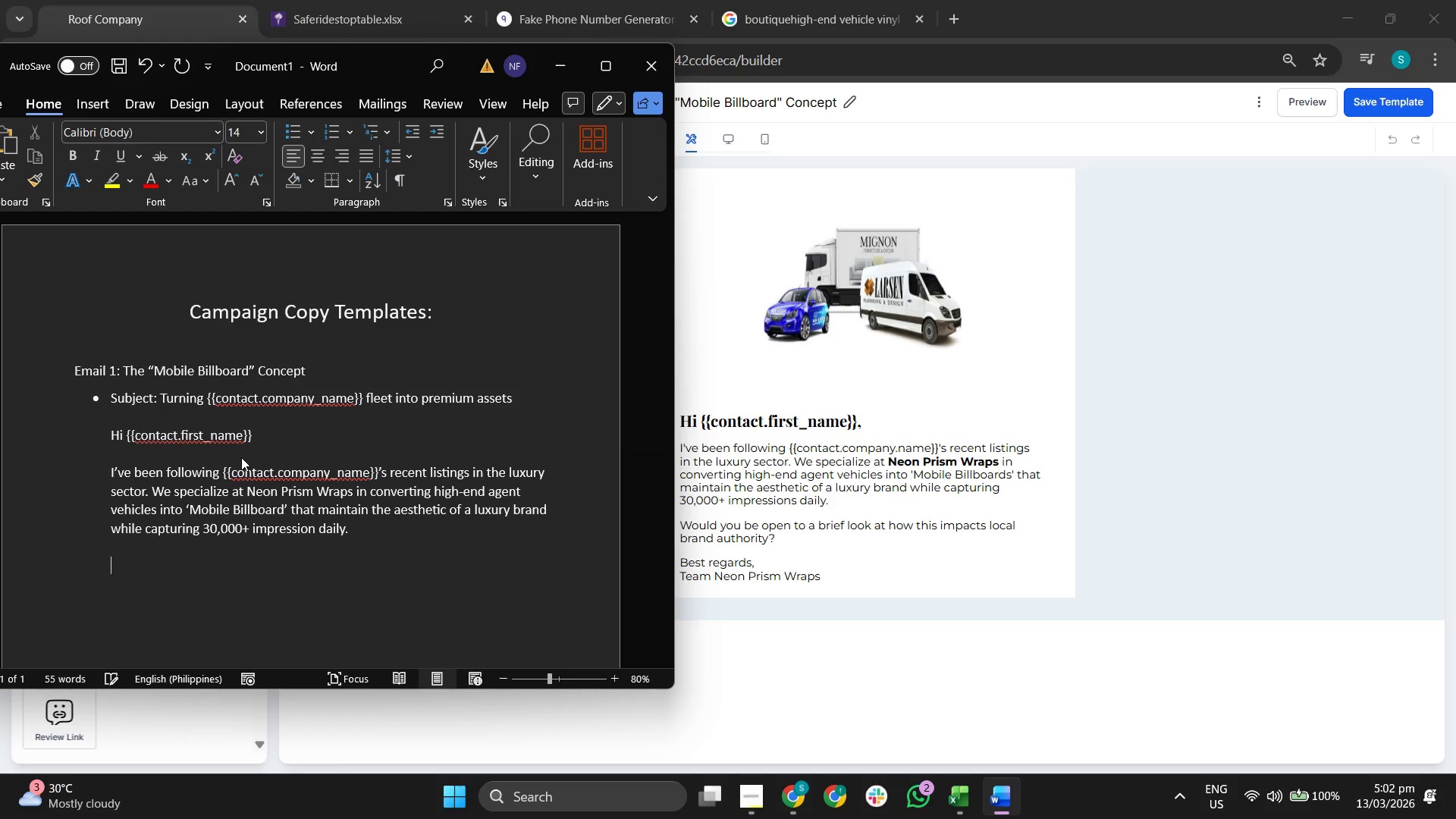 
type(w)
key(Backspace)
type(Woul)
key(Backspace)
key(Backspace)
key(Backspace)
type(ould yoyu )
key(Backspace)
key(Backspace)
type( be to a )
key(Backspace)
key(Backspace)
key(Backspace)
key(Backspace)
key(Backspace)
type(open to ab)
key(Backspace)
type( brief lok)
key(Backspace)
type(ok )
key(Backspace)
type( at how this impacts local brand authority?)
 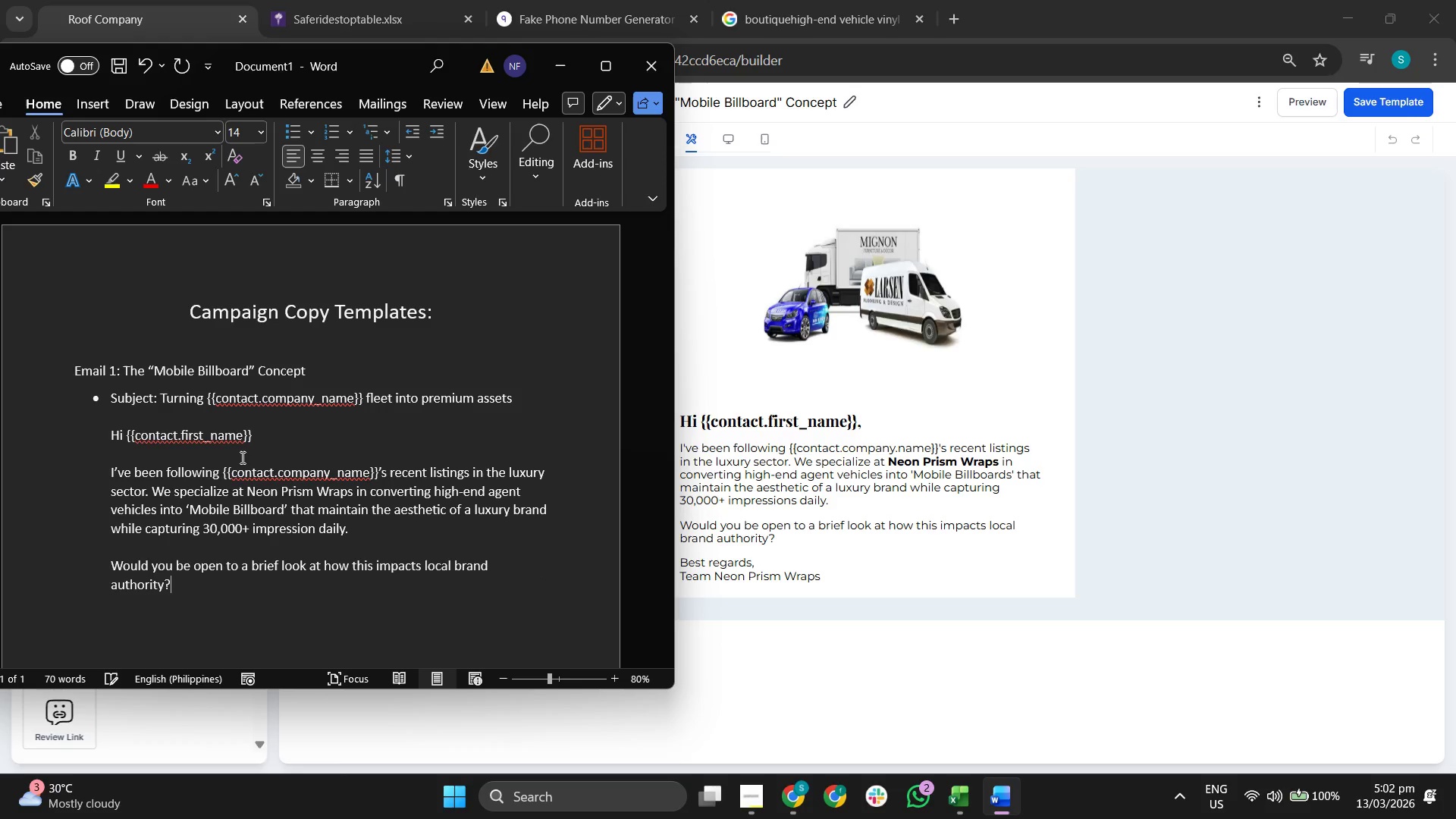 
key(Enter)
 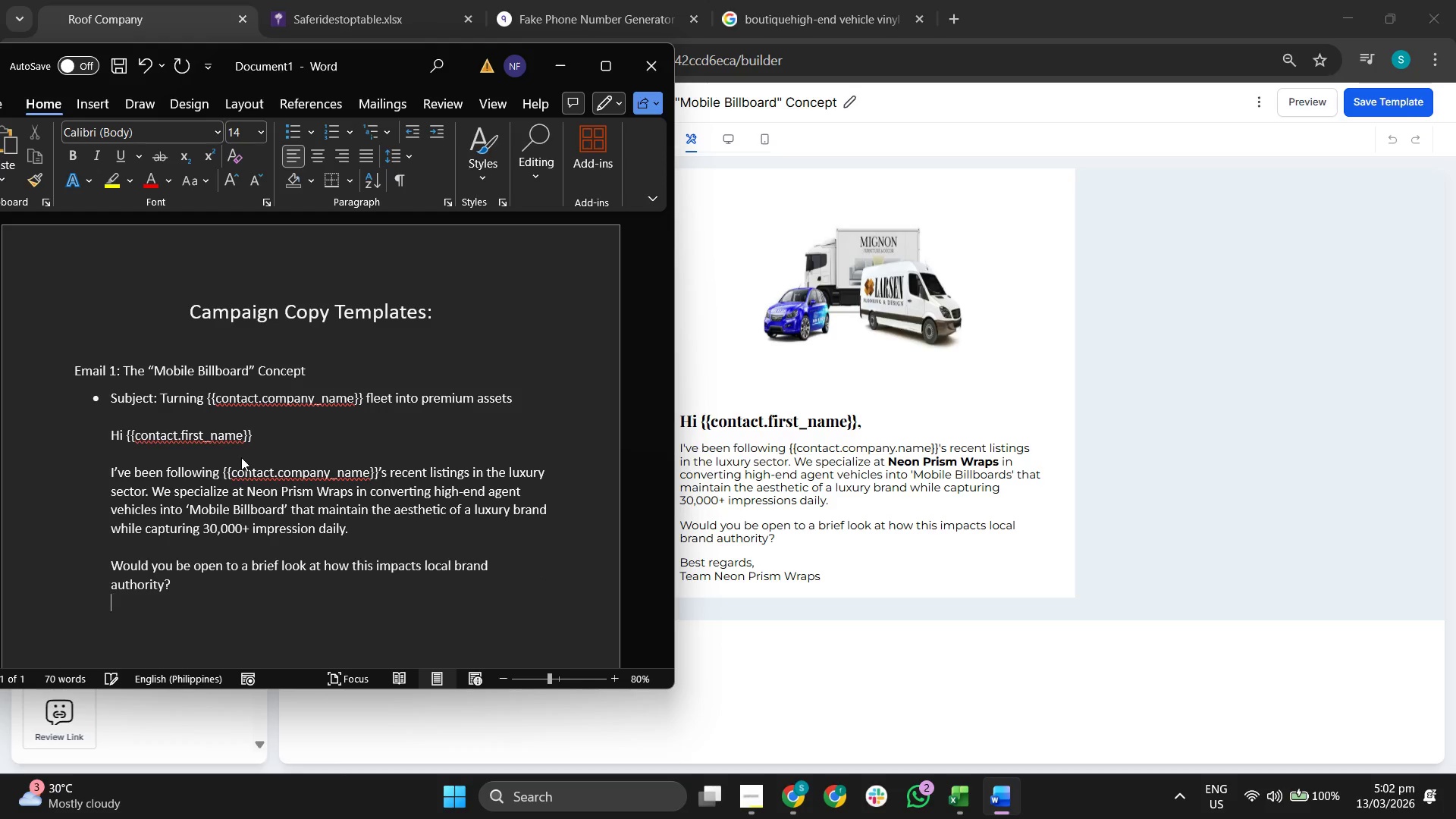 
key(Enter)
 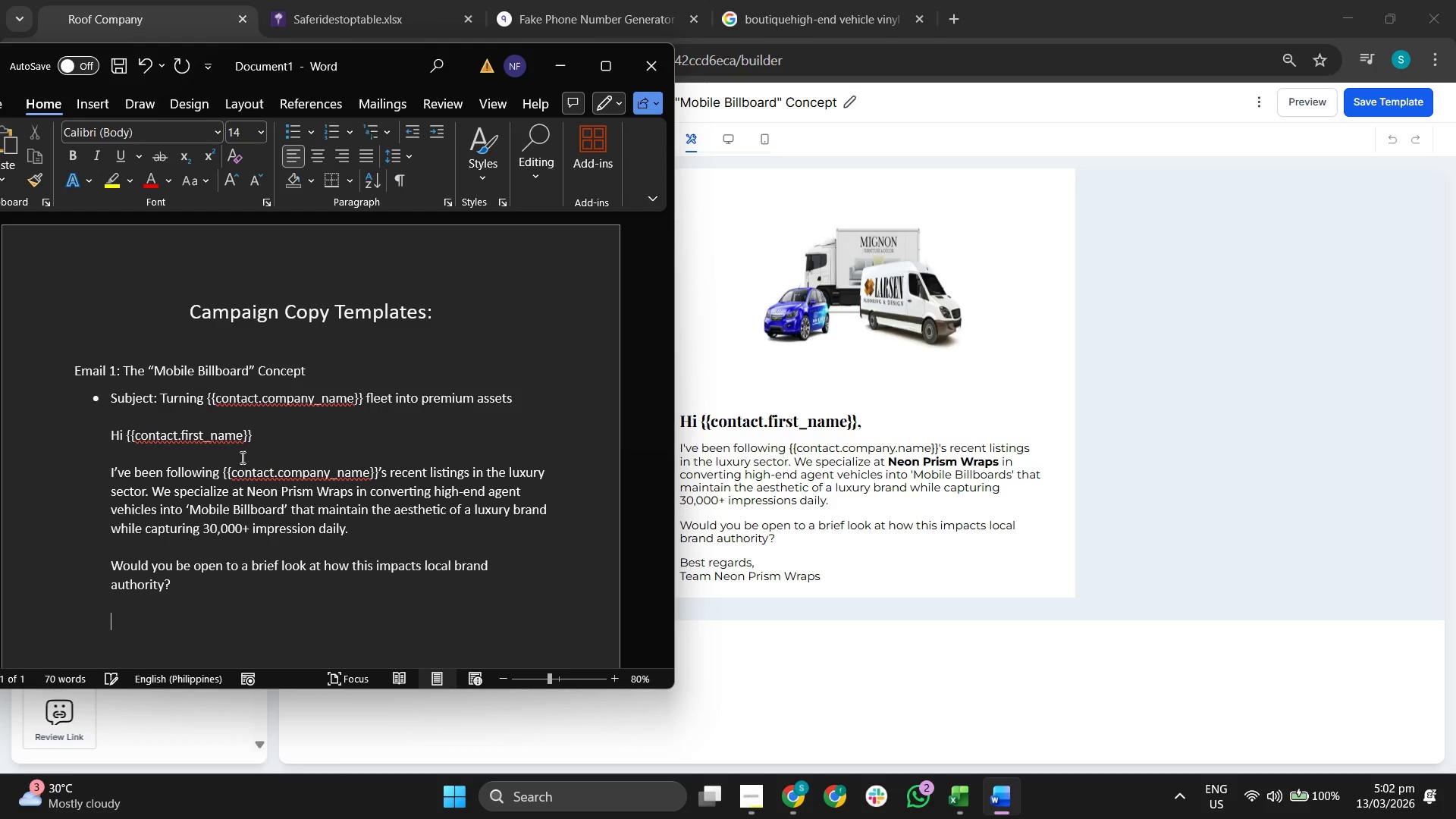 
type(b)
key(Backspace)
type(Best regardsm)
key(Backspace)
type(,)
 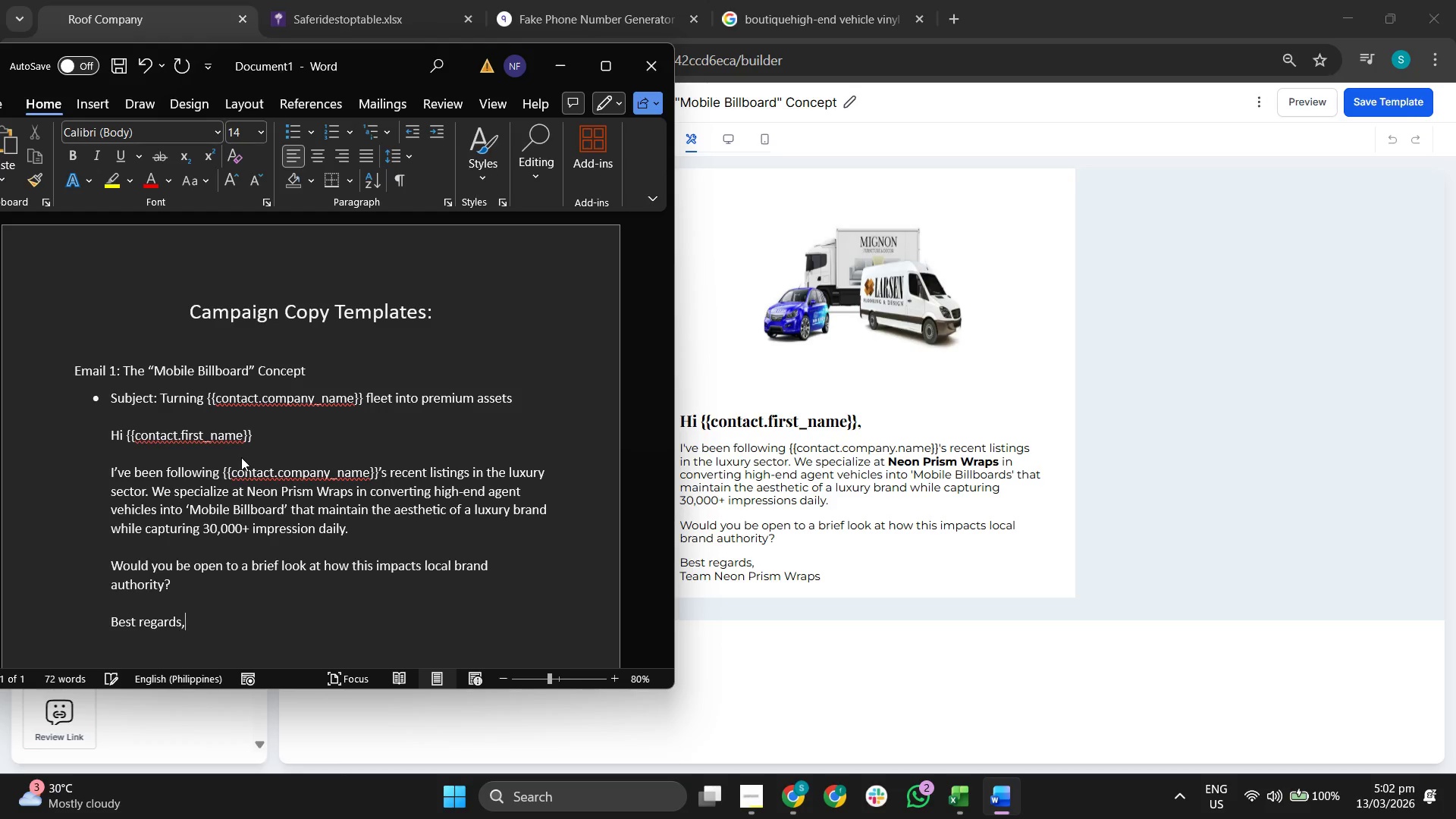 
key(Enter)
 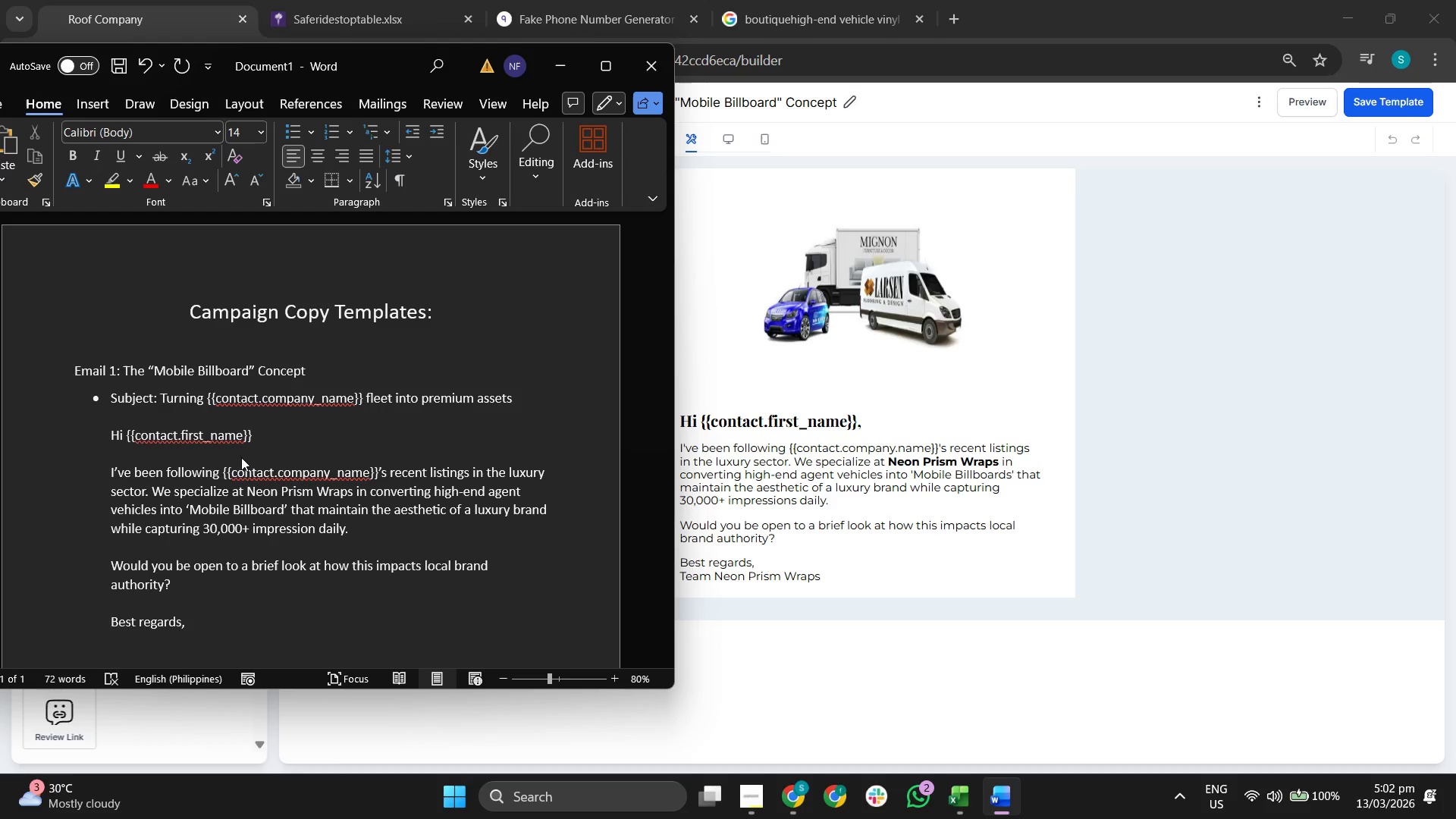 
type(Team Beo)
key(Backspace)
key(Backspace)
key(Backspace)
type(Neon Prism Wraps)
 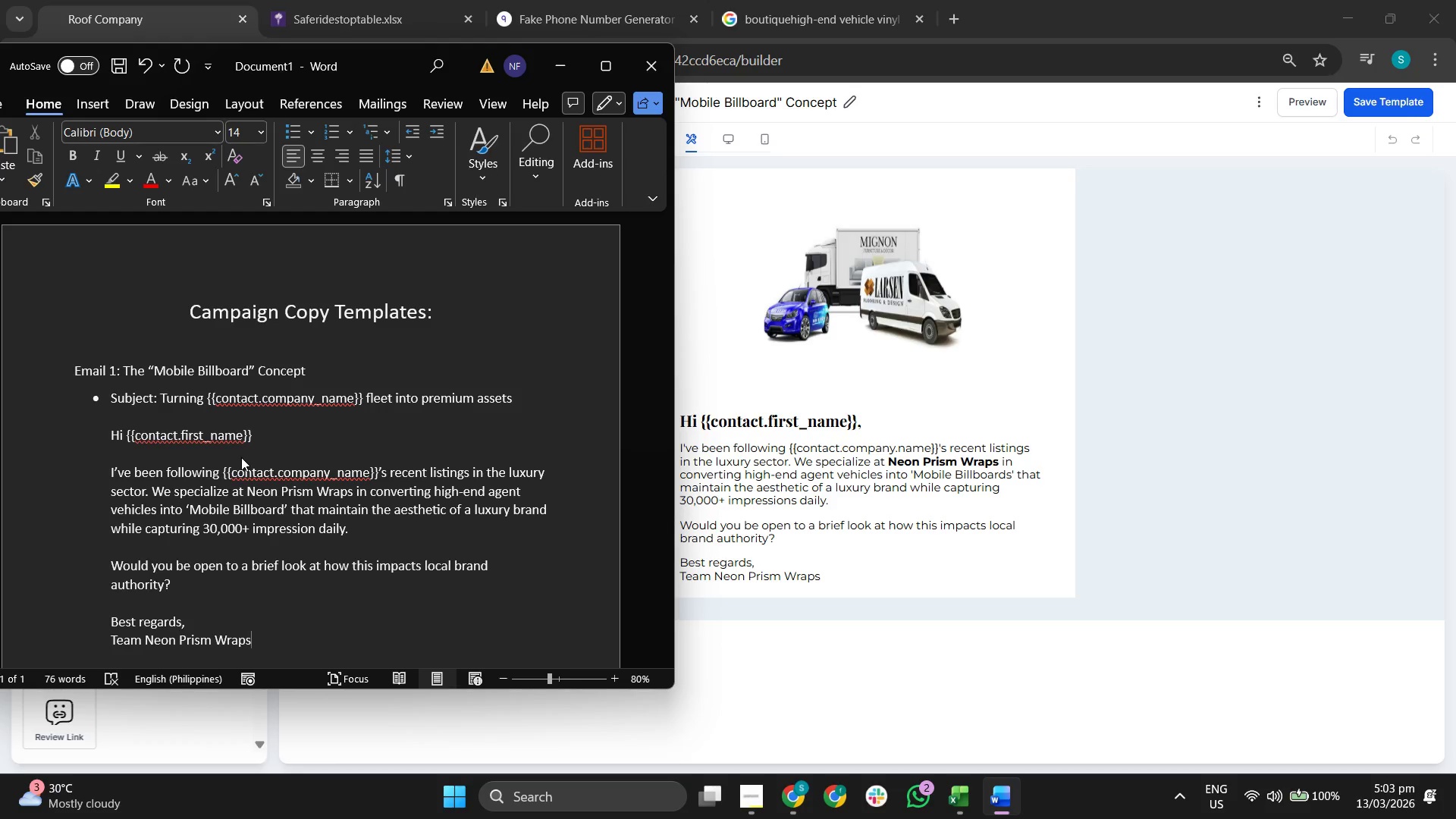 
scroll: coordinate [369, 457], scroll_direction: down, amount: 3.0
 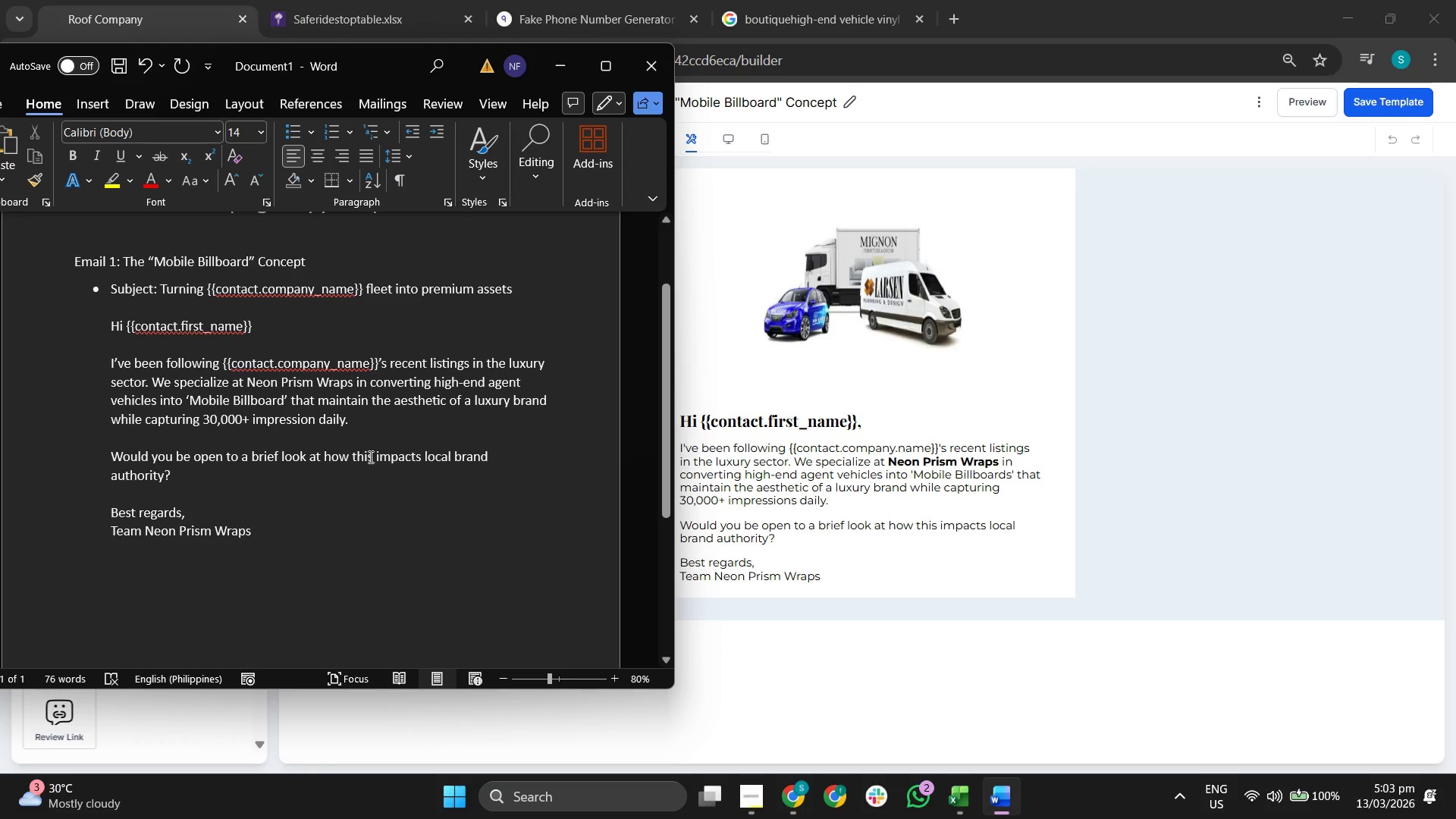 
key(Enter)
 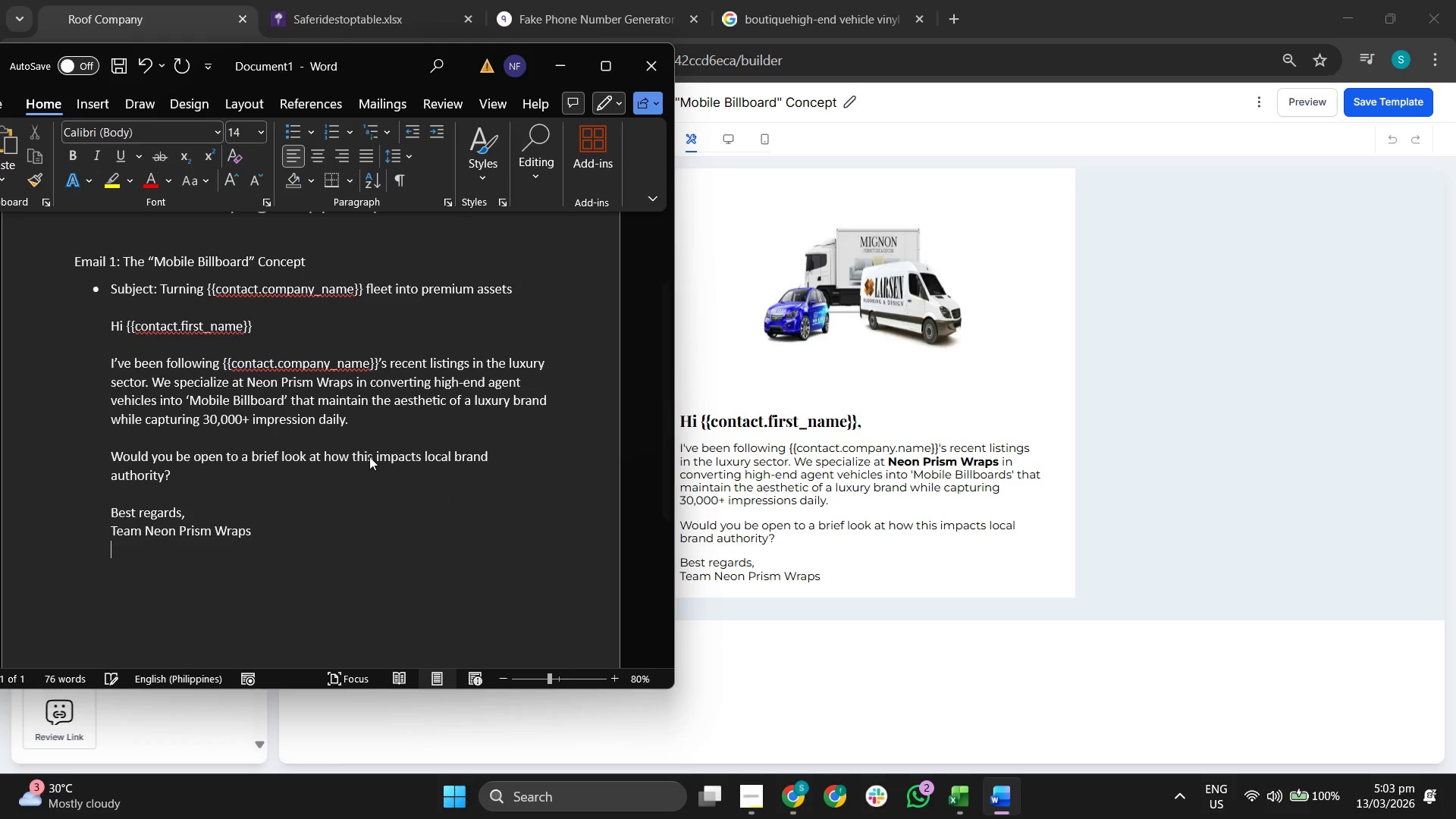 
key(Enter)
 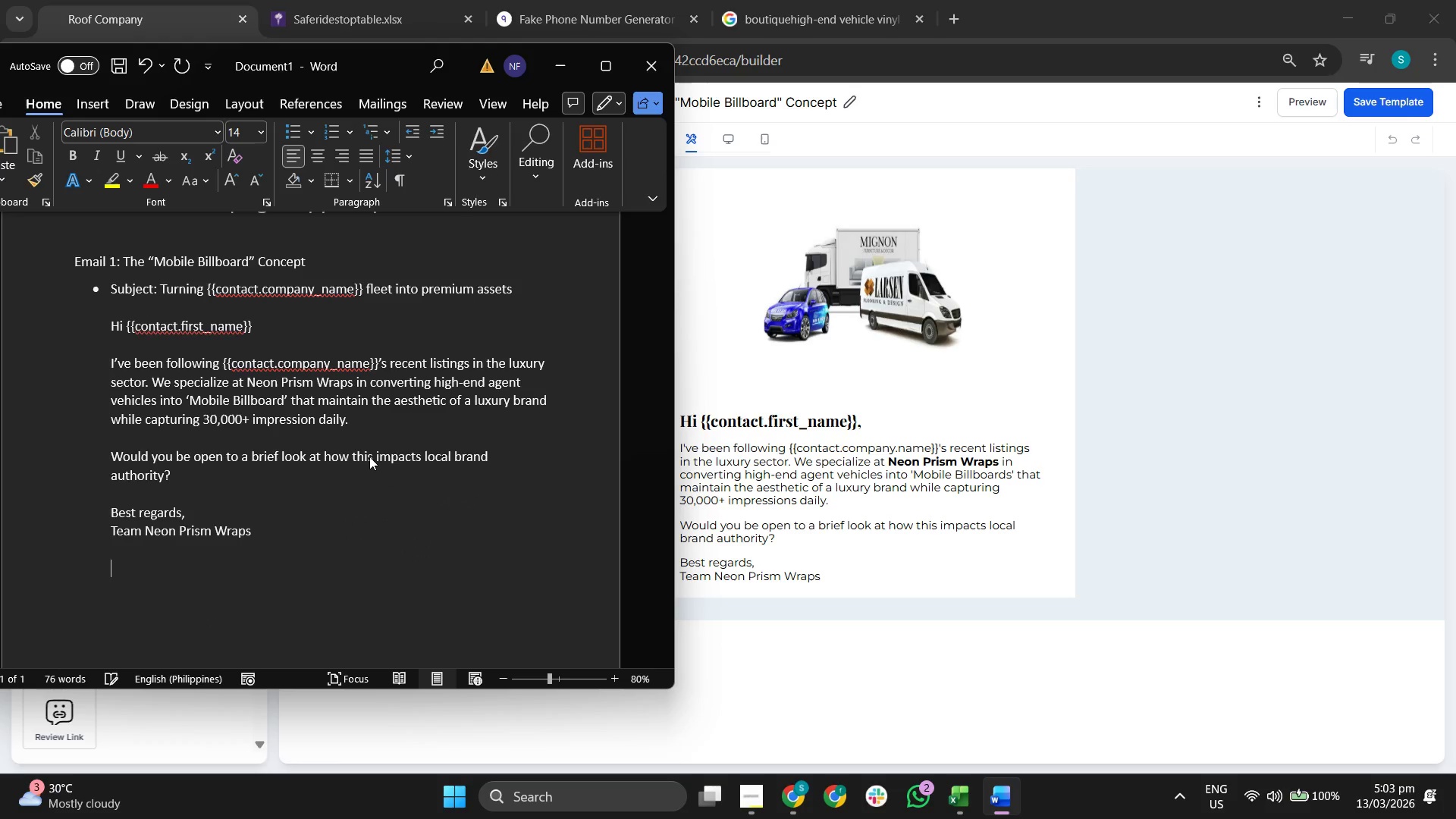 
key(Enter)
 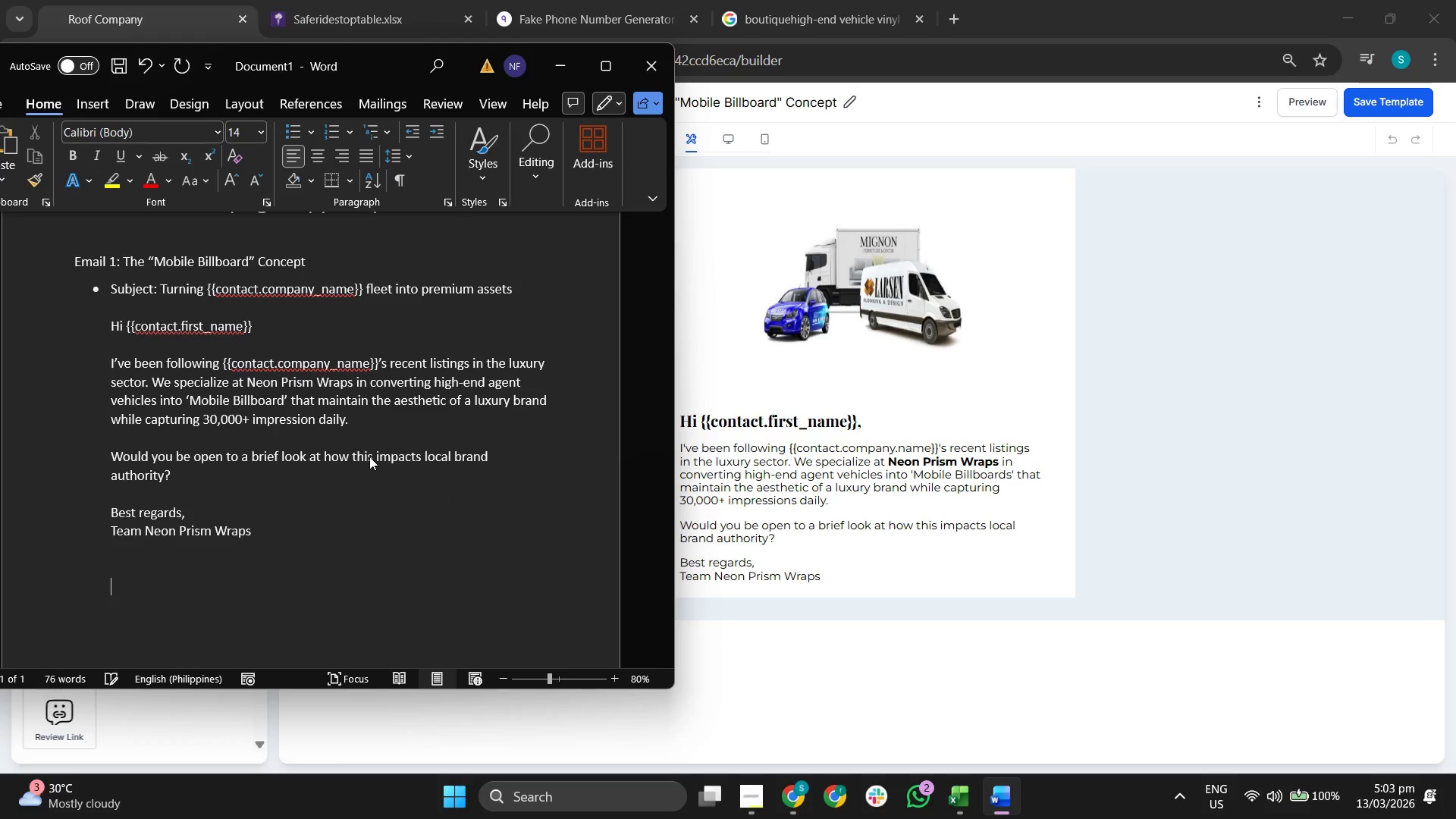 
key(Enter)
 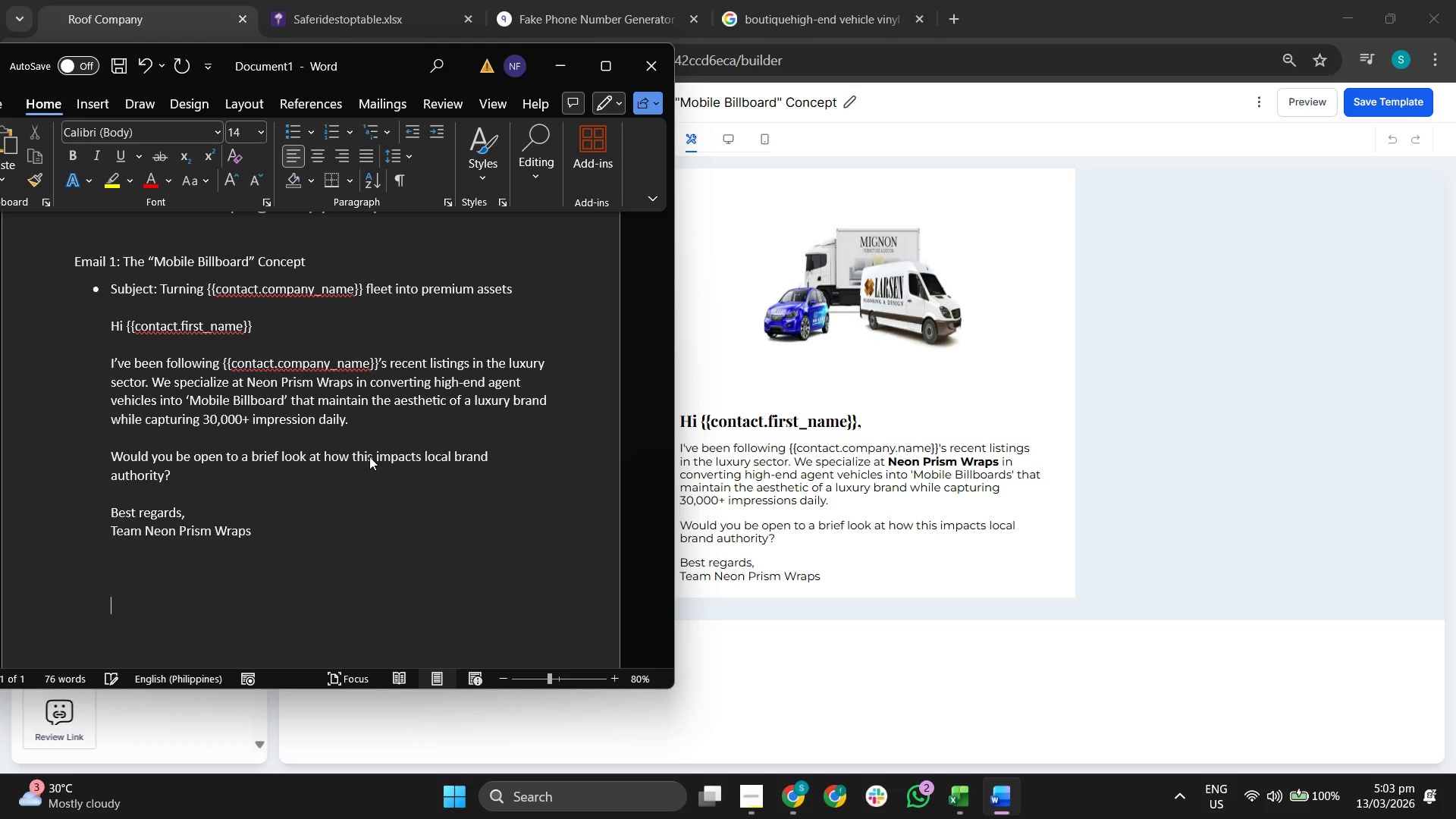 
key(Backspace)
 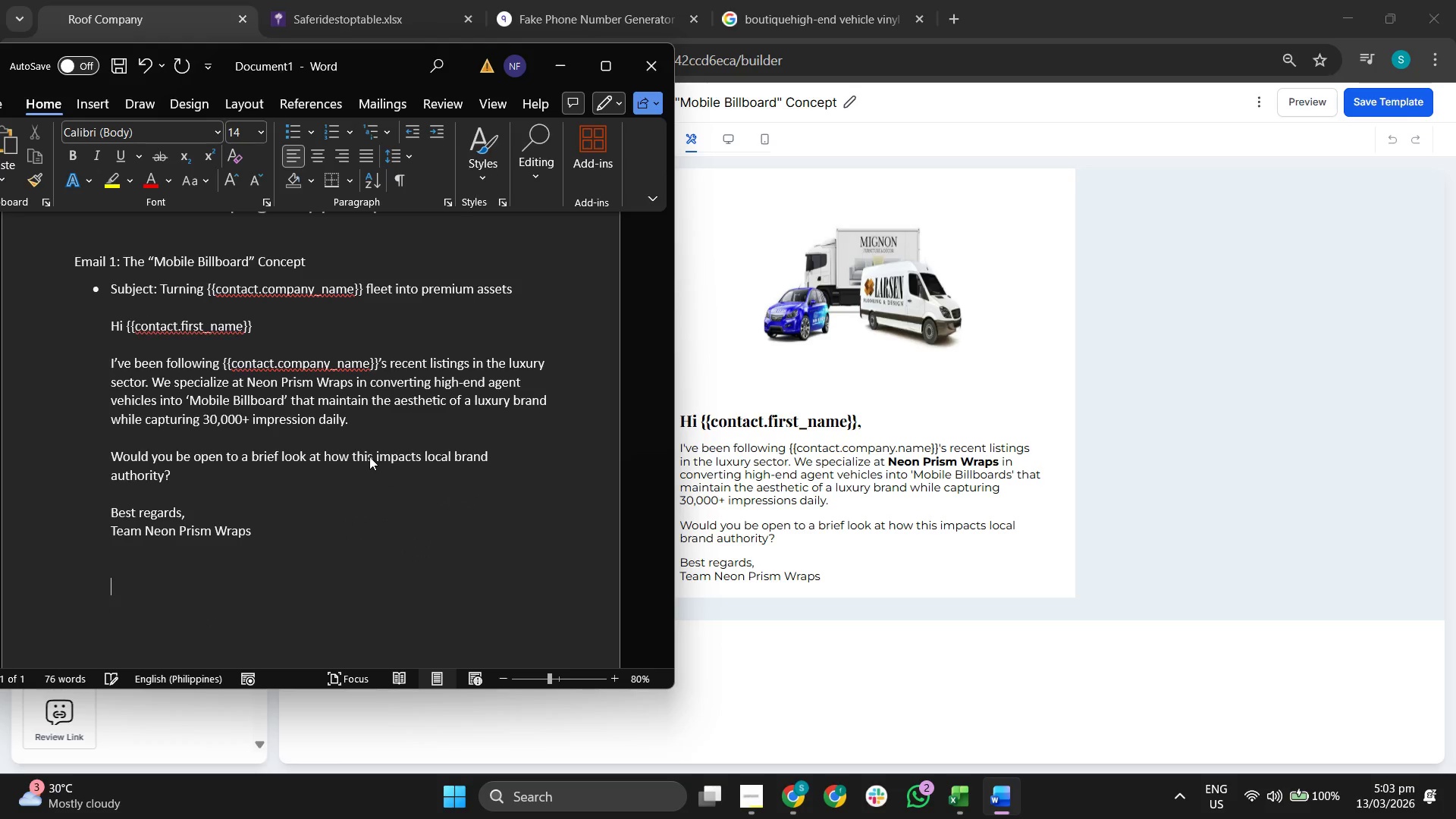 
key(Backspace)
 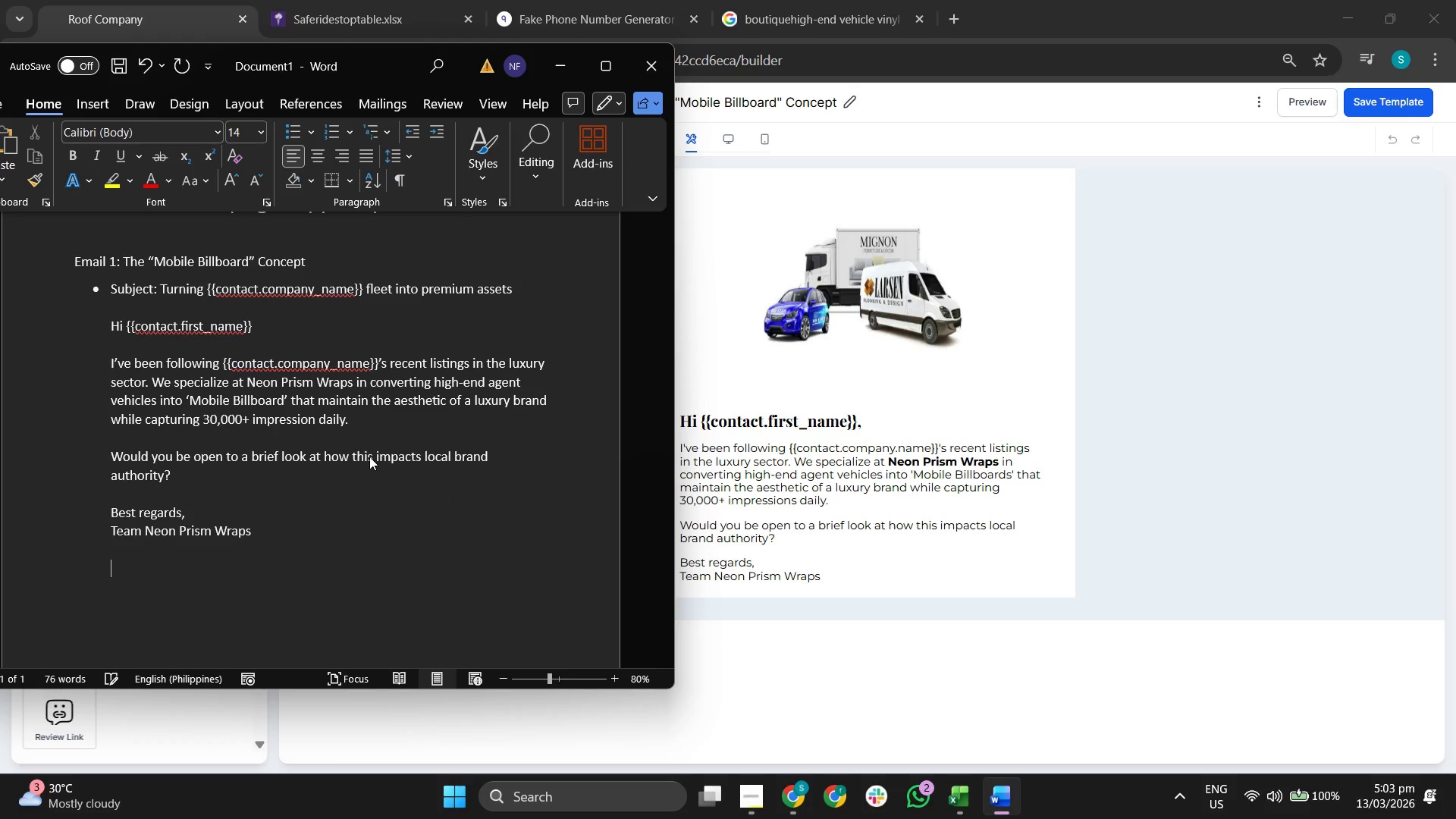 
key(Backspace)
 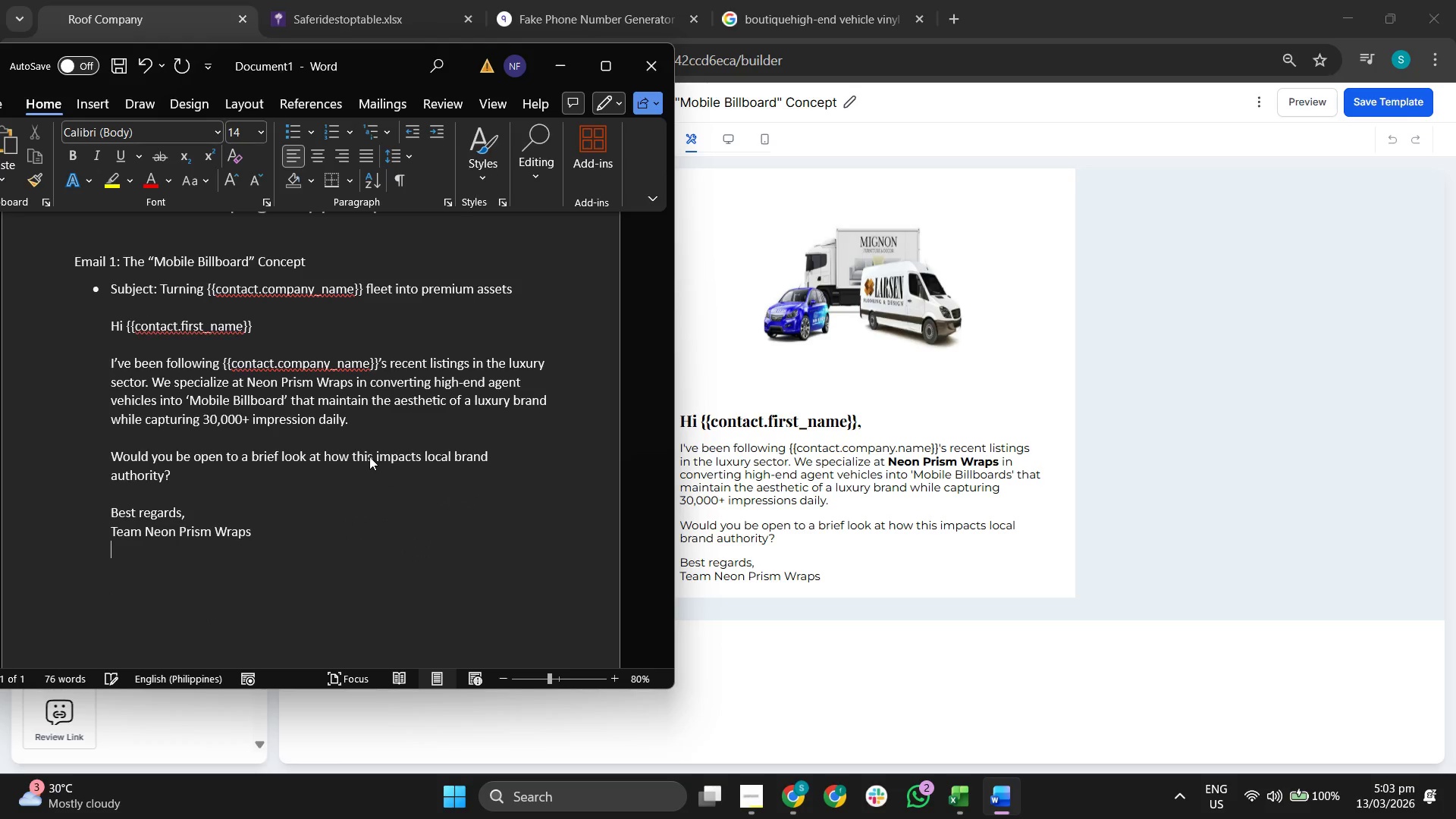 
key(Backspace)
 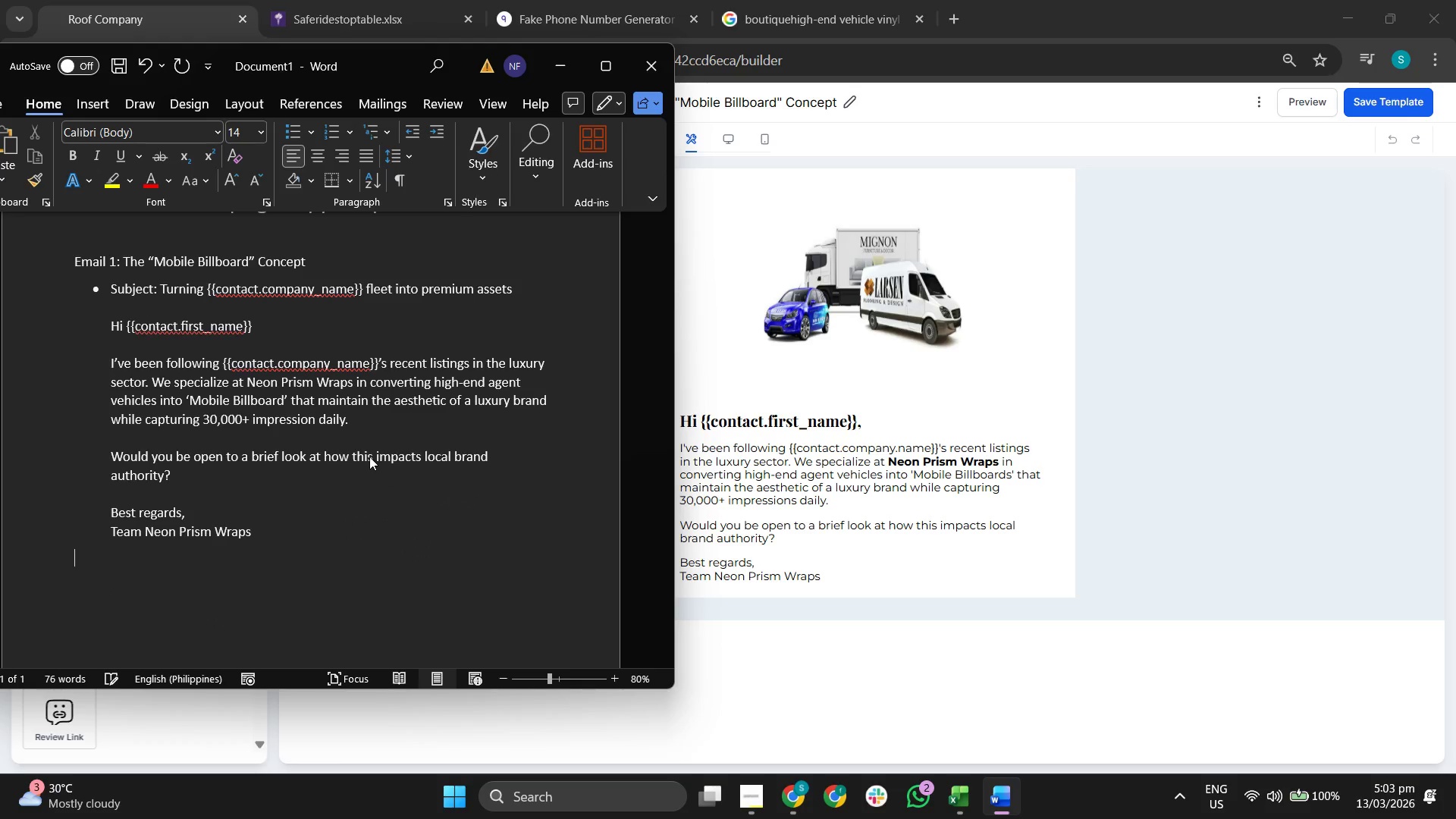 
key(Enter)
 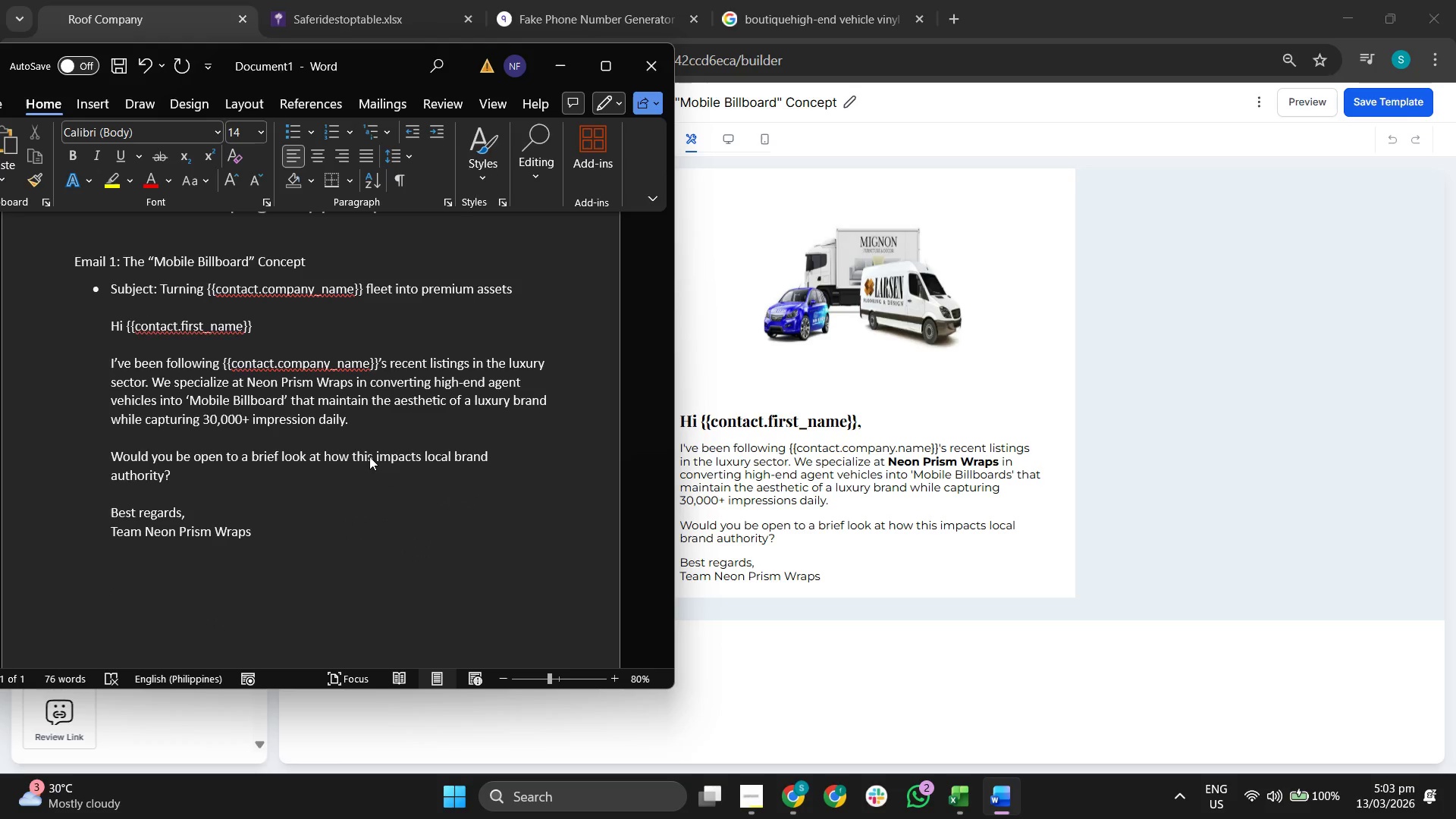 
type(Email 2:)
 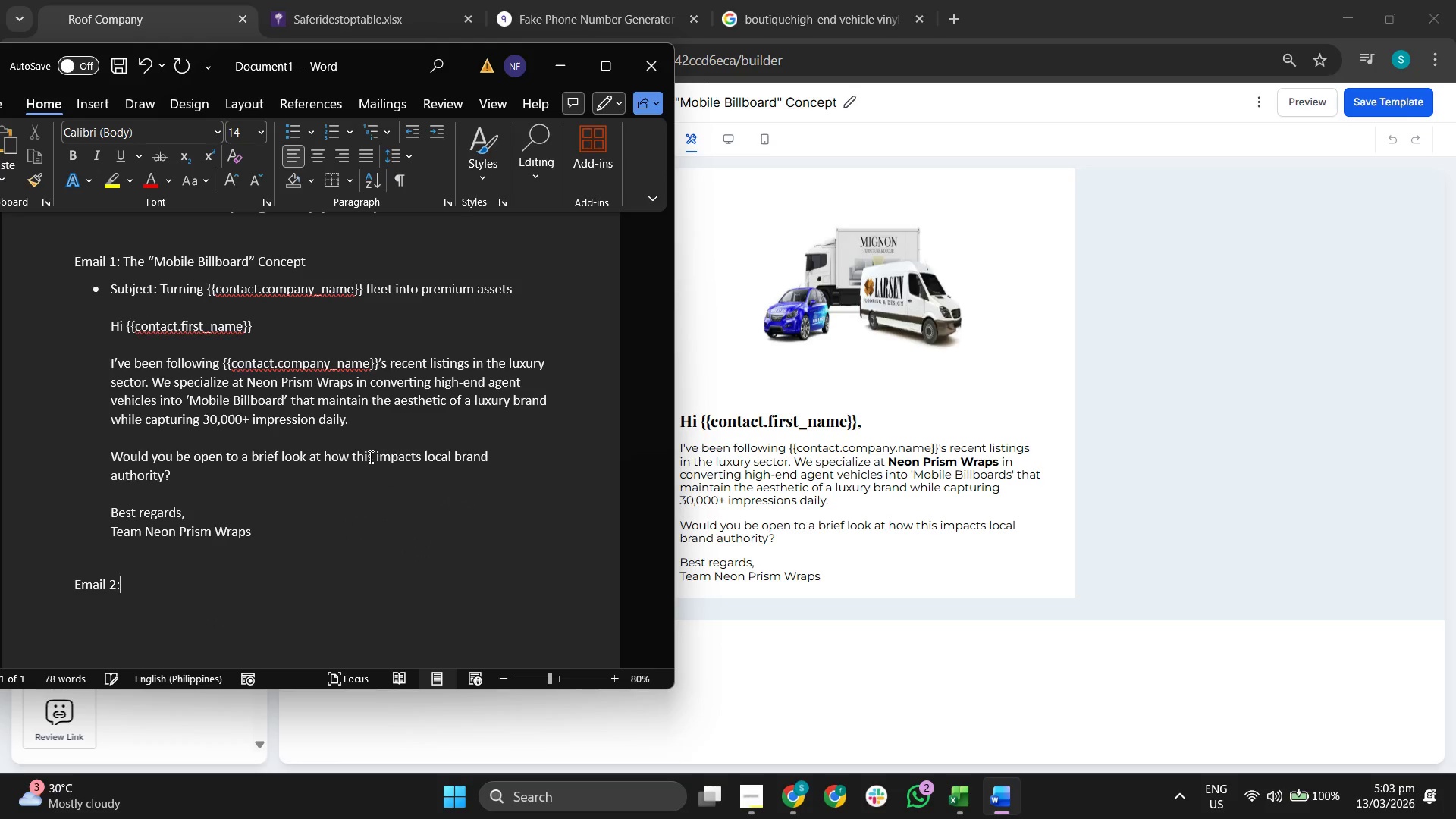 
key(Space)
 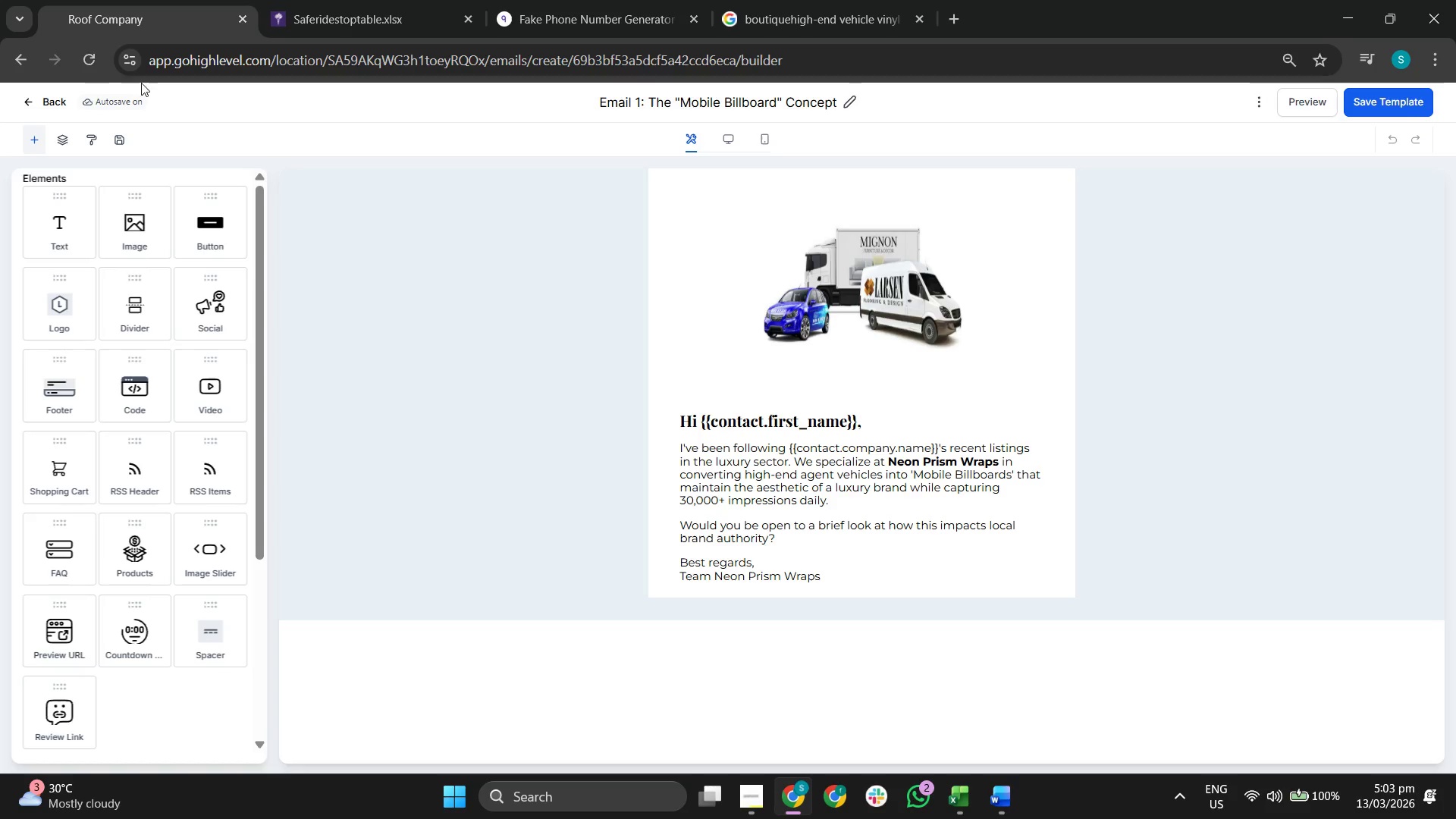 
left_click([49, 98])
 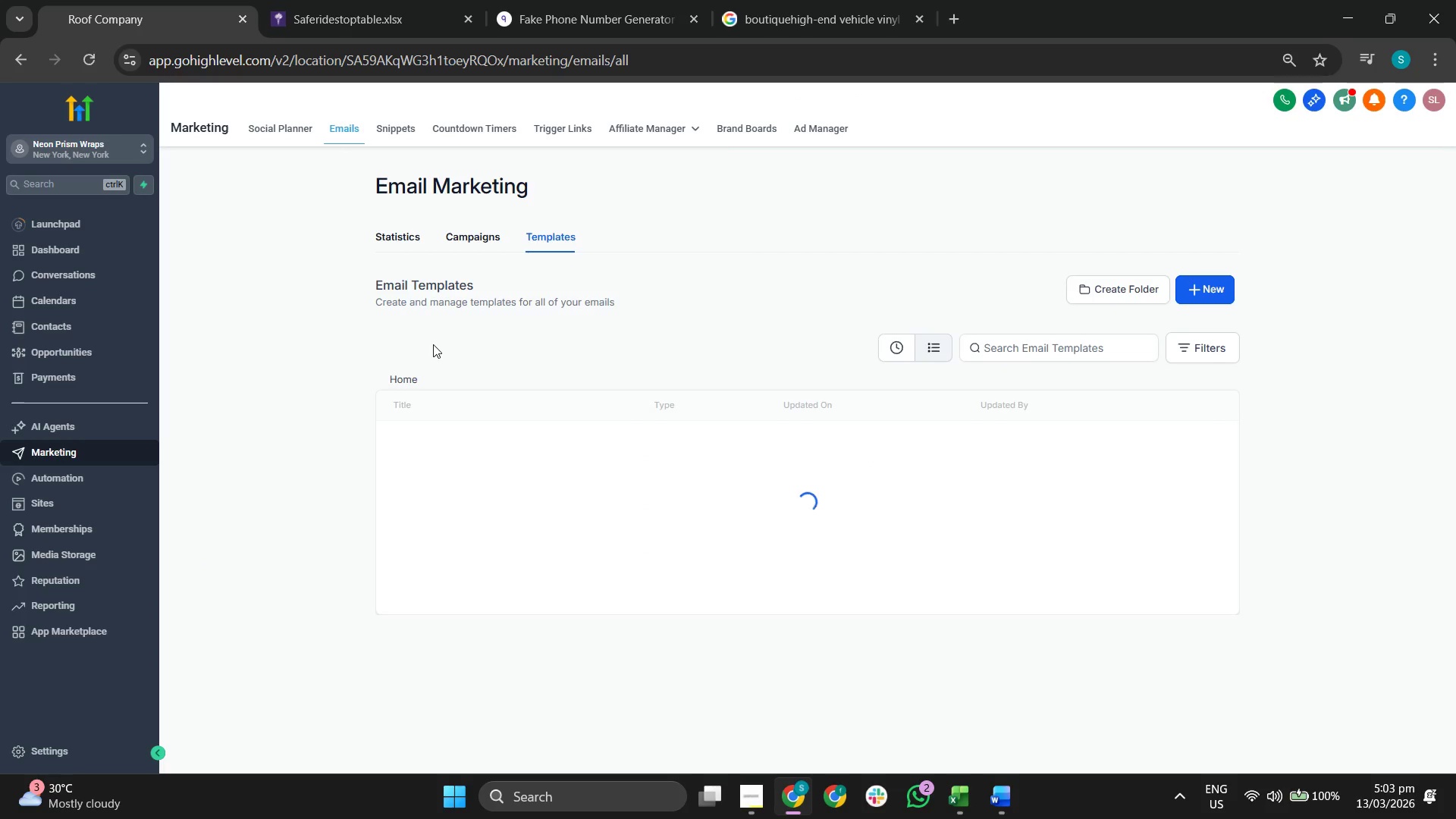 
left_click([476, 488])
 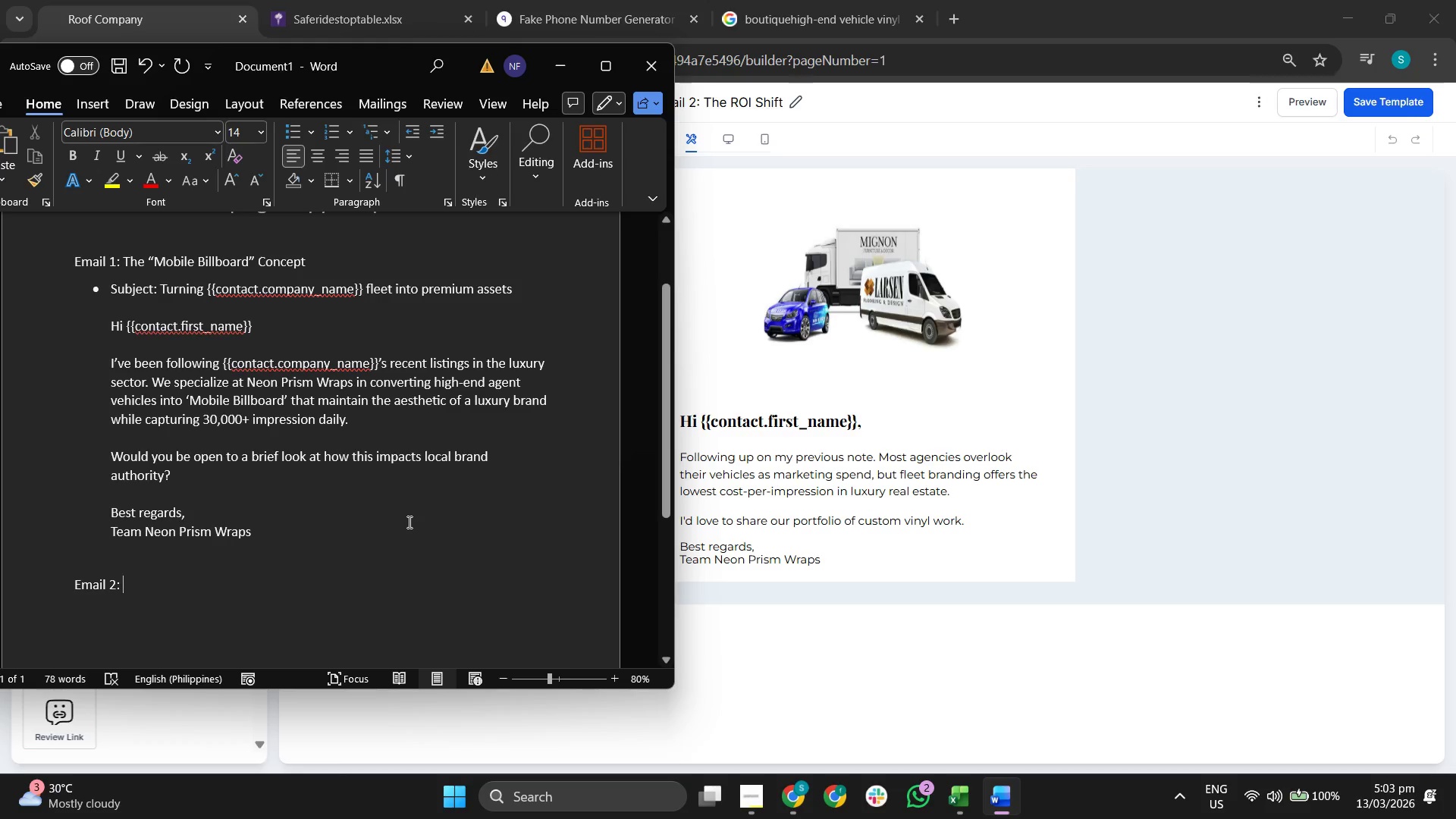 
wait(7.55)
 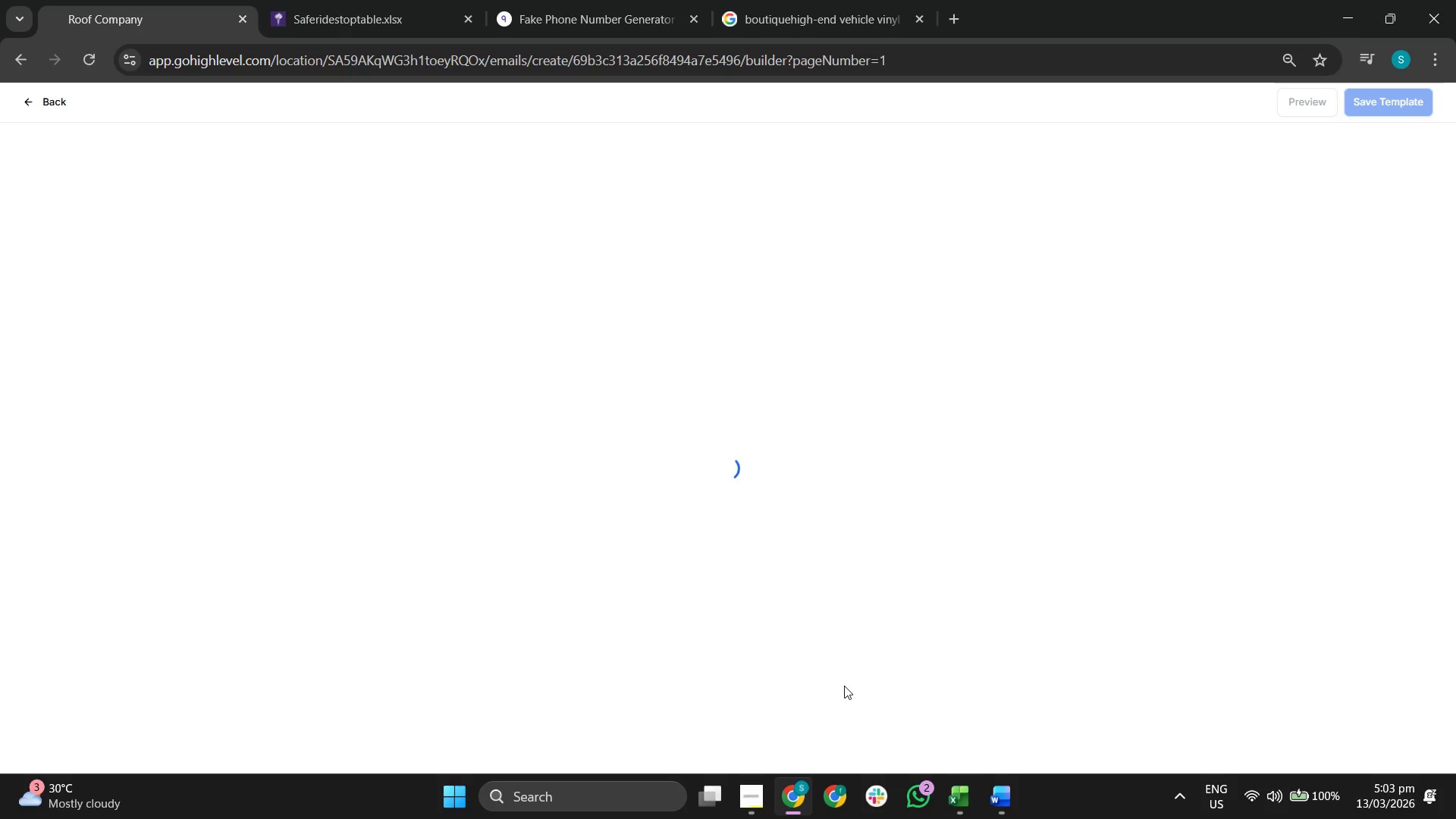 
type(The O)
key(Backspace)
type(ROI Shift)
 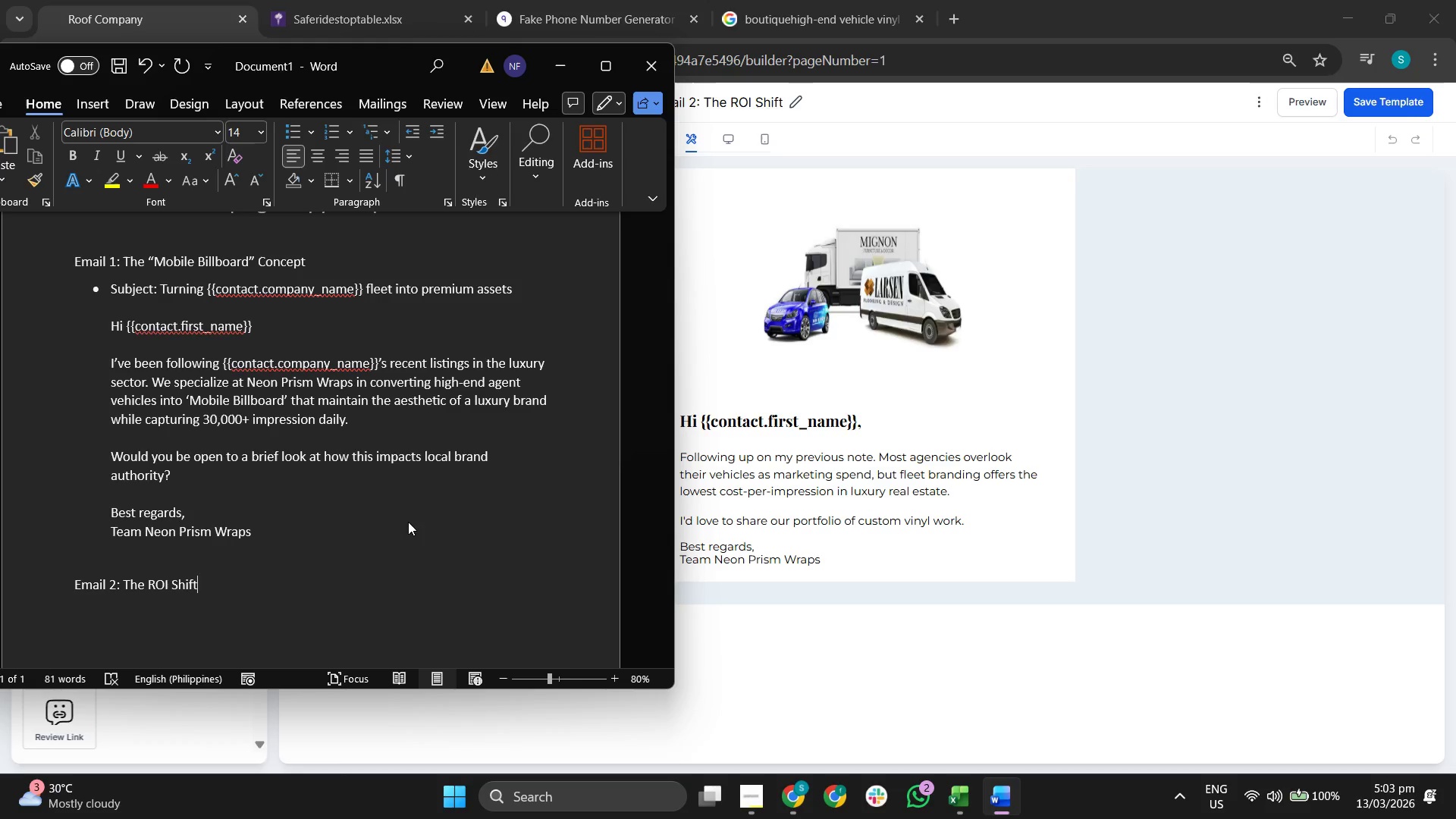 
key(Enter)
 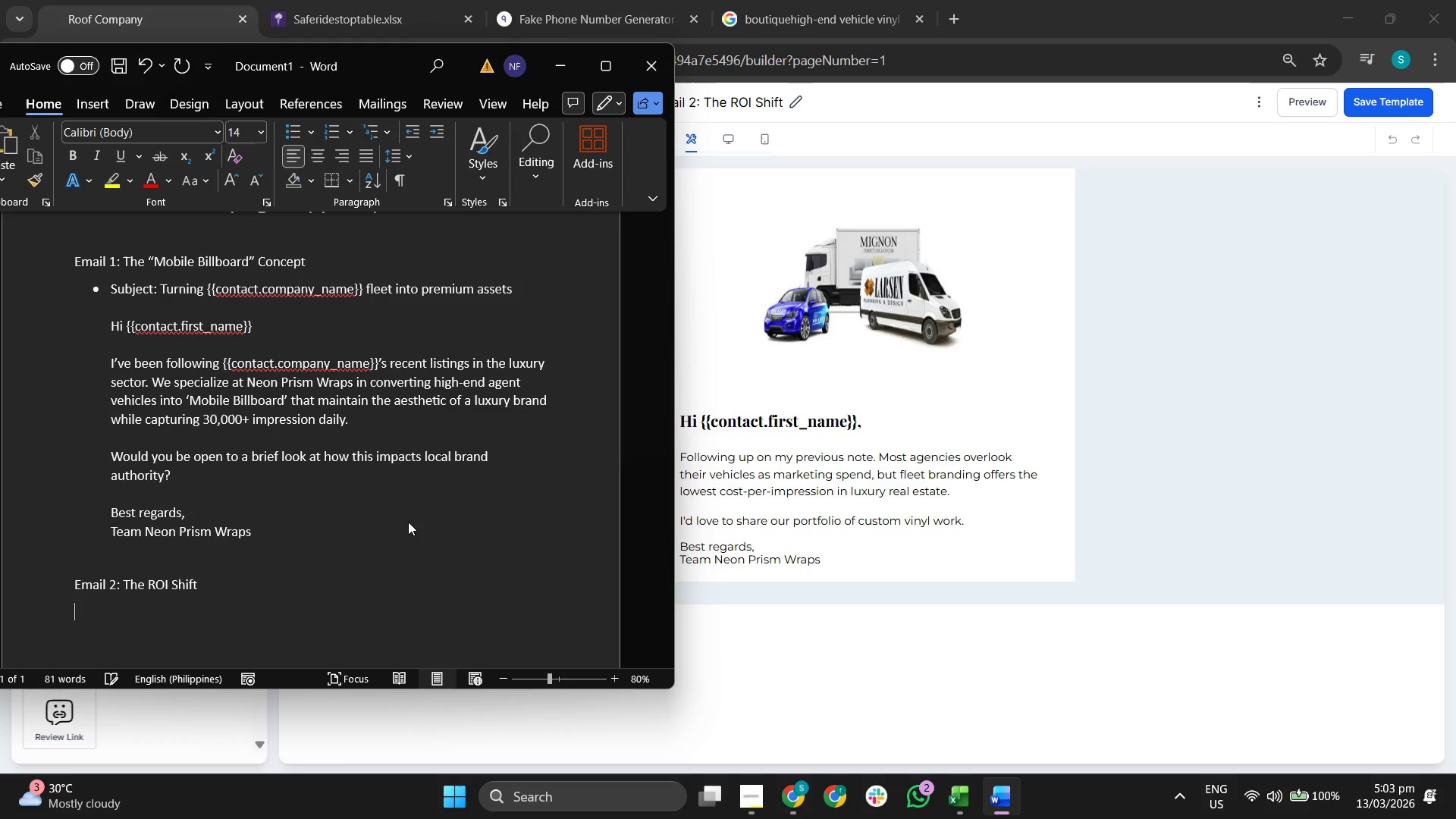 
key(Enter)
 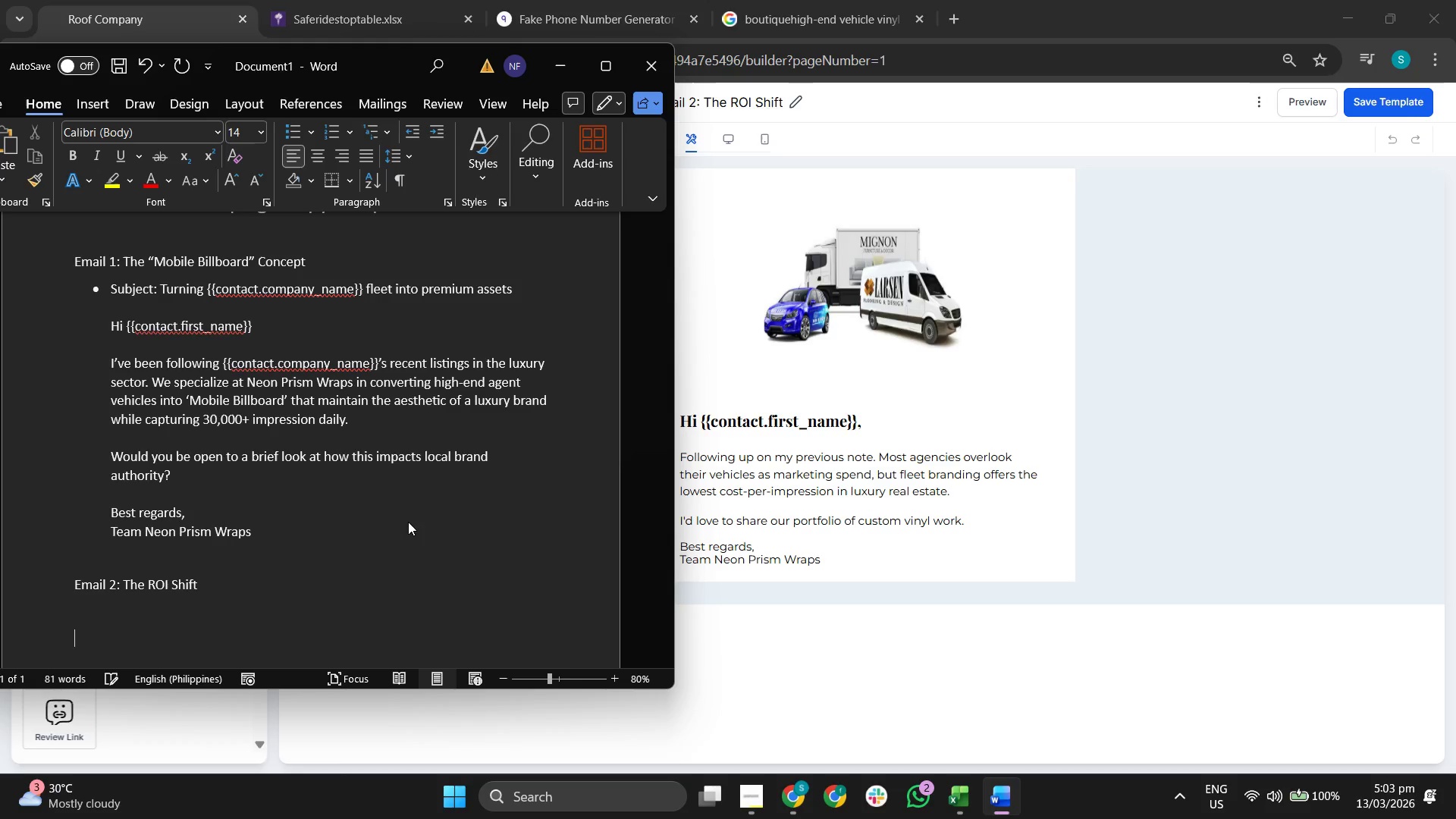 
key(Backspace)
 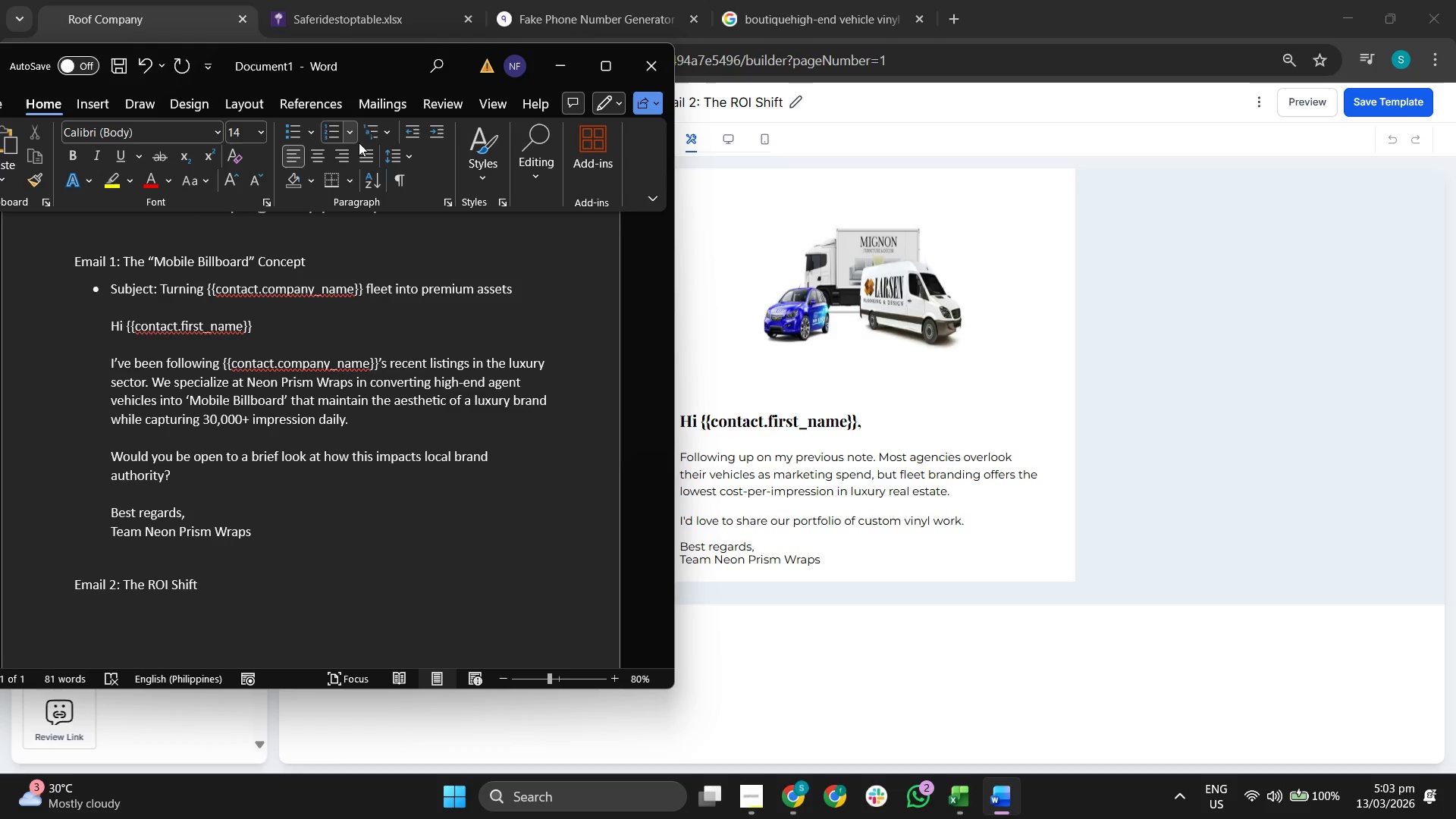 
left_click([289, 133])
 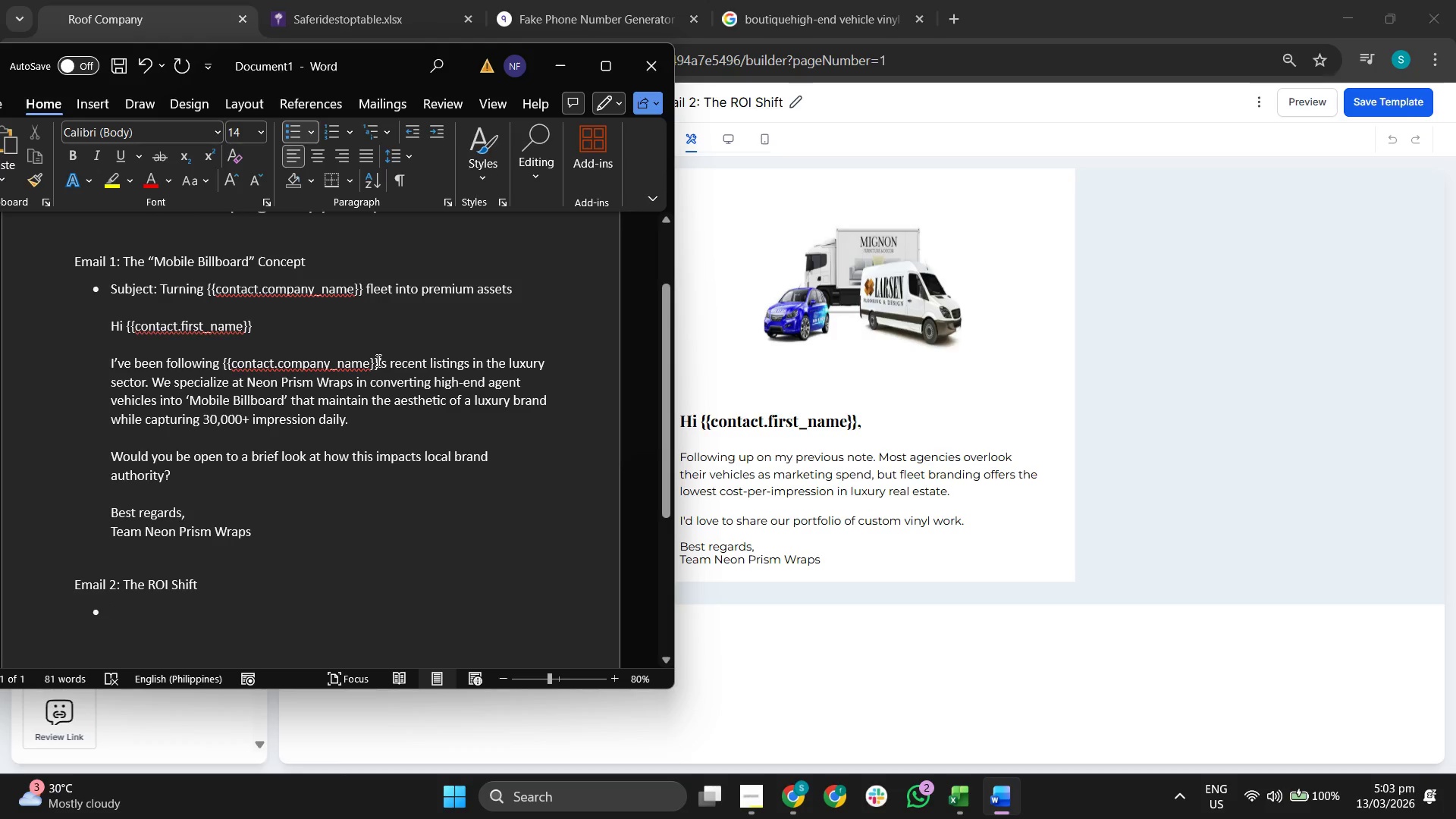 
type(Subject: A different approach to oute)
key(Backspace)
type(door media)
 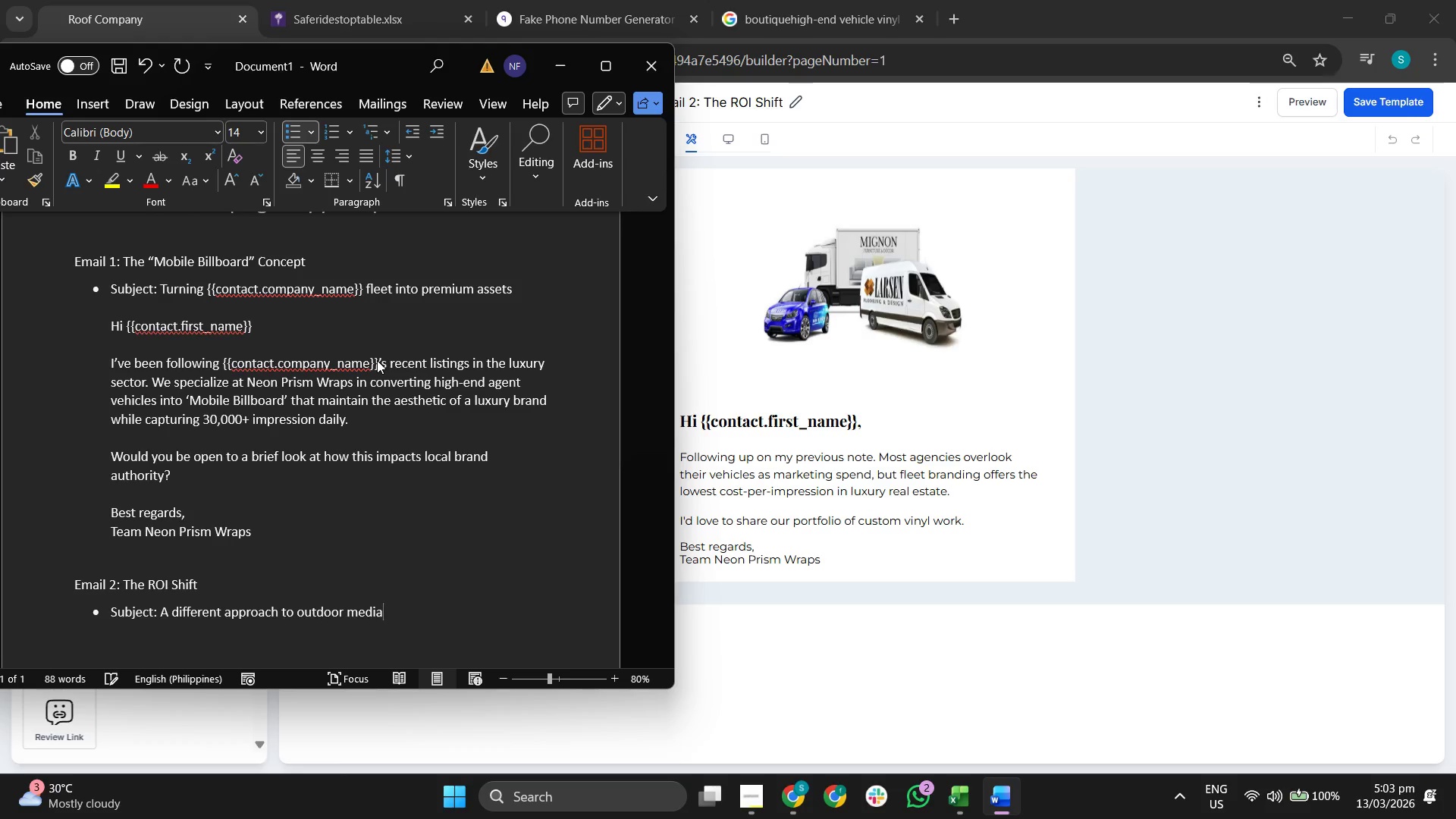 
key(Enter)
 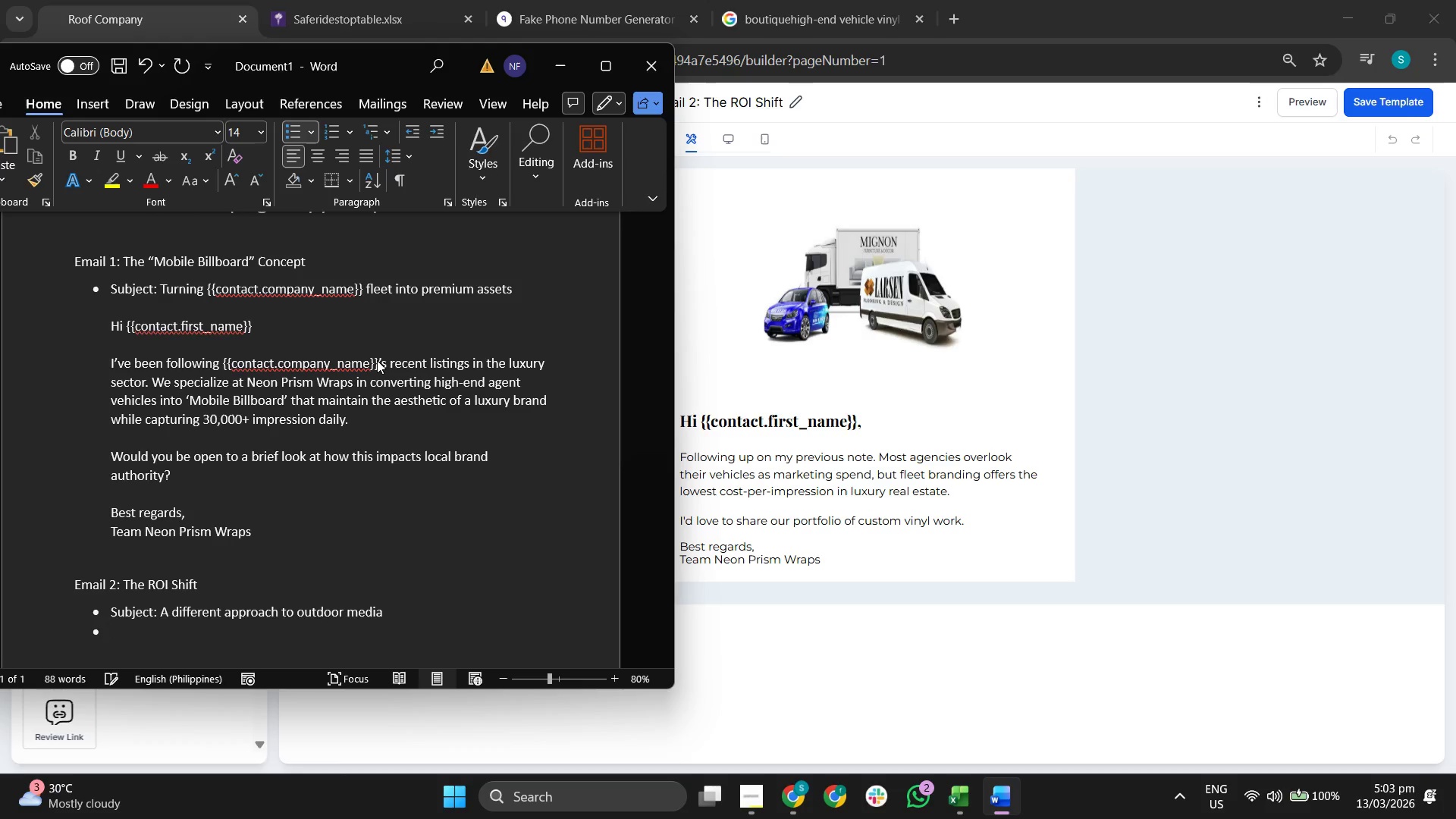 
key(Backspace)
 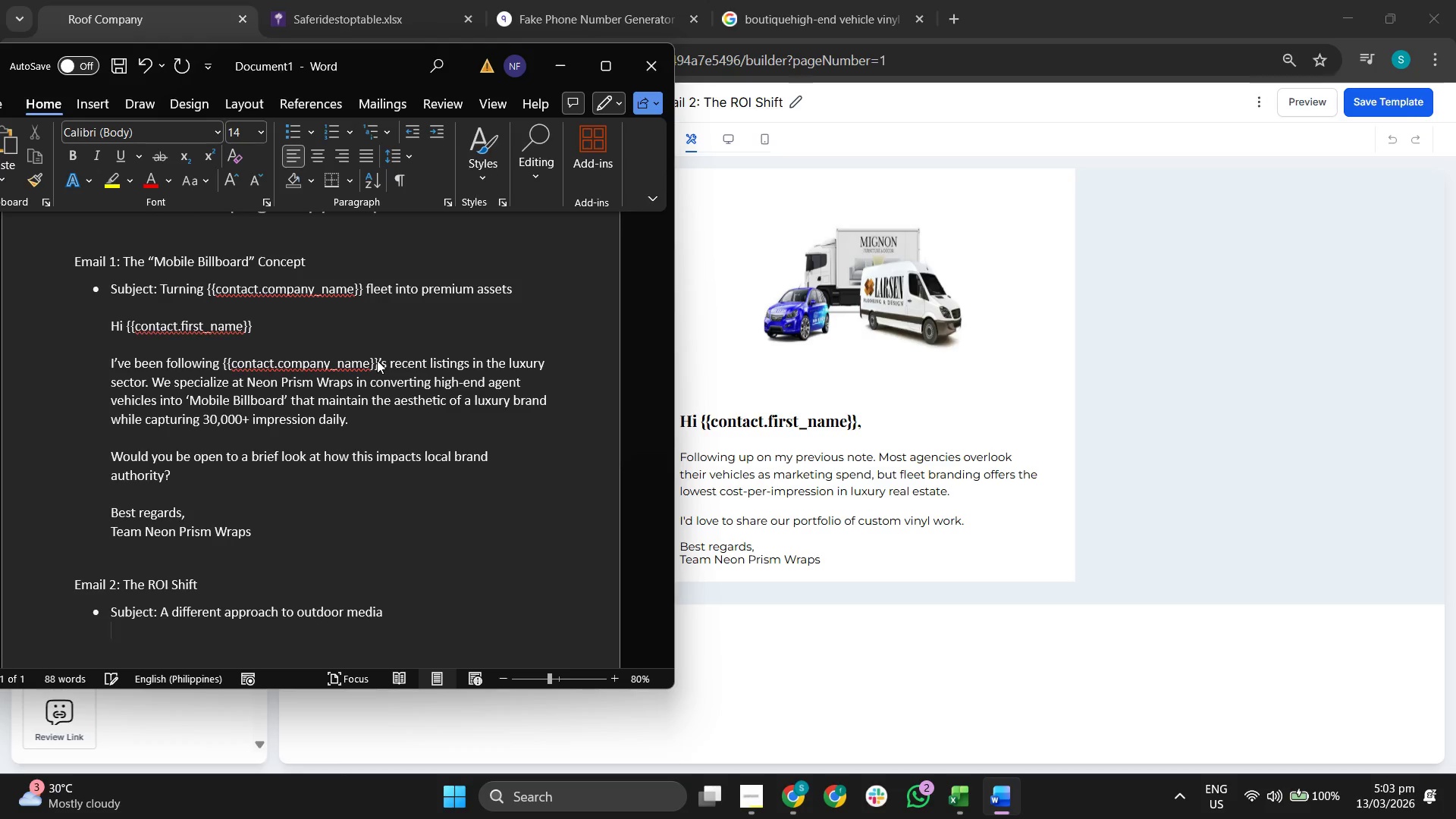 
key(CapsLock)
 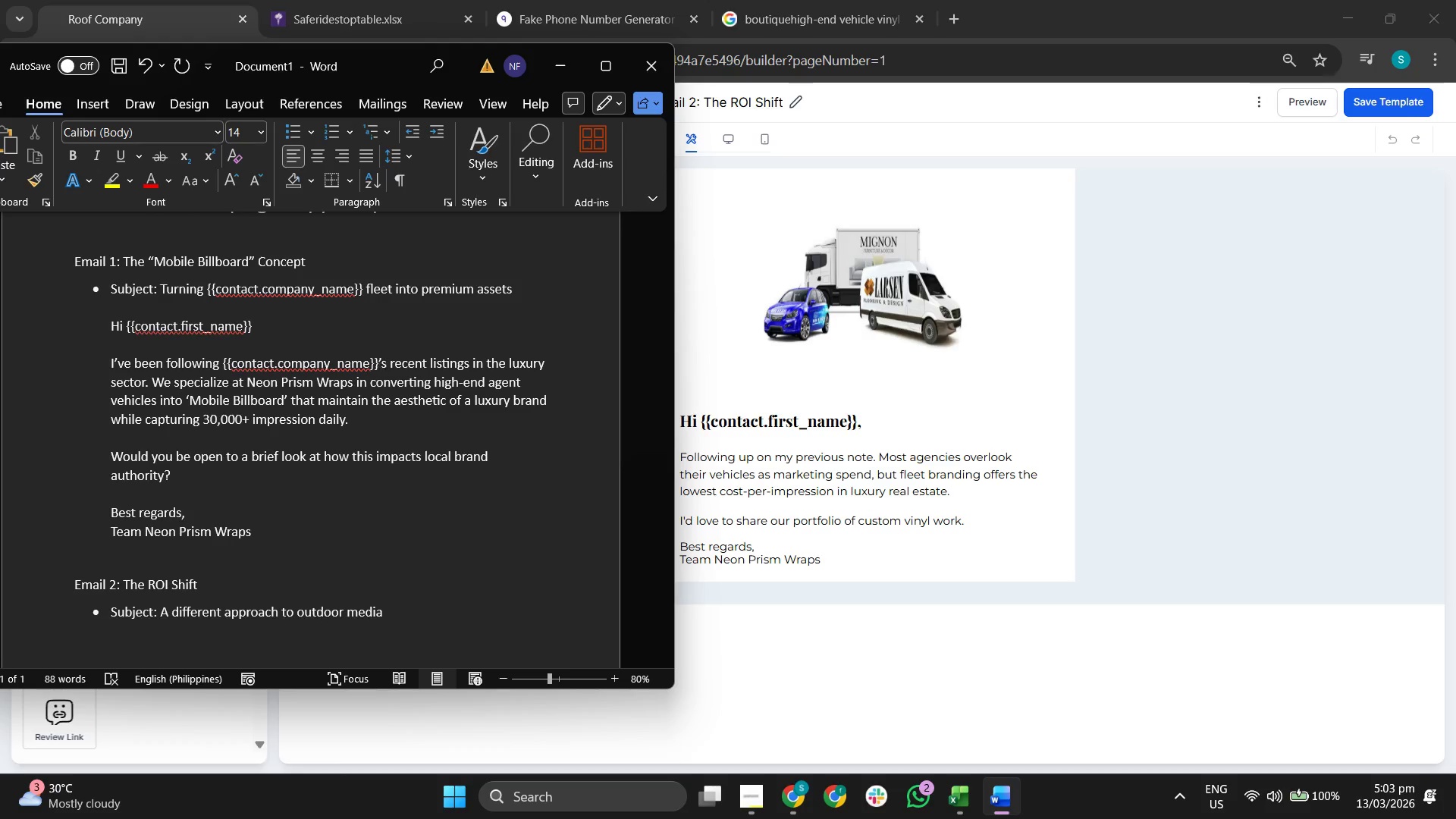 
key(H)
 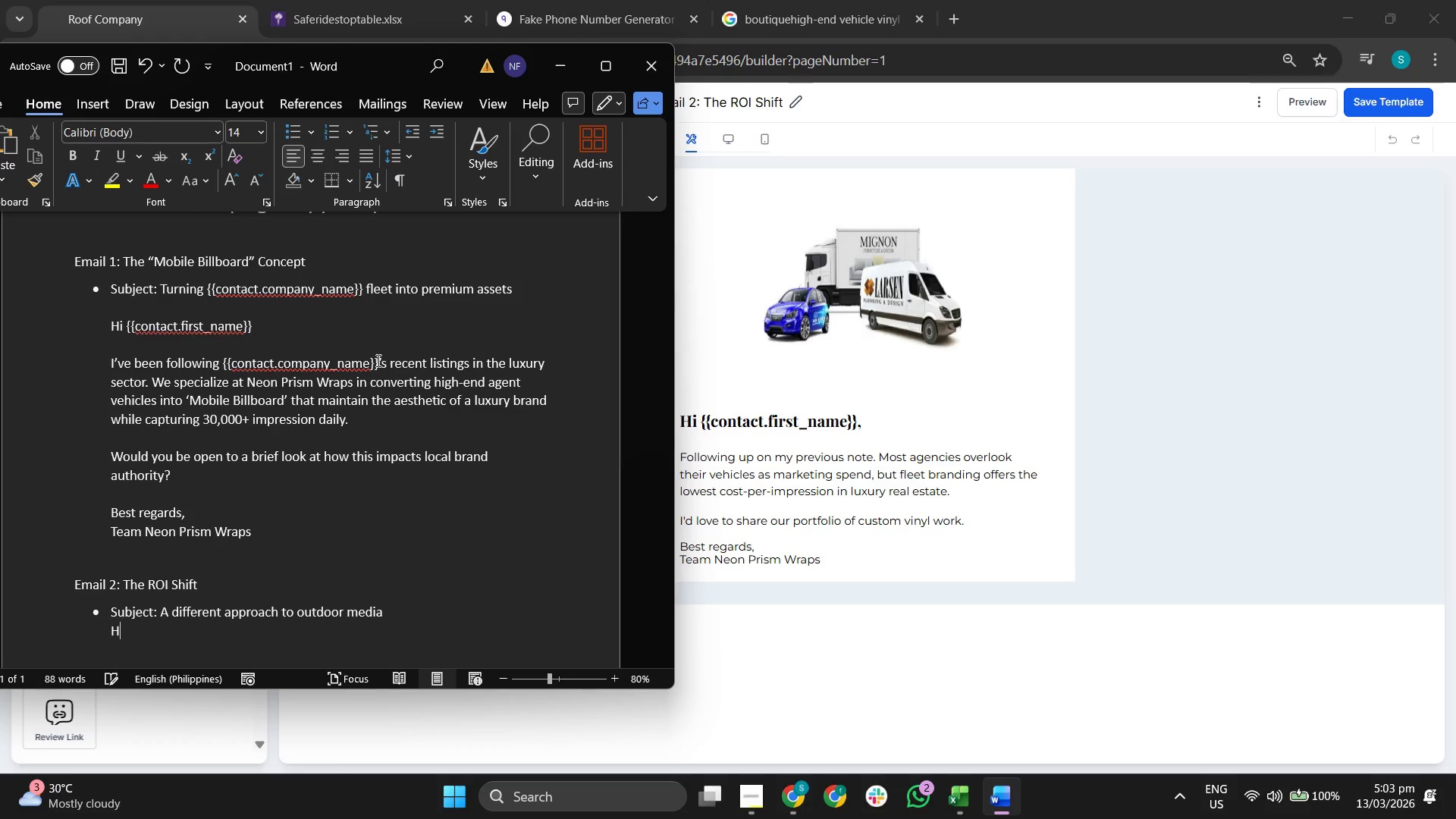 
key(CapsLock)
 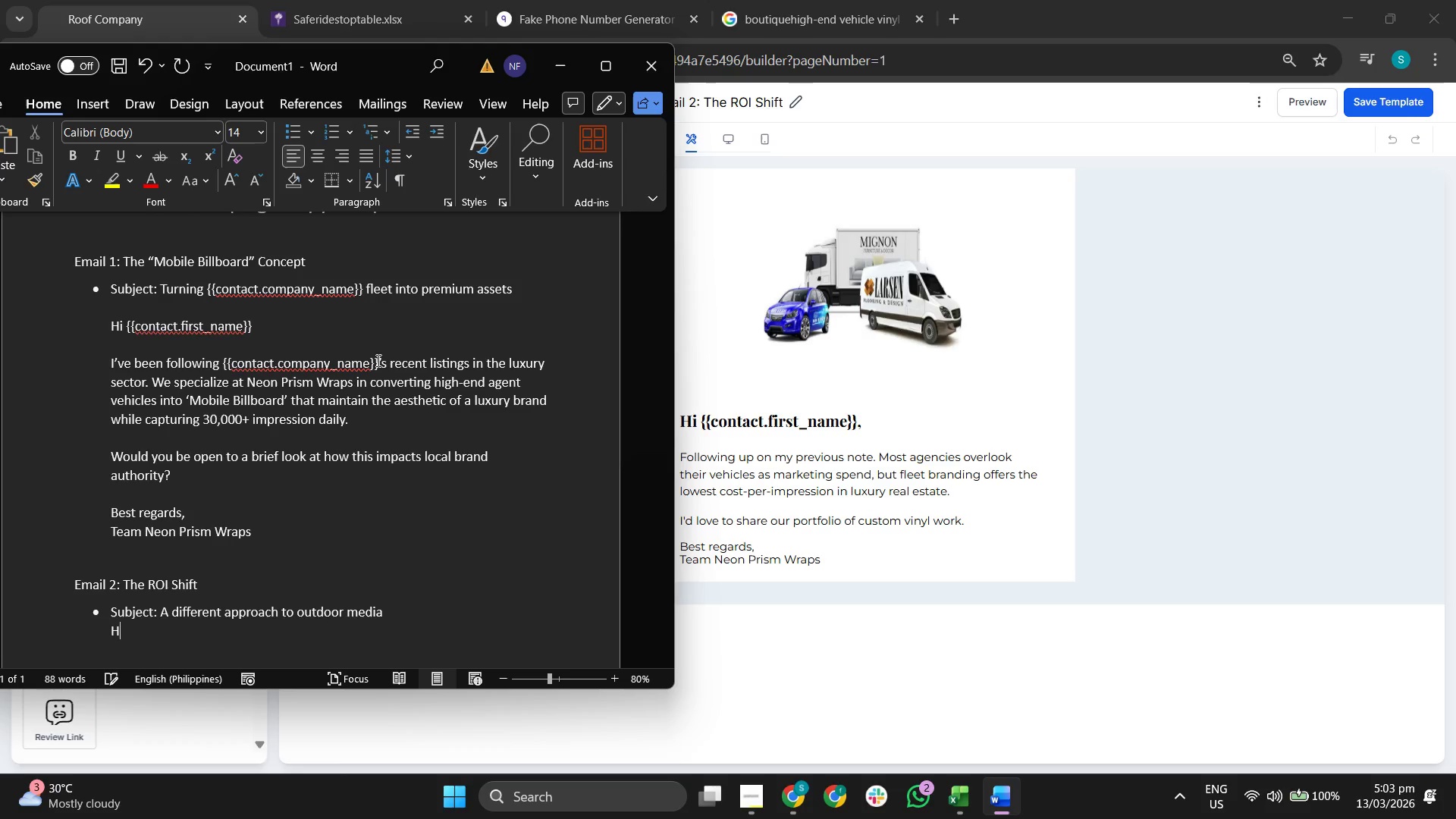 
key(I)
 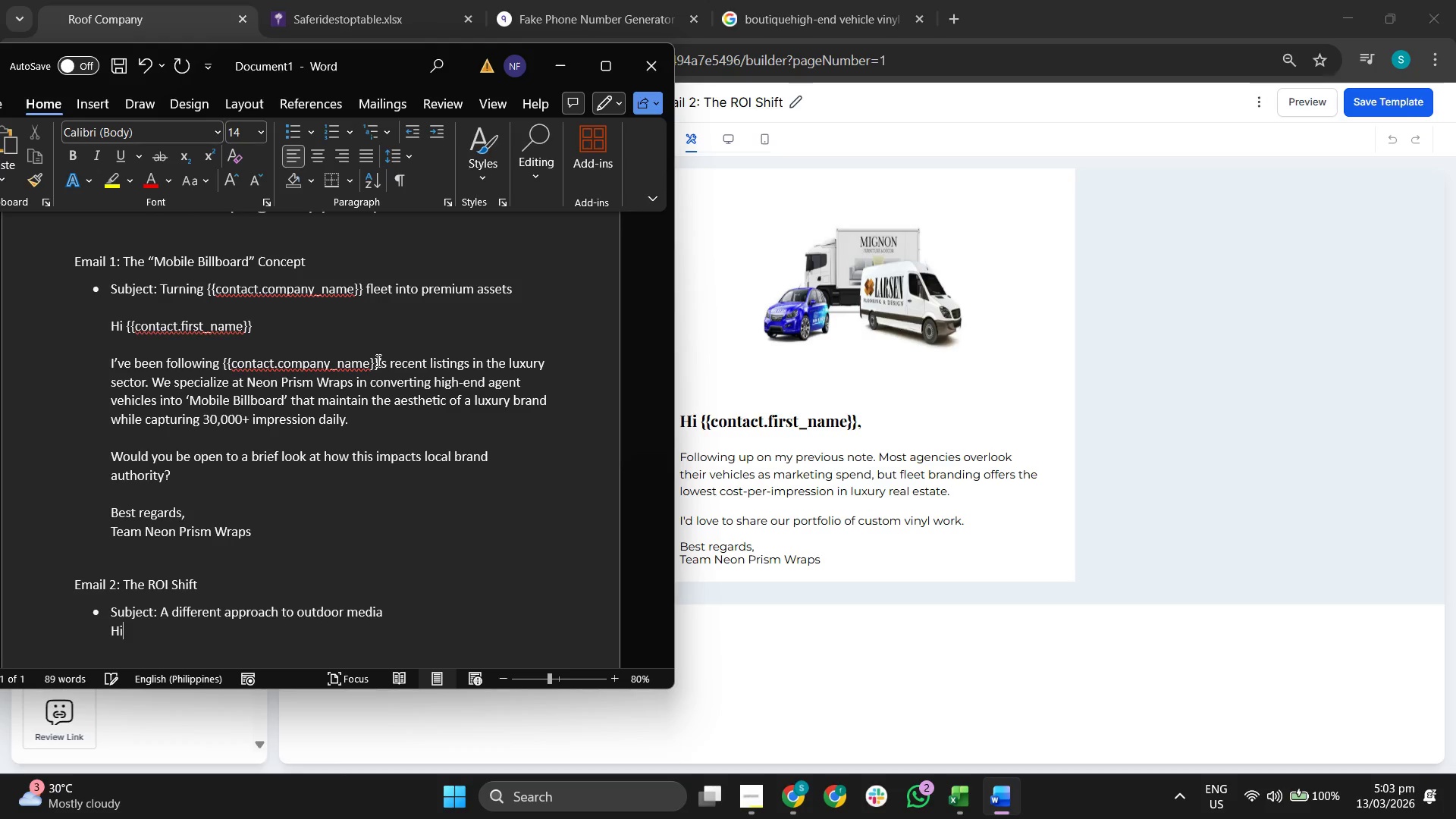 
key(Backspace)
 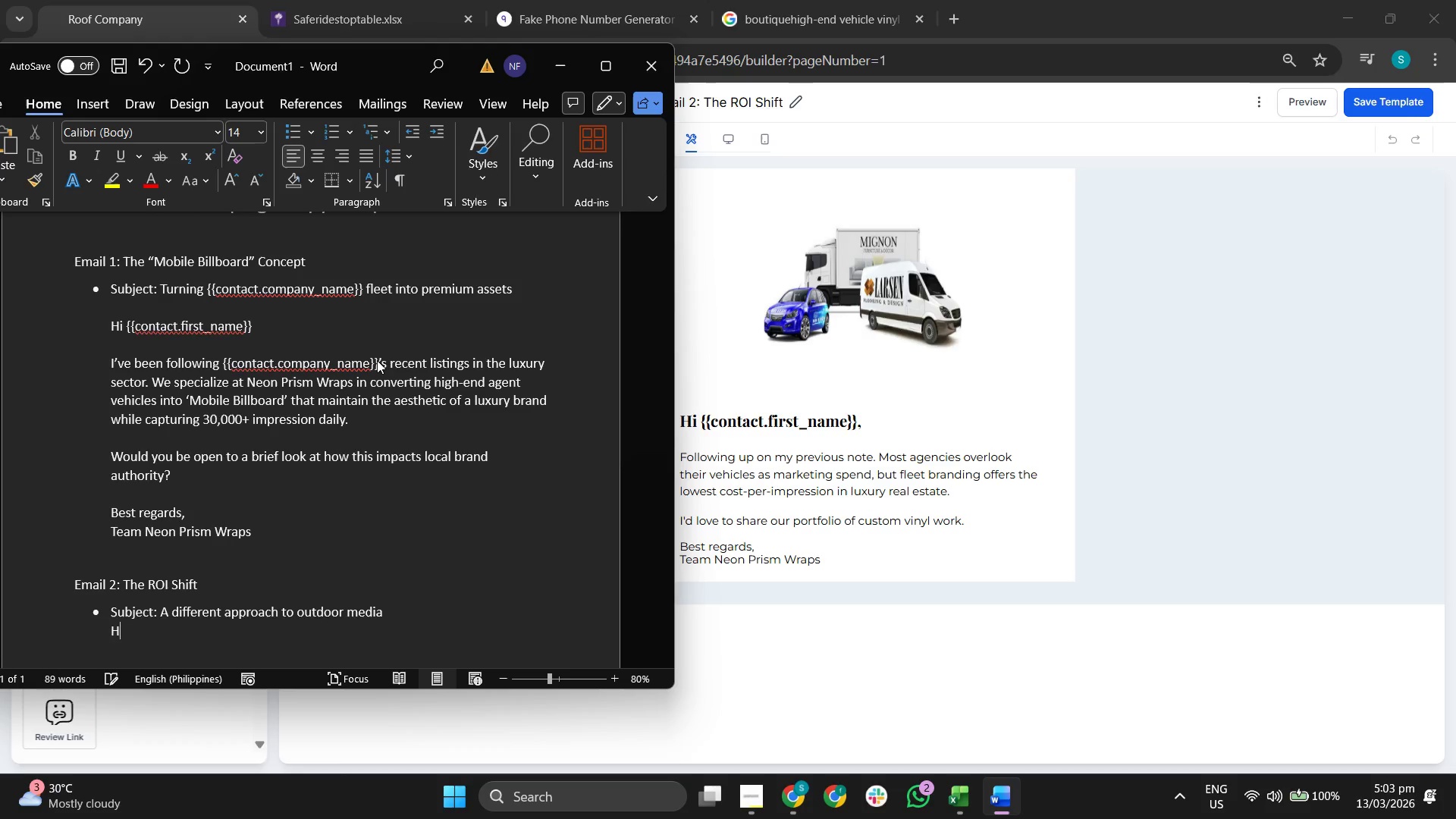 
key(Backspace)
 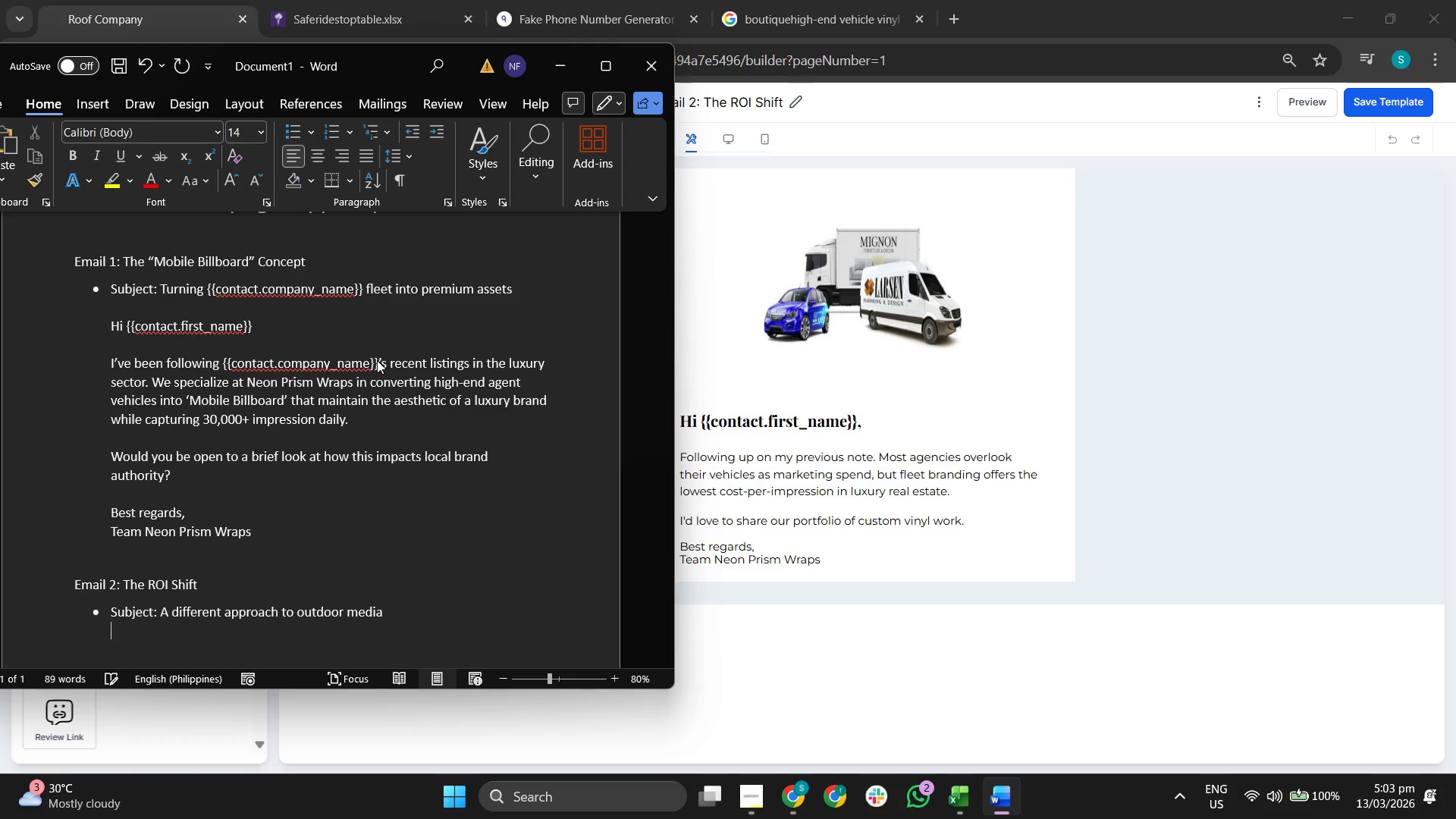 
key(Enter)
 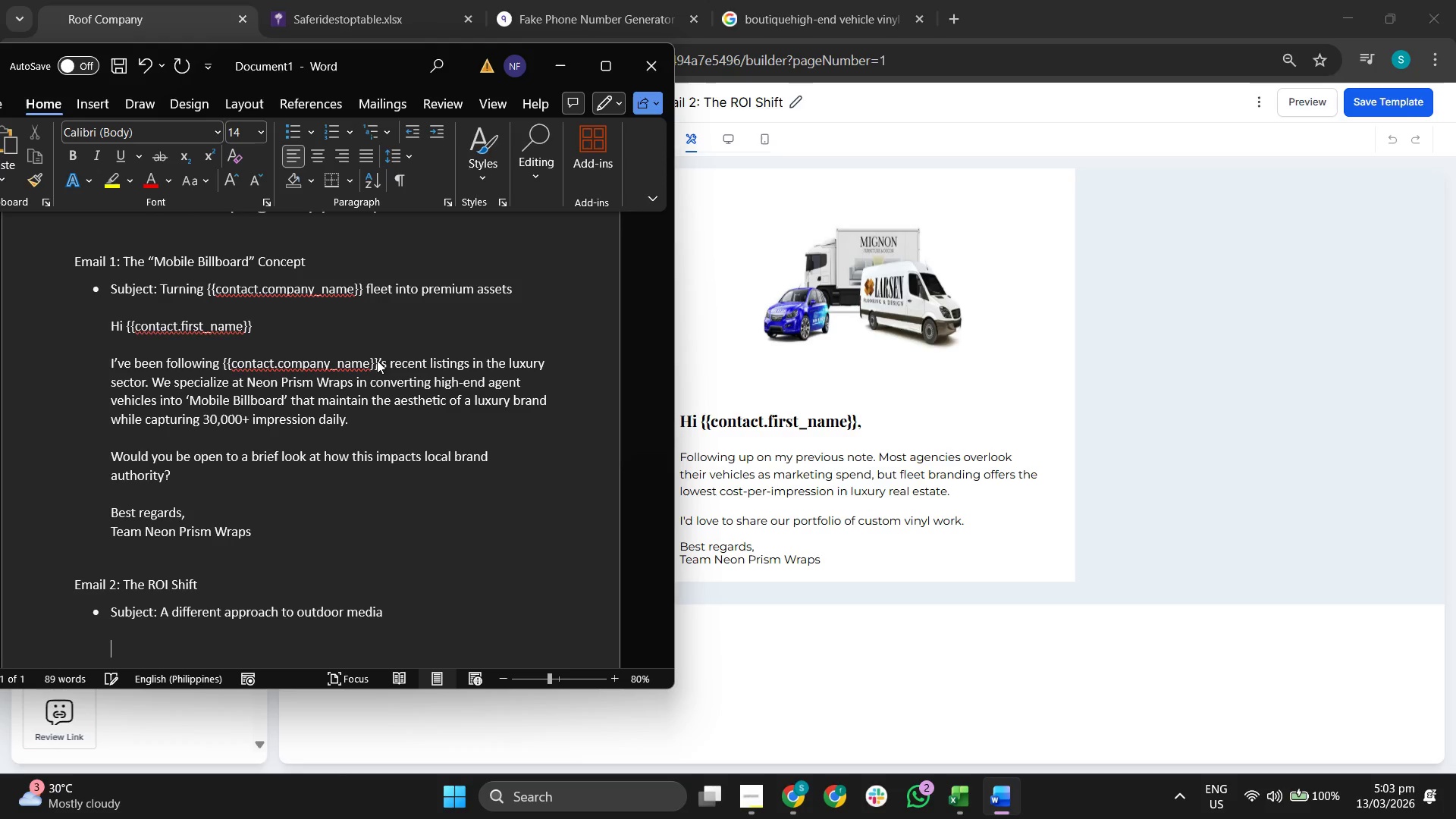 
key(CapsLock)
 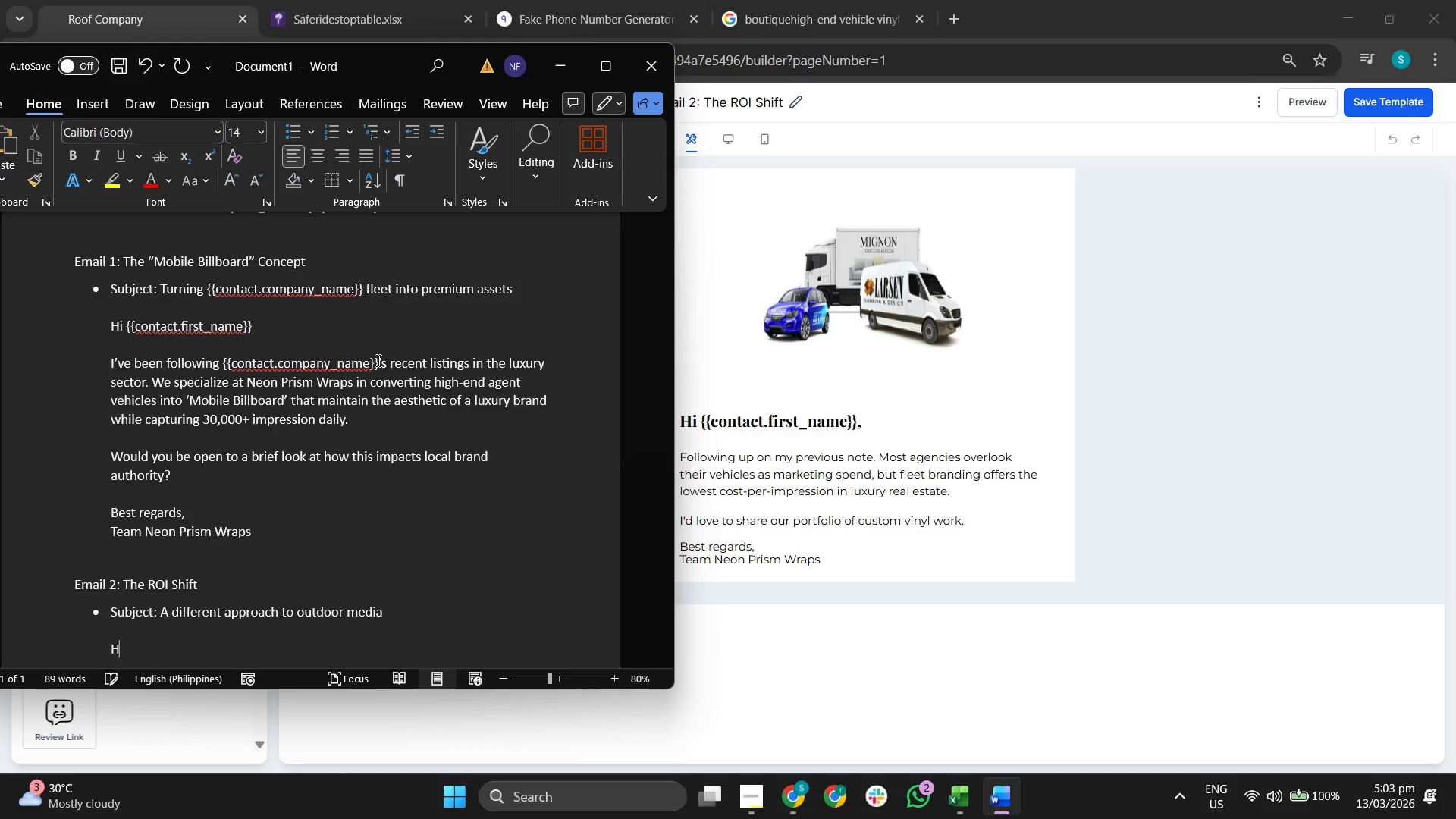 
key(H)
 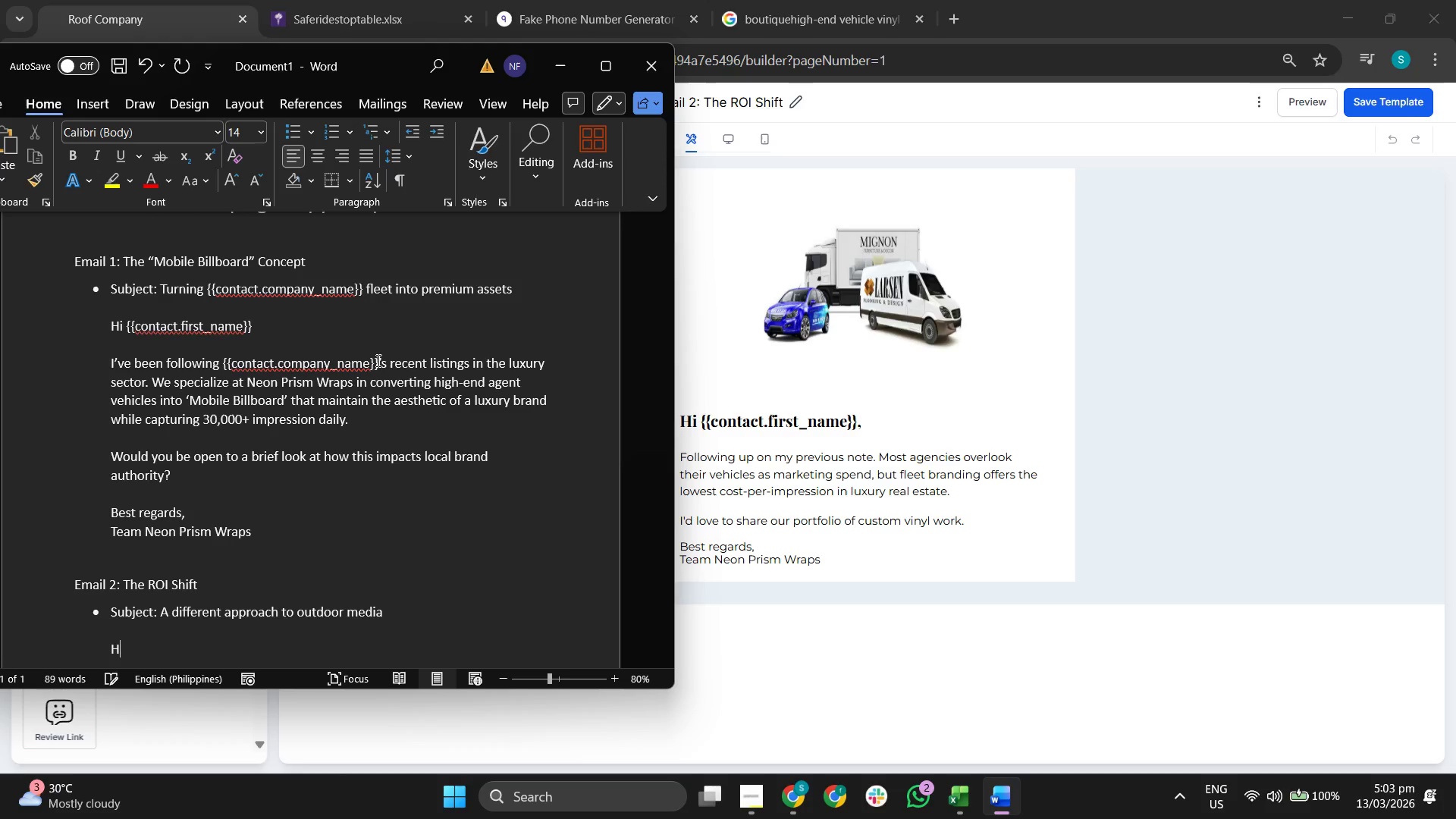 
key(CapsLock)
 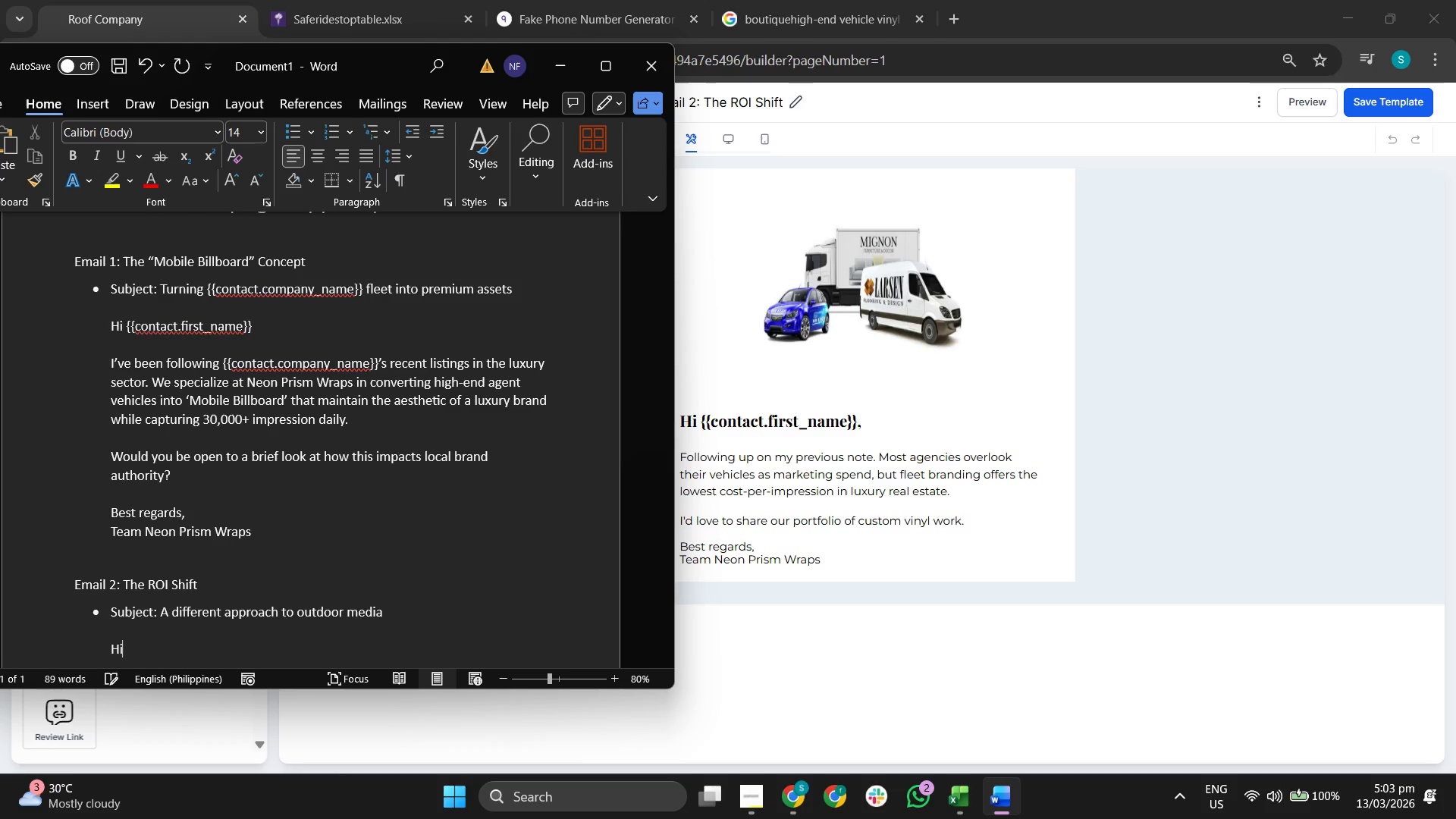 
key(I)
 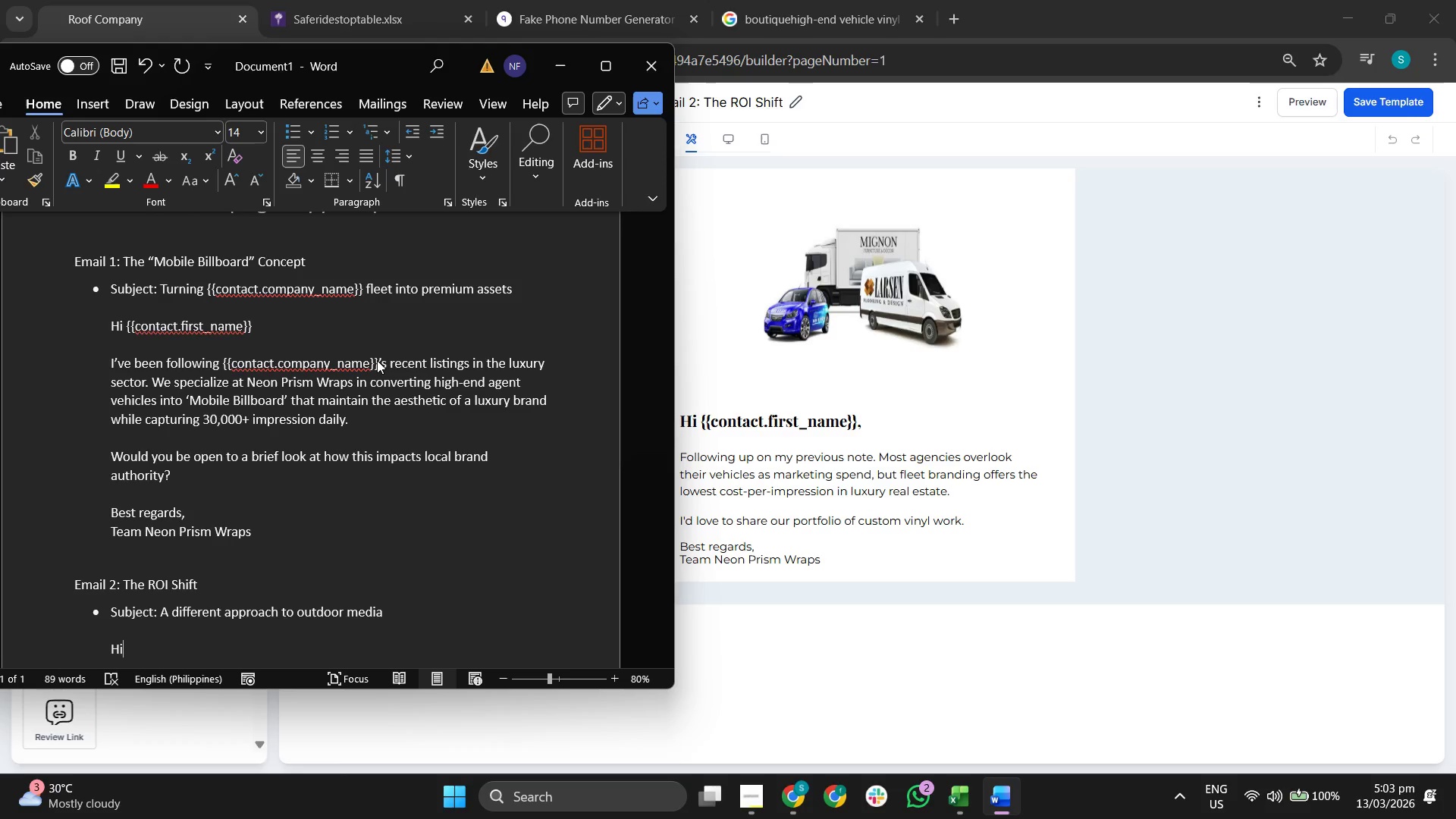 
scroll: coordinate [397, 331], scroll_direction: down, amount: 2.0
 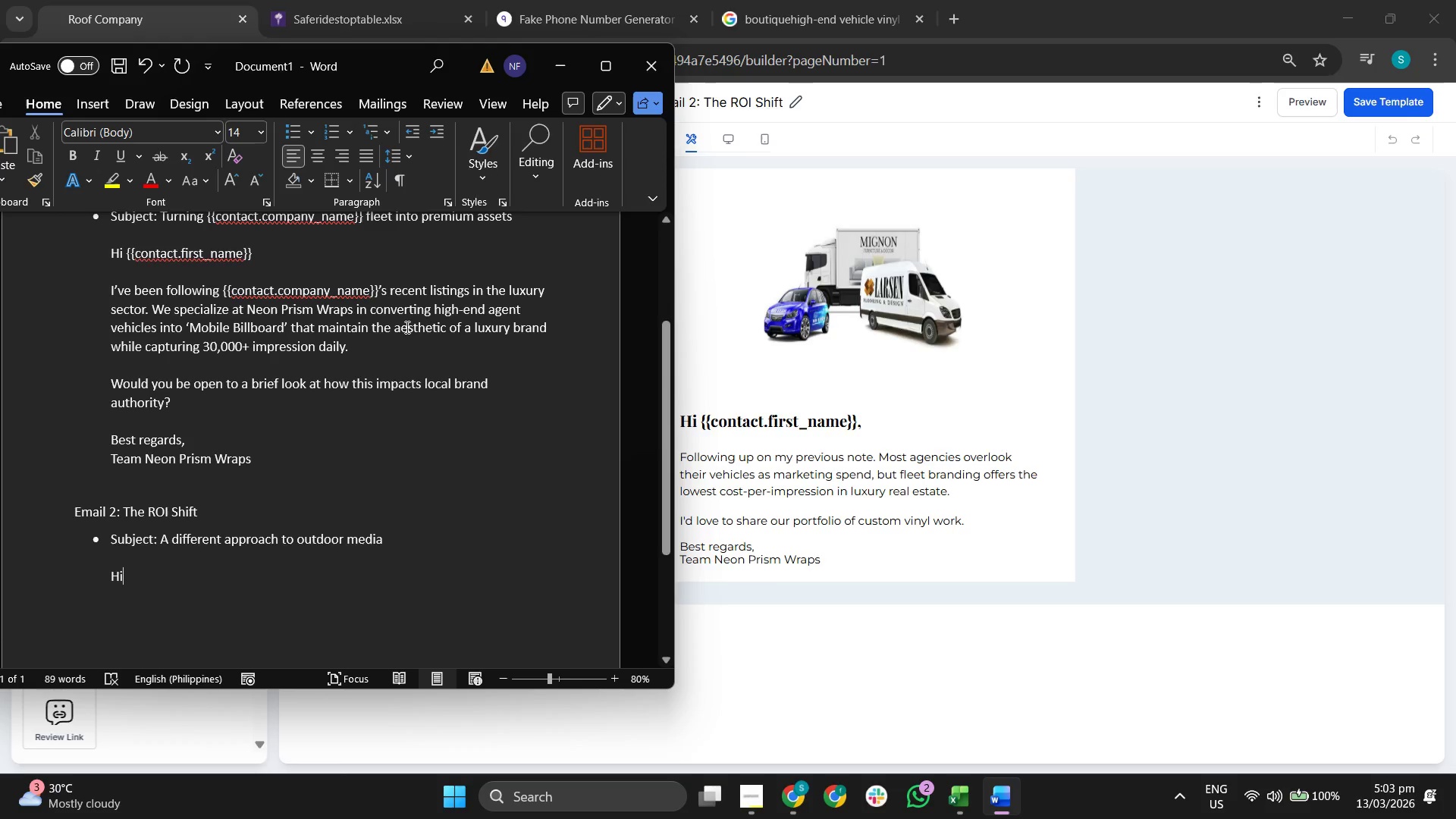 
type({{)
key(Backspace)
key(Backspace)
type( {{contact )
key(Backspace)
type(.firt)
key(Backspace)
type(st))
key(Backspace)
type(_name}},)
 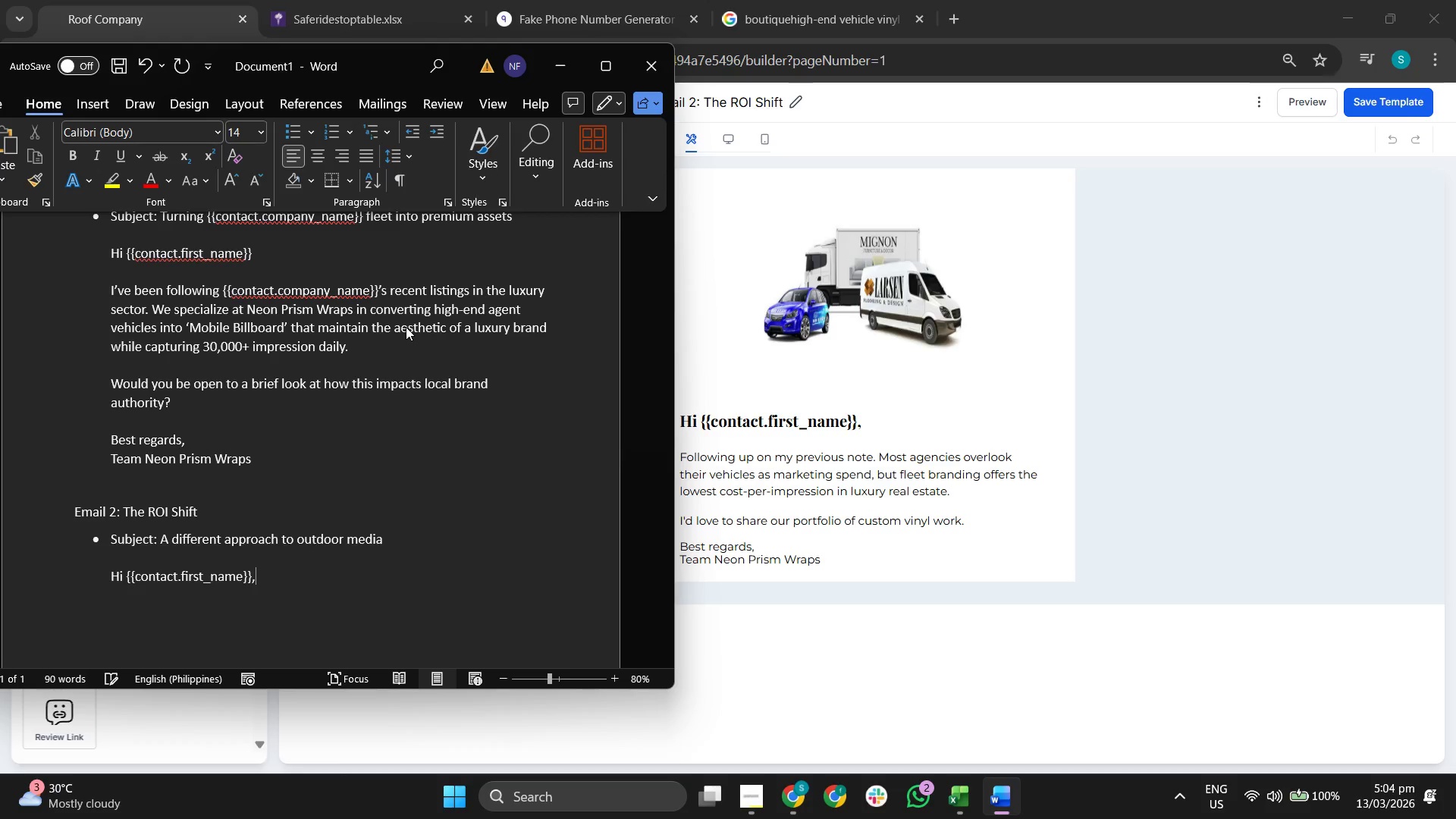 
left_click([299, 252])
 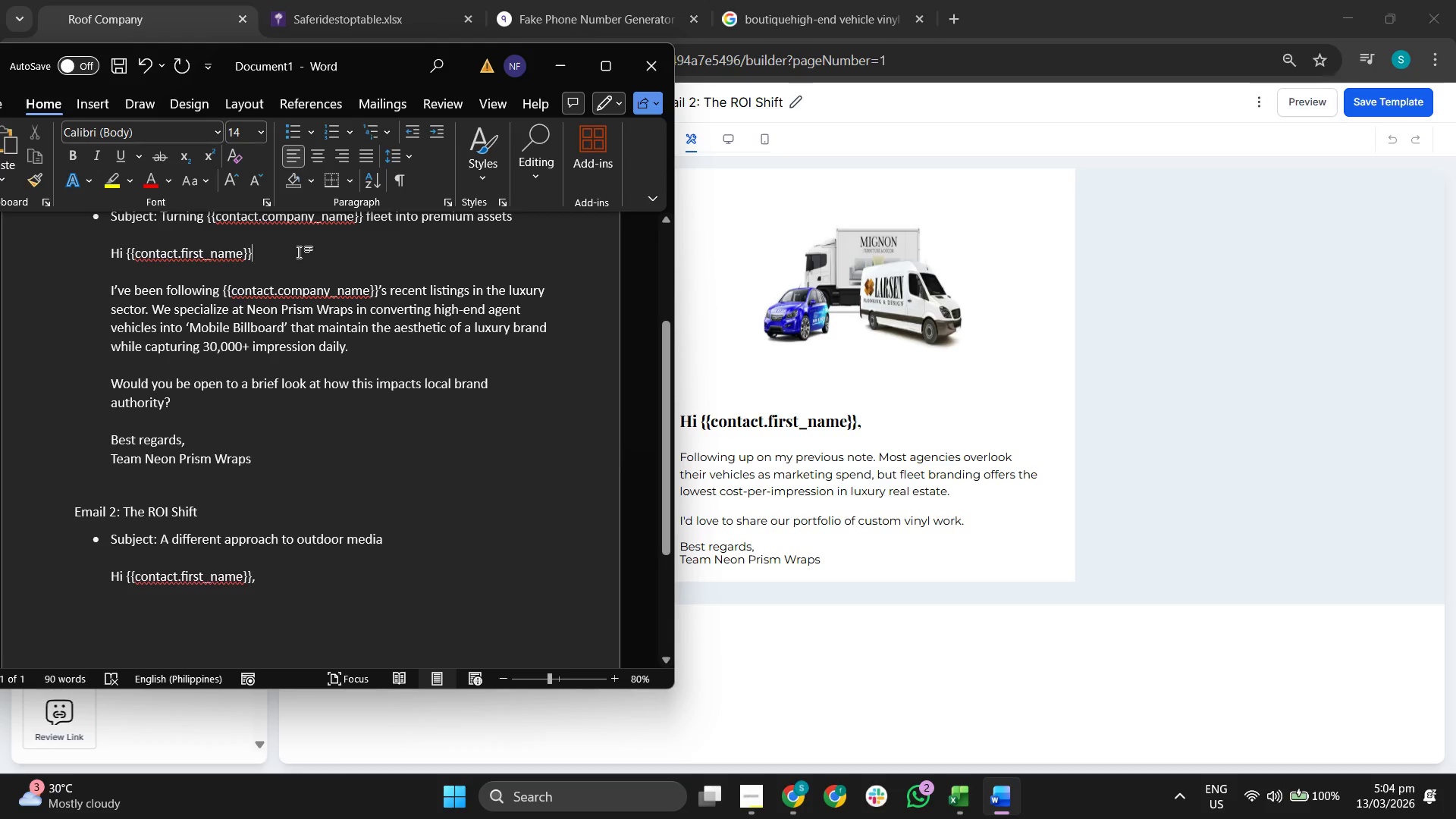 
key(Period)
 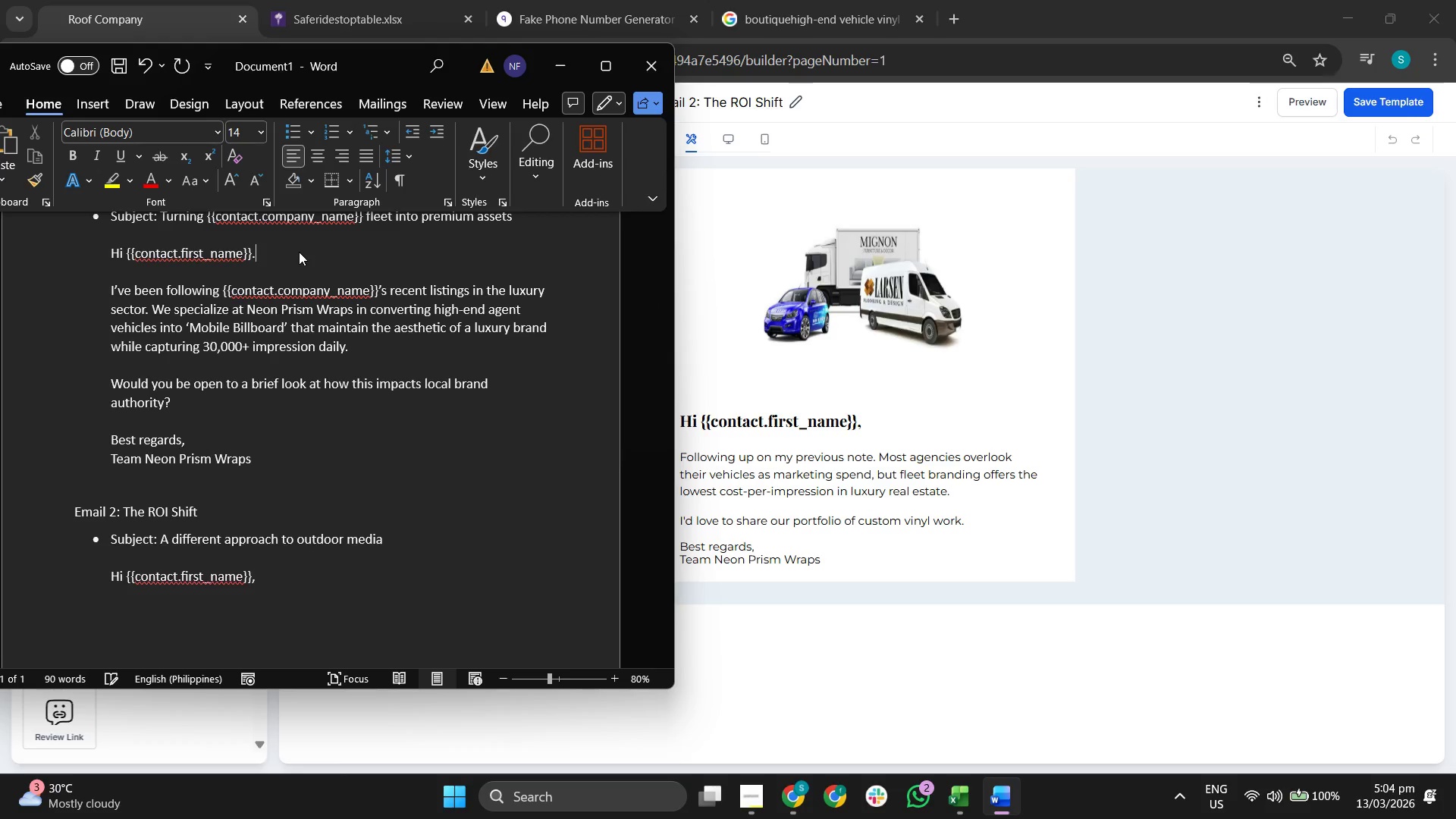 
key(Backspace)
 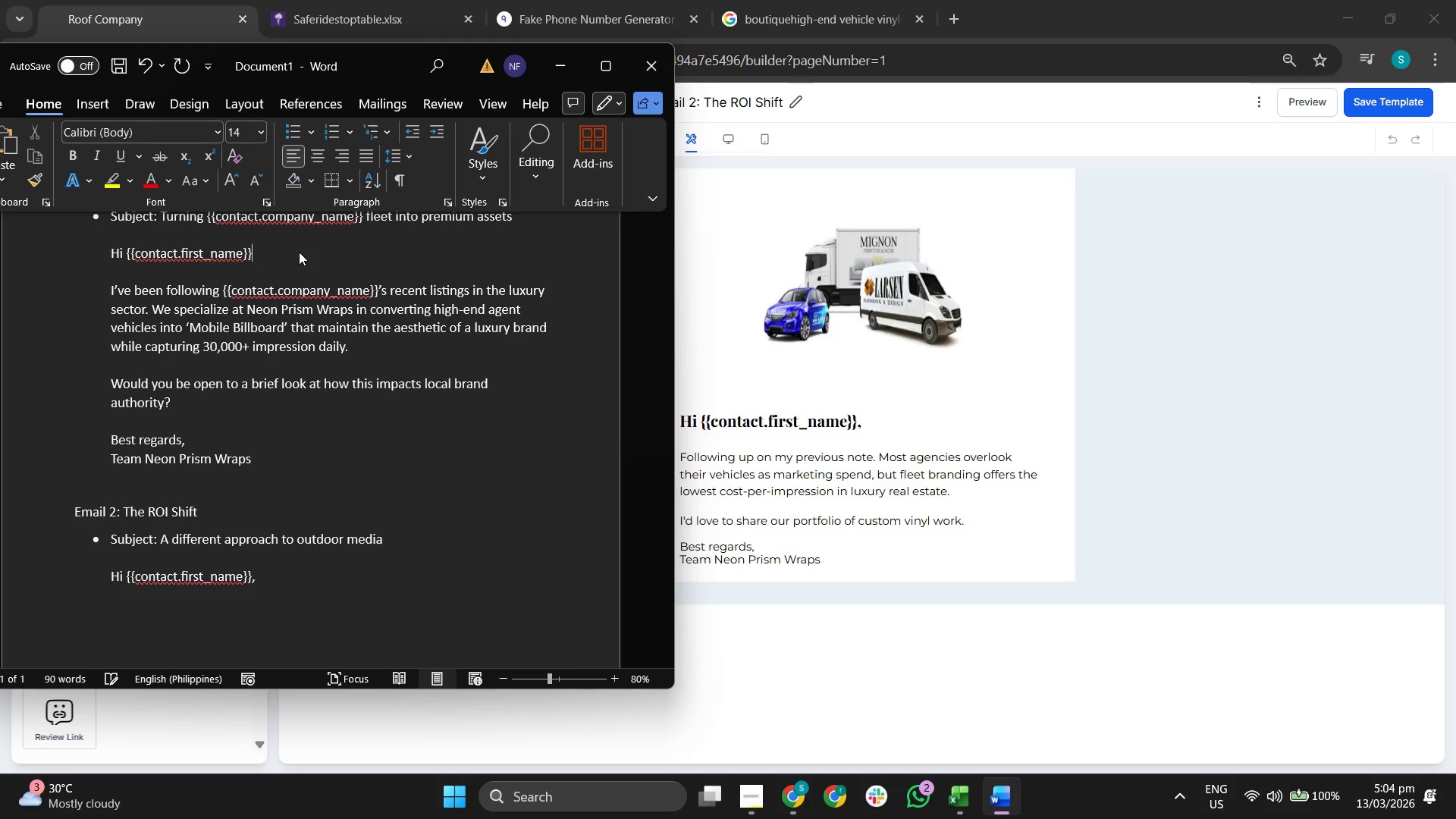 
key(Comma)
 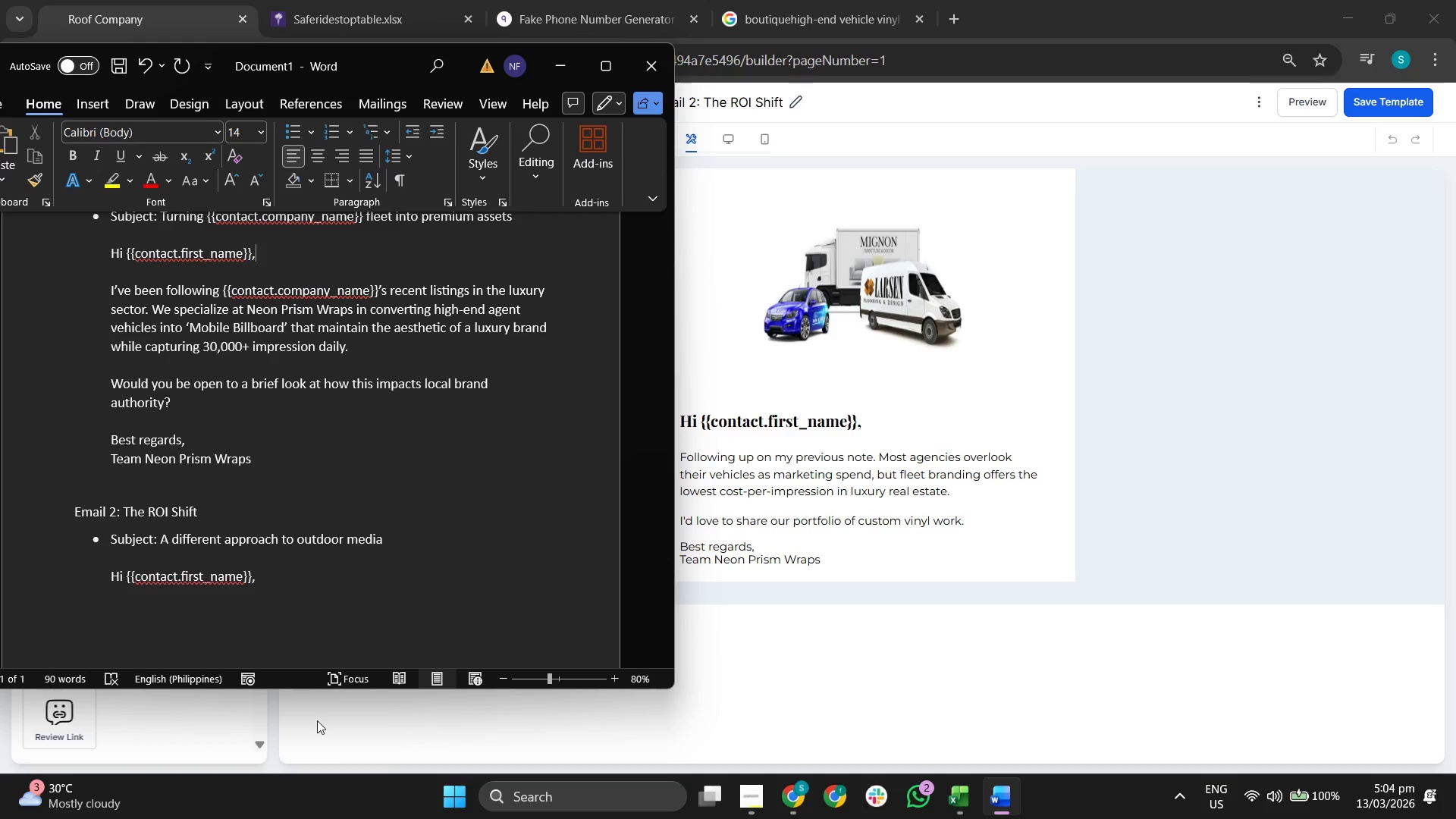 
left_click([324, 575])
 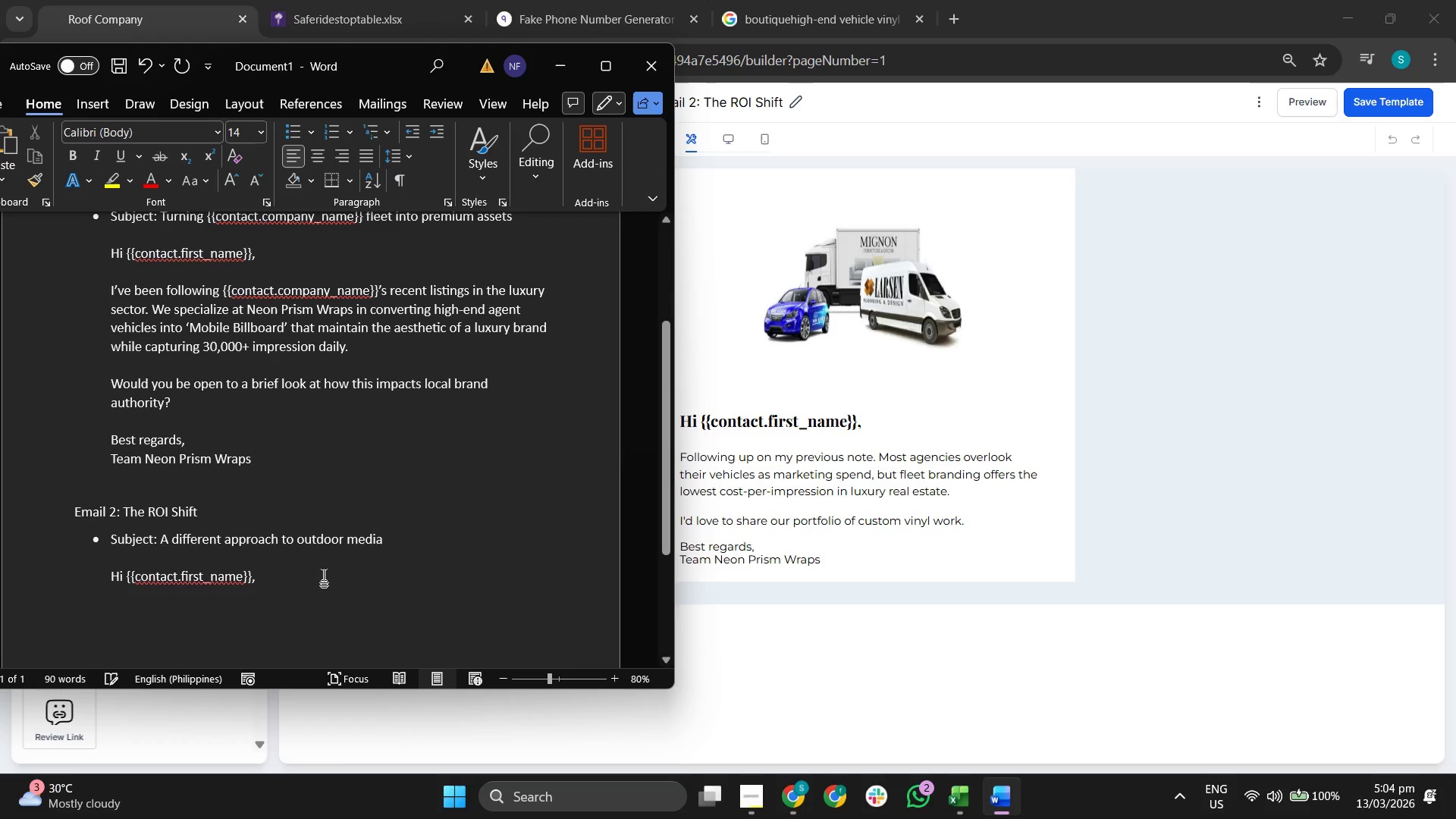 
key(Enter)
 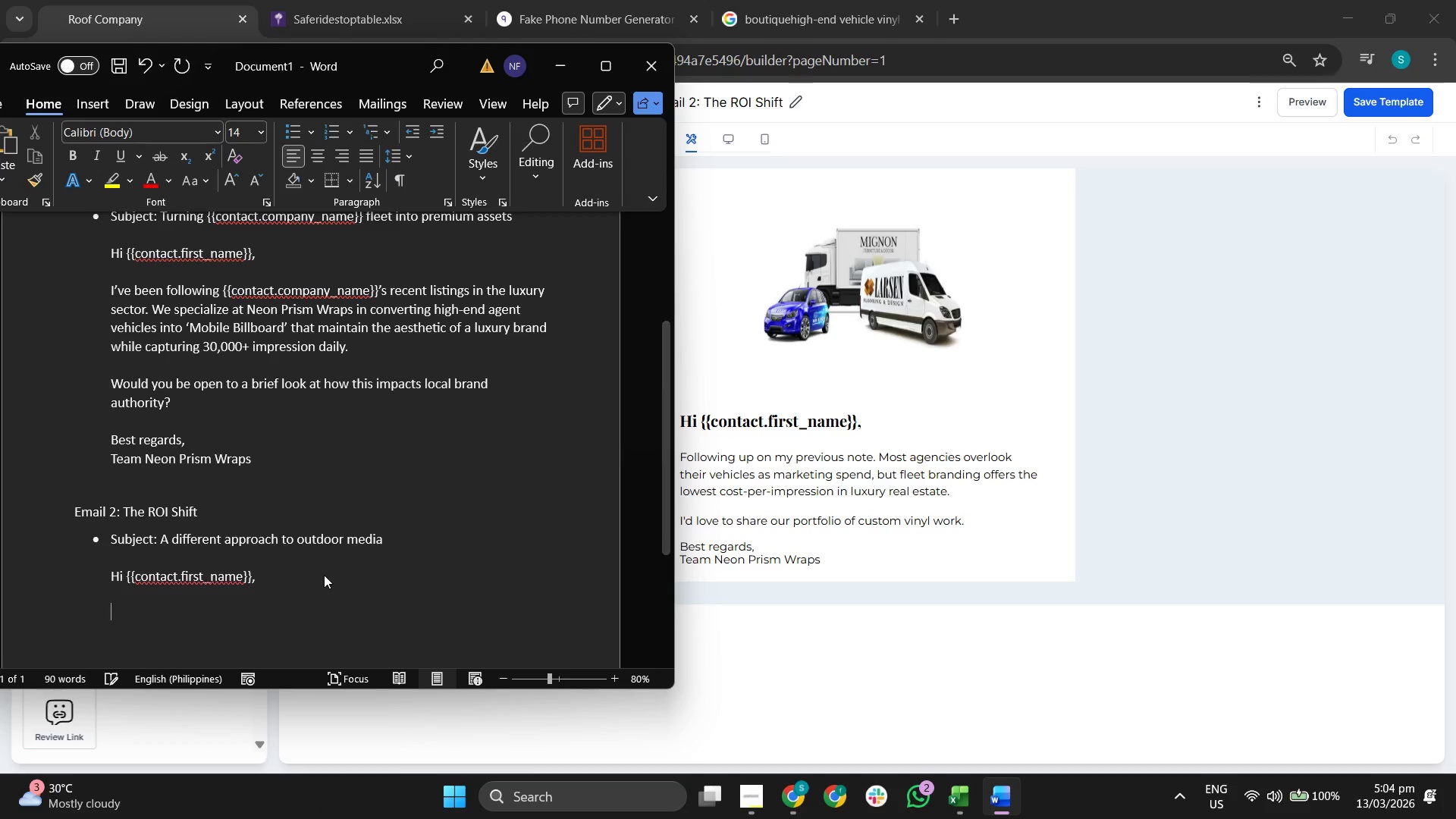 
key(Enter)
 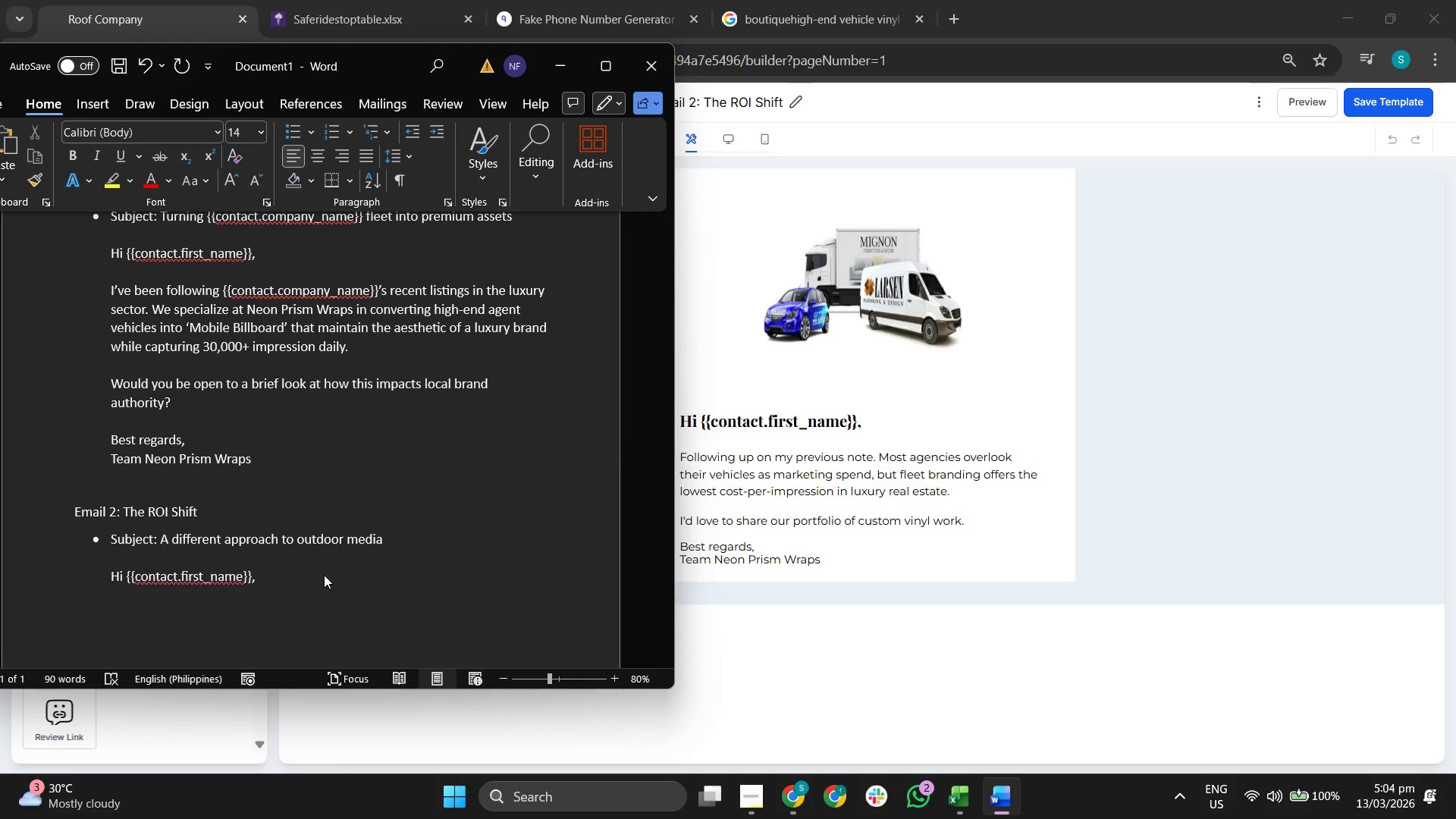 
type(Following up on my previous note. Most agencies overlook tgei)
key(Backspace)
key(Backspace)
key(Backspace)
type(heir be)
key(Backspace)
type(v)
key(Backspace)
type(e)
key(Backspace)
key(Backspace)
type(vehicles as marketing spend, bt)
key(Backspace)
type(ut fell)
key(Backspace)
key(Backspace)
key(Backspace)
type(leet branding offers the lowest cost-per-inp)
key(Backspace)
key(Backspace)
type(mpression in luxury real )
key(Backspace)
type( estate. I)
key(Backspace)
key(Backspace)
 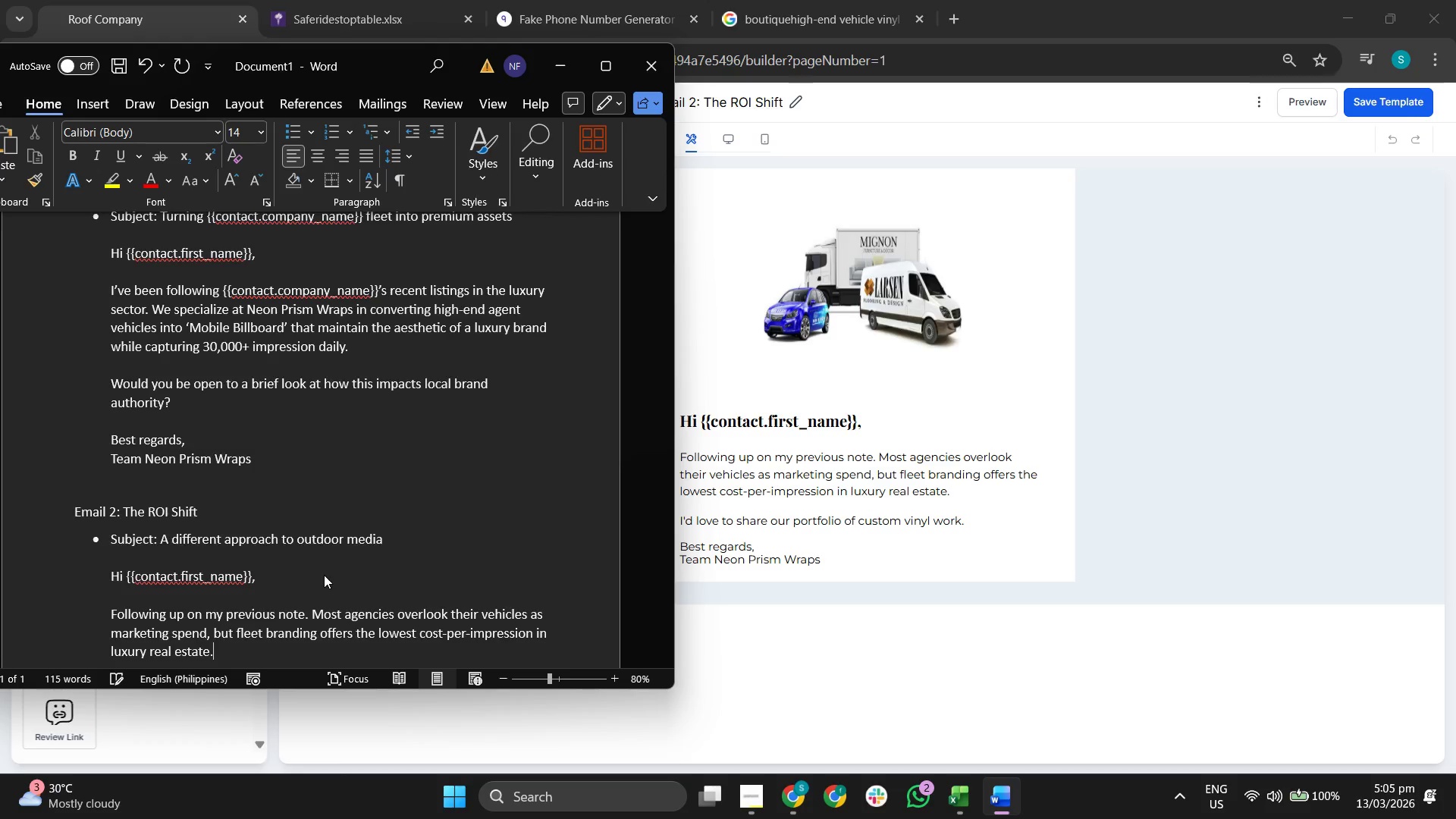 
key(Enter)
 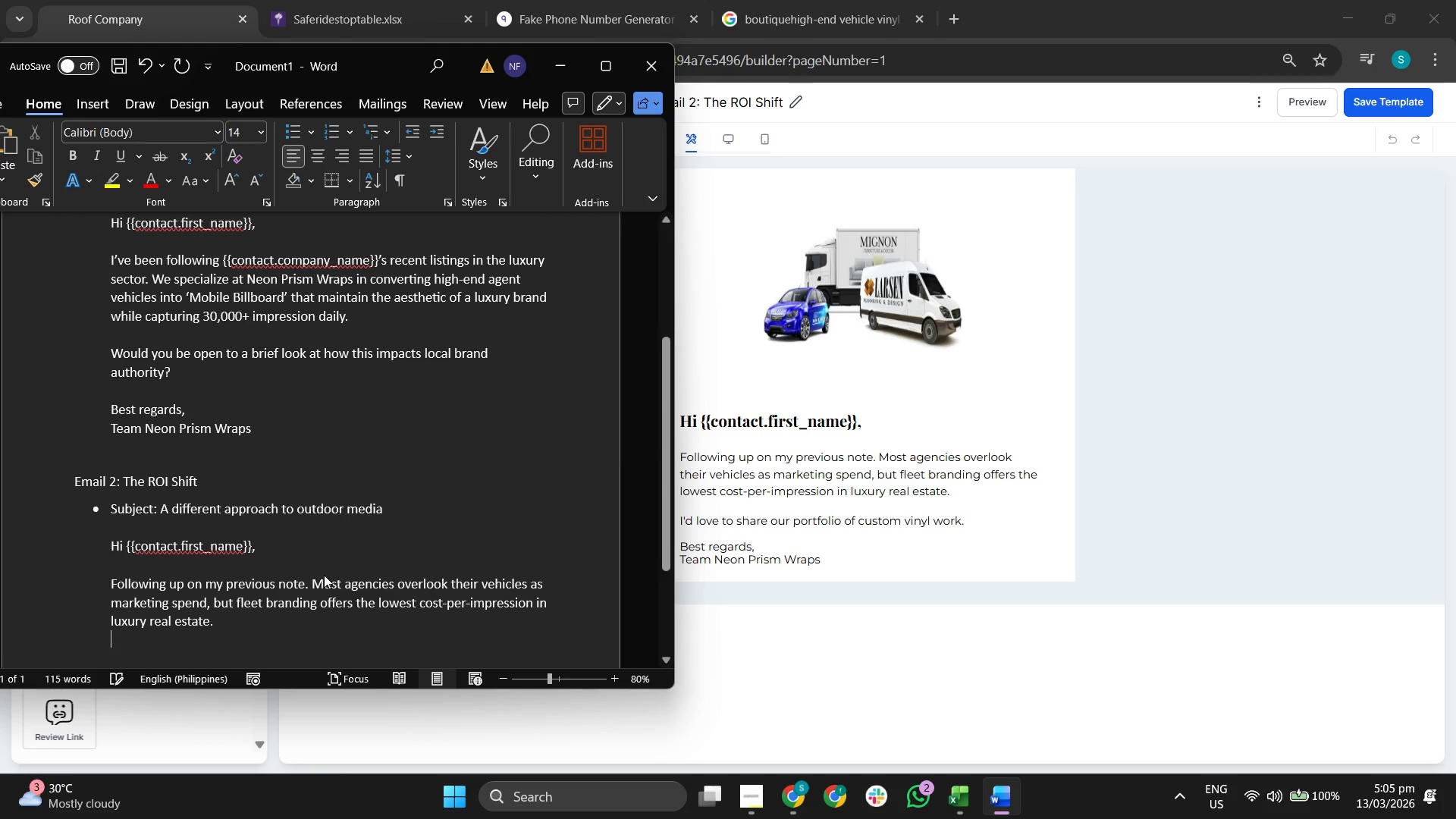 
key(Enter)
 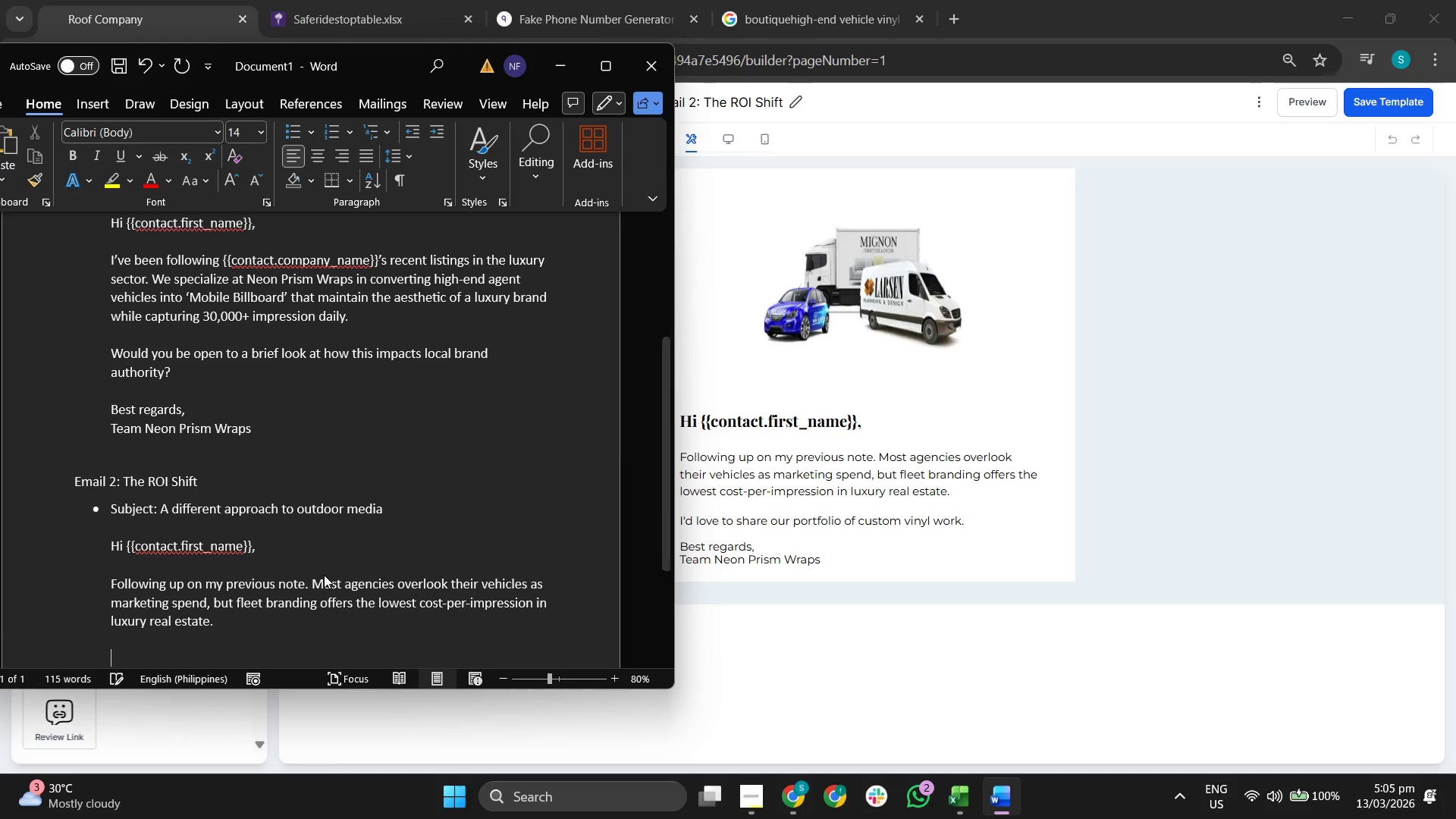 
type(I'd love to shgar)
key(Backspace)
key(Backspace)
key(Backspace)
key(Backspace)
type(hare our port)
 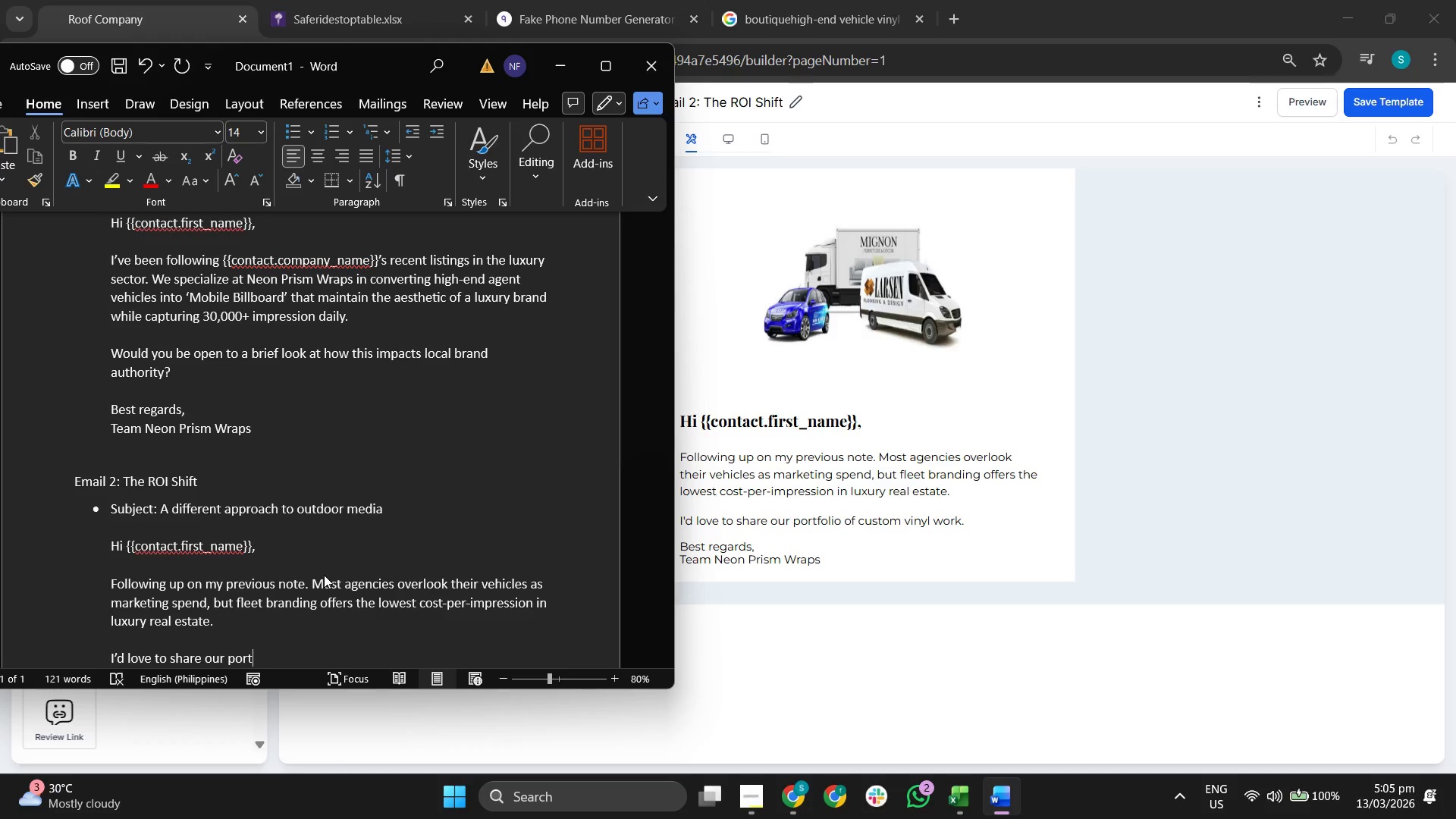 
type(folio of custom vitn)
key(Backspace)
key(Backspace)
type(y)
key(Backspace)
type(nyl work.)
 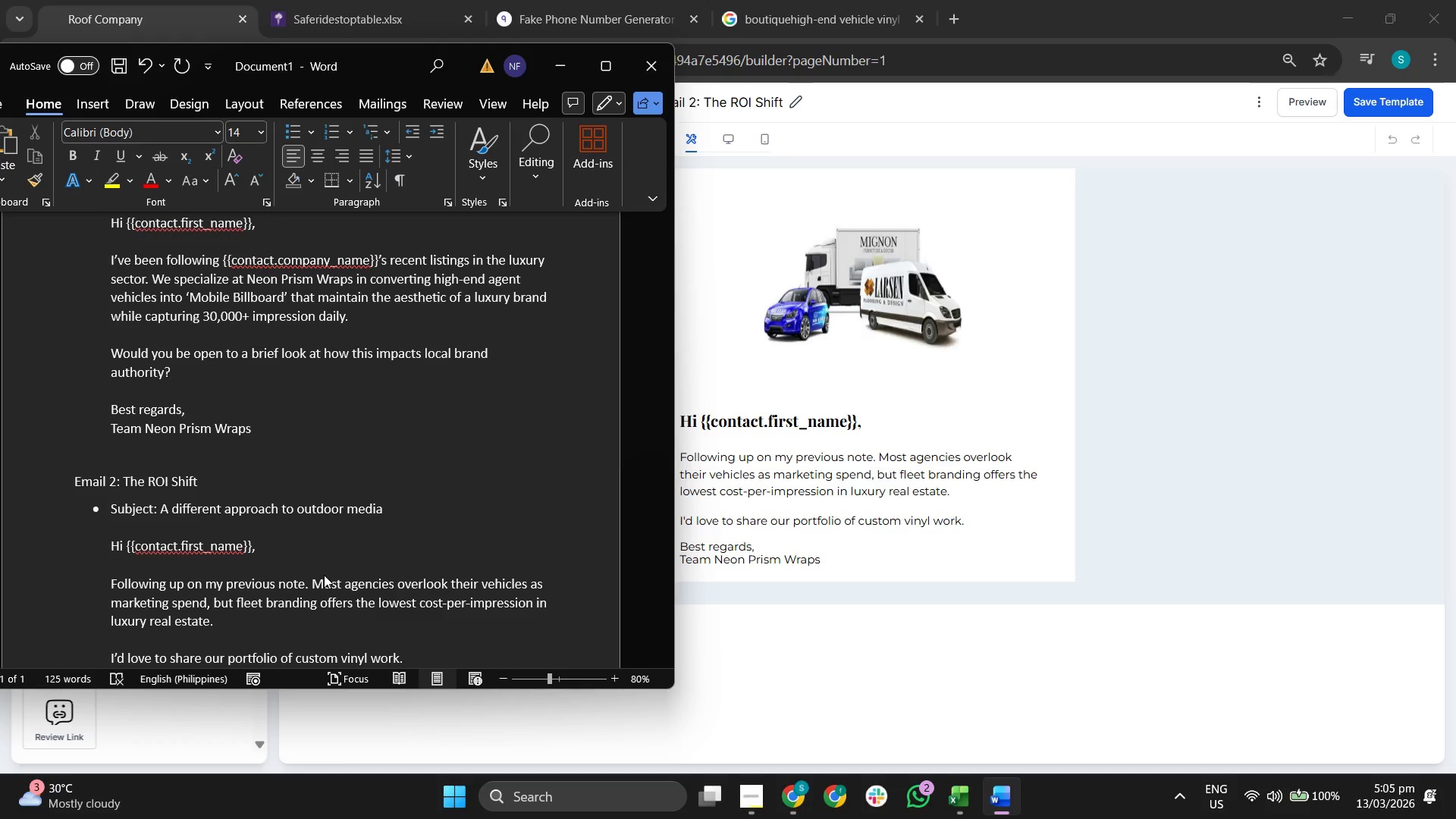 
key(Enter)
 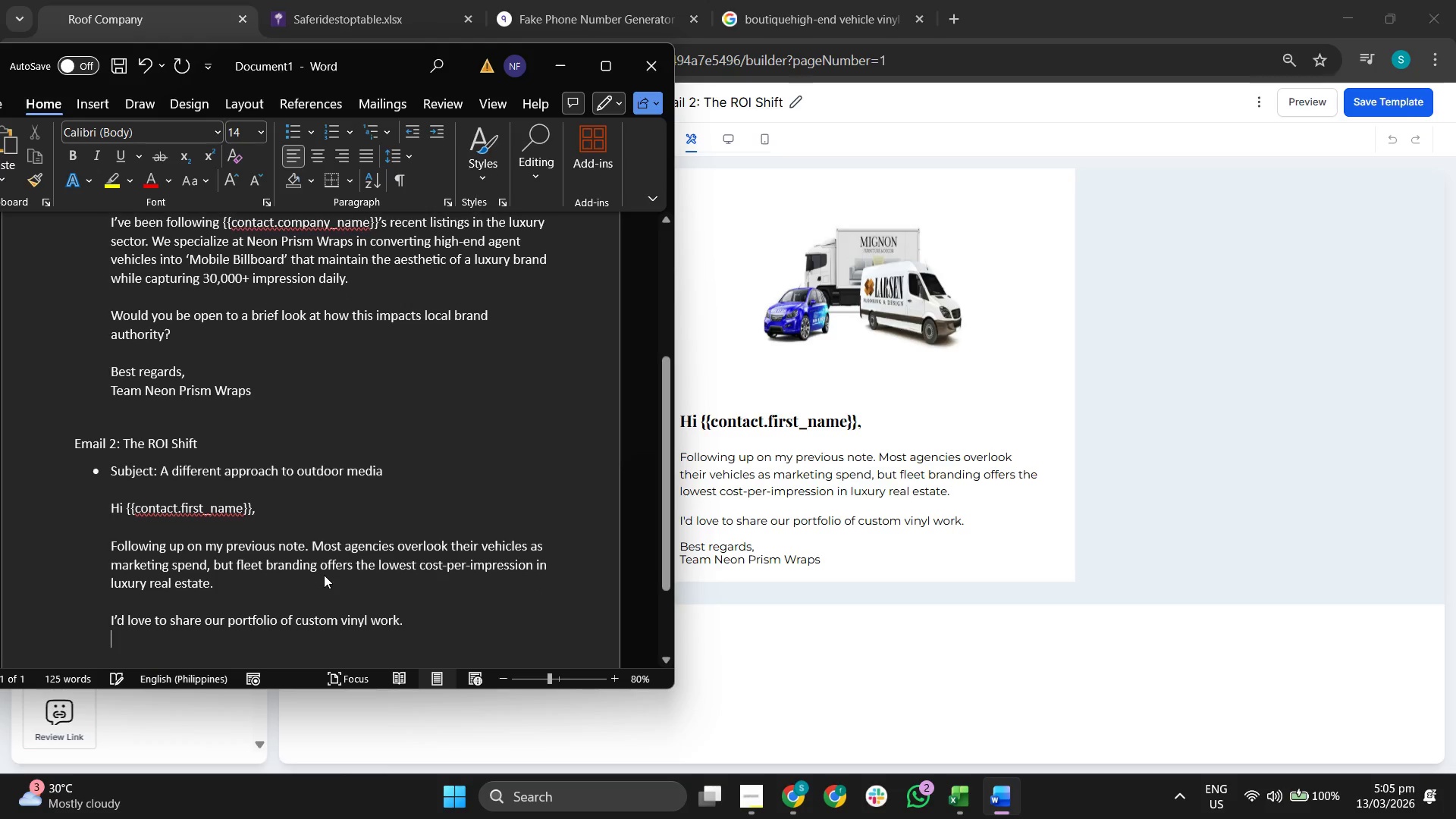 
key(Enter)
 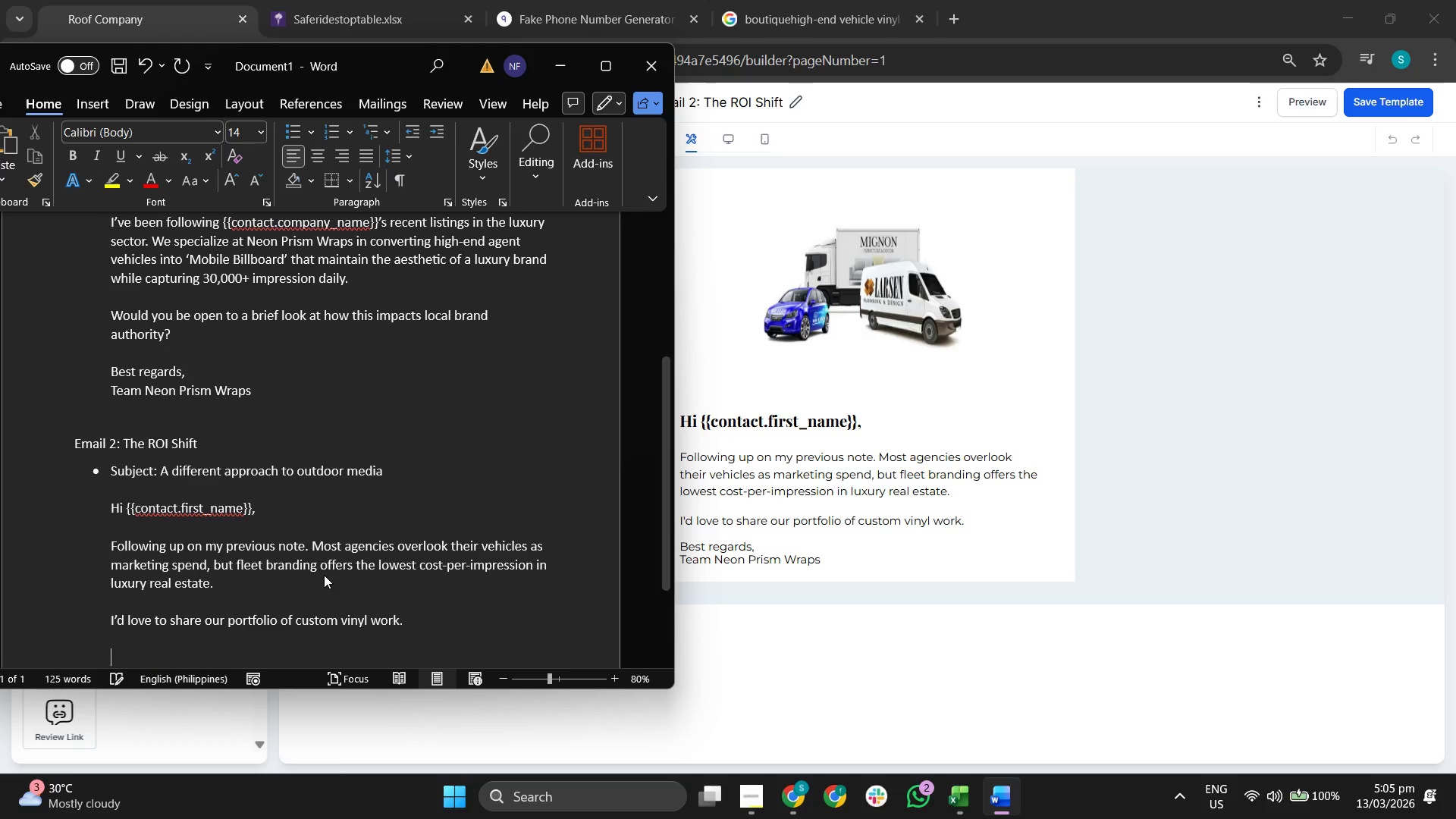 
type(Bes )
key(Backspace)
type(t regfa)
key(Backspace)
key(Backspace)
type(ardsm)
key(Backspace)
type(,)
 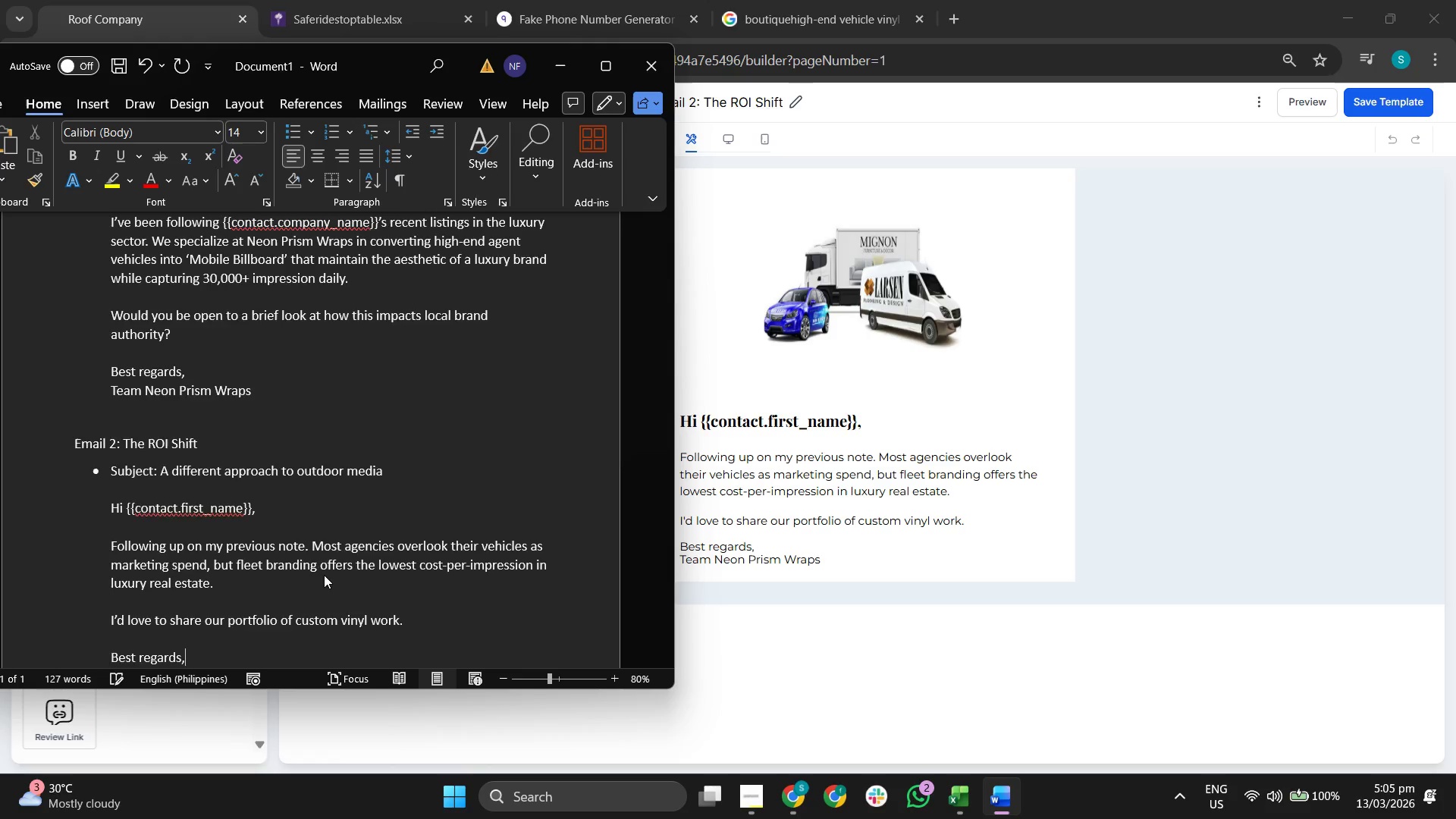 
key(Enter)
 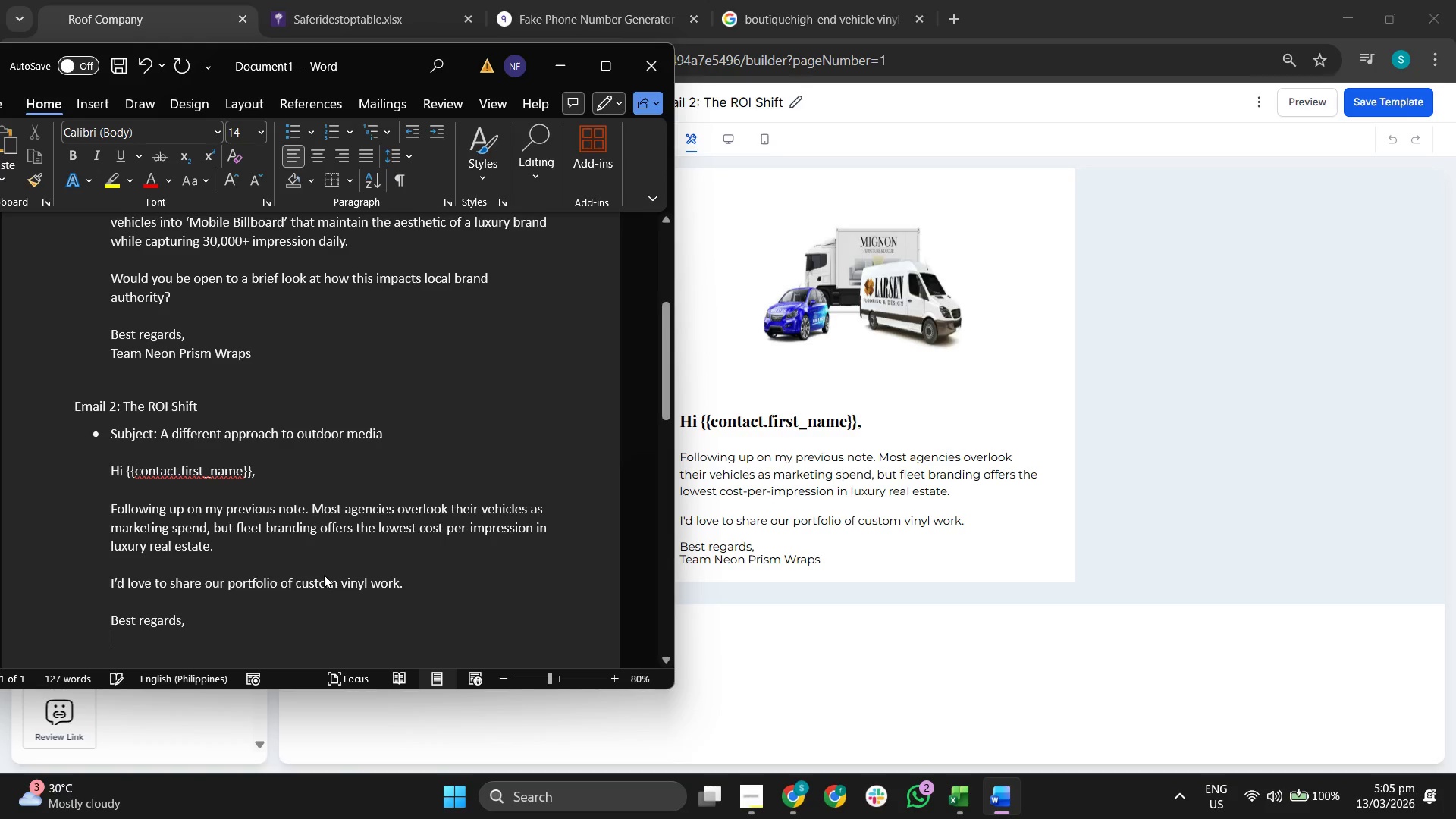 
type(Tean Be)
key(Backspace)
key(Backspace)
key(Backspace)
key(Backspace)
type(, )
key(Backspace)
key(Backspace)
type( )
key(Backspace)
type(m BN)
key(Backspace)
type(eon Prisn W)
key(Backspace)
key(Backspace)
key(Backspace)
type(m w)
key(Backspace)
type(Wraps)
 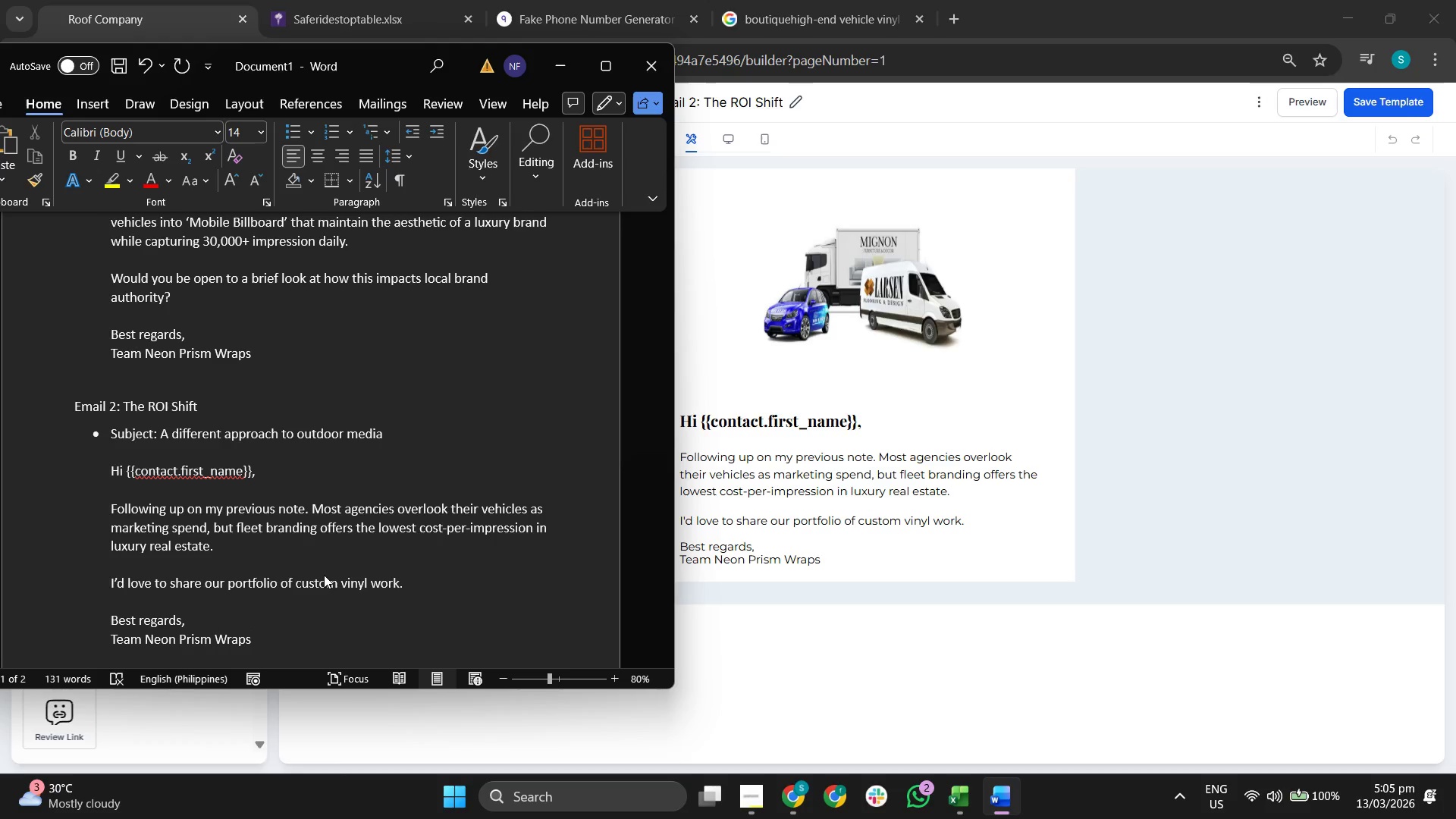 
key(Enter)
 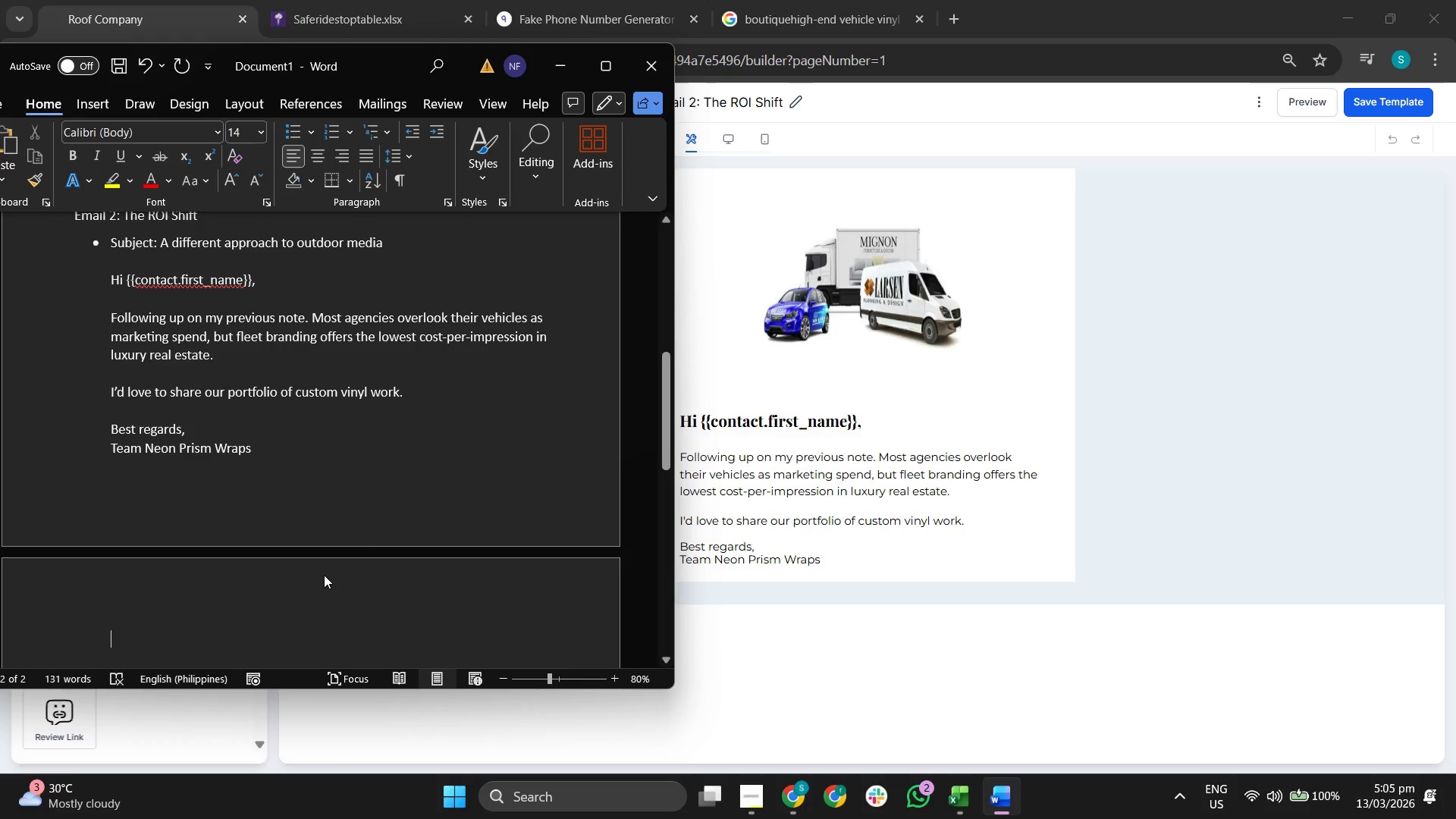 
key(Enter)
 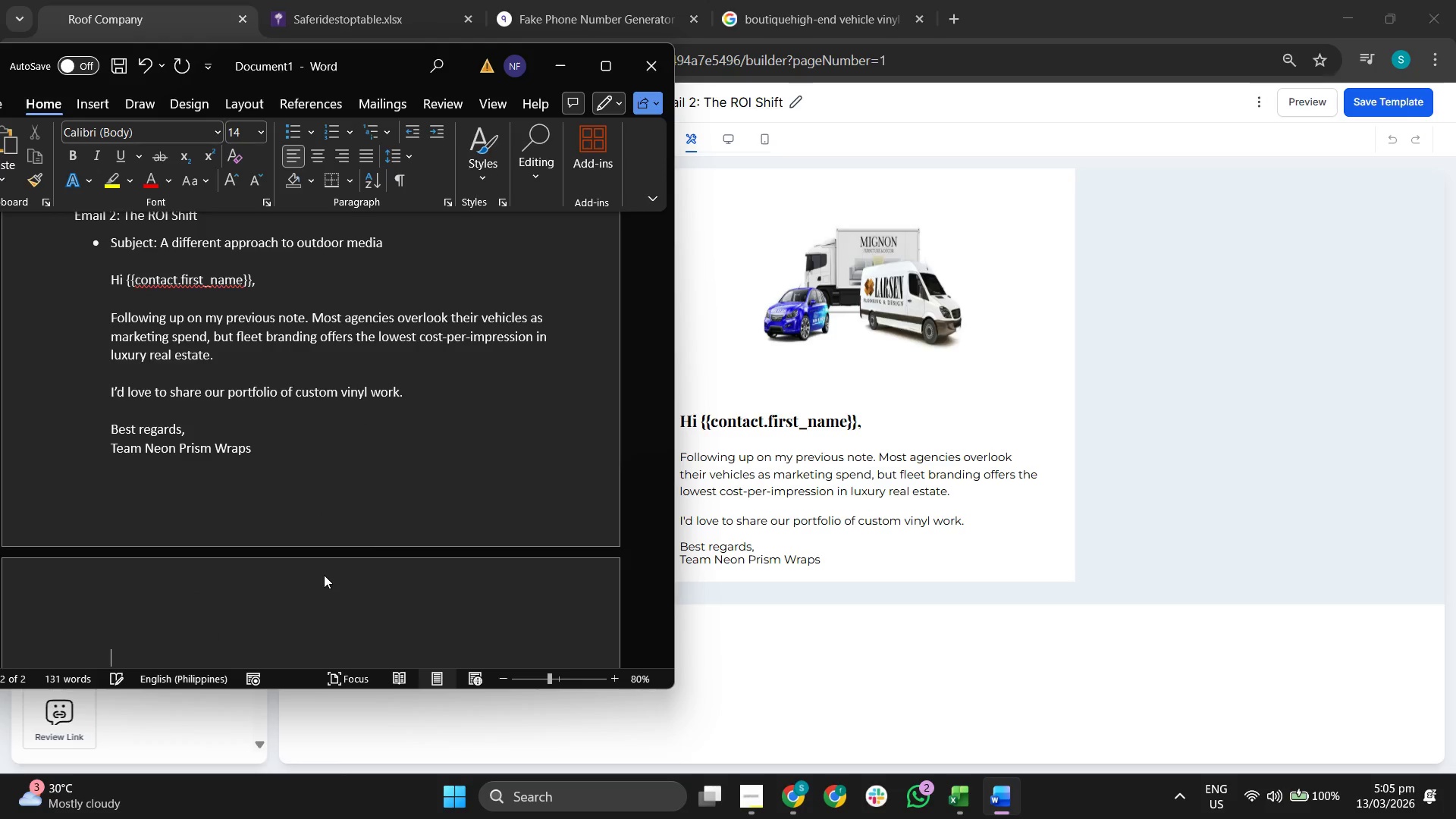 
key(Backspace)
type(3m)
key(Backspace)
key(Backspace)
type(Emai)
key(Backspace)
key(Backspace)
key(Backspace)
key(Backspace)
key(Backspace)
key(Backspace)
 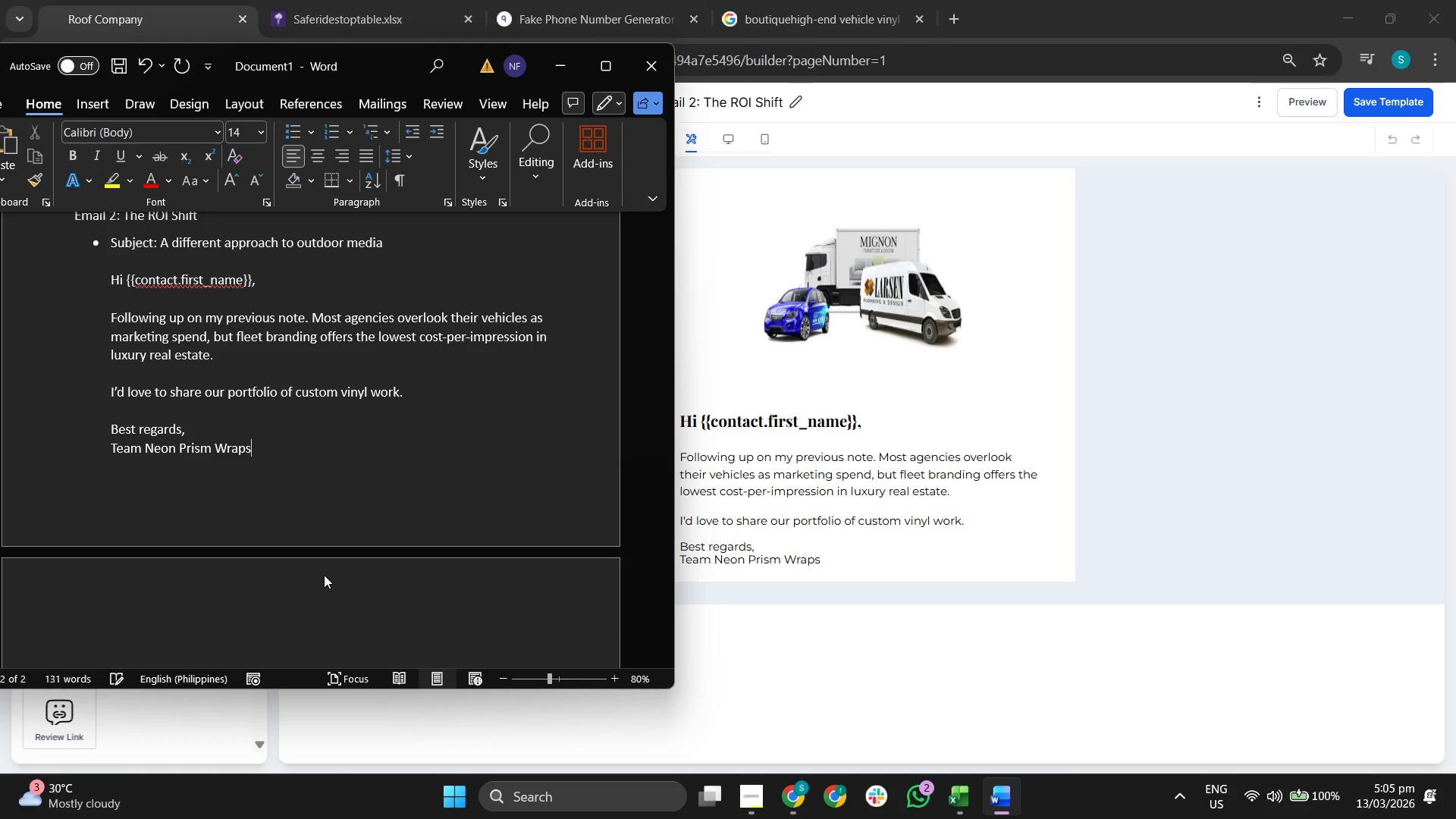 
key(Enter)
 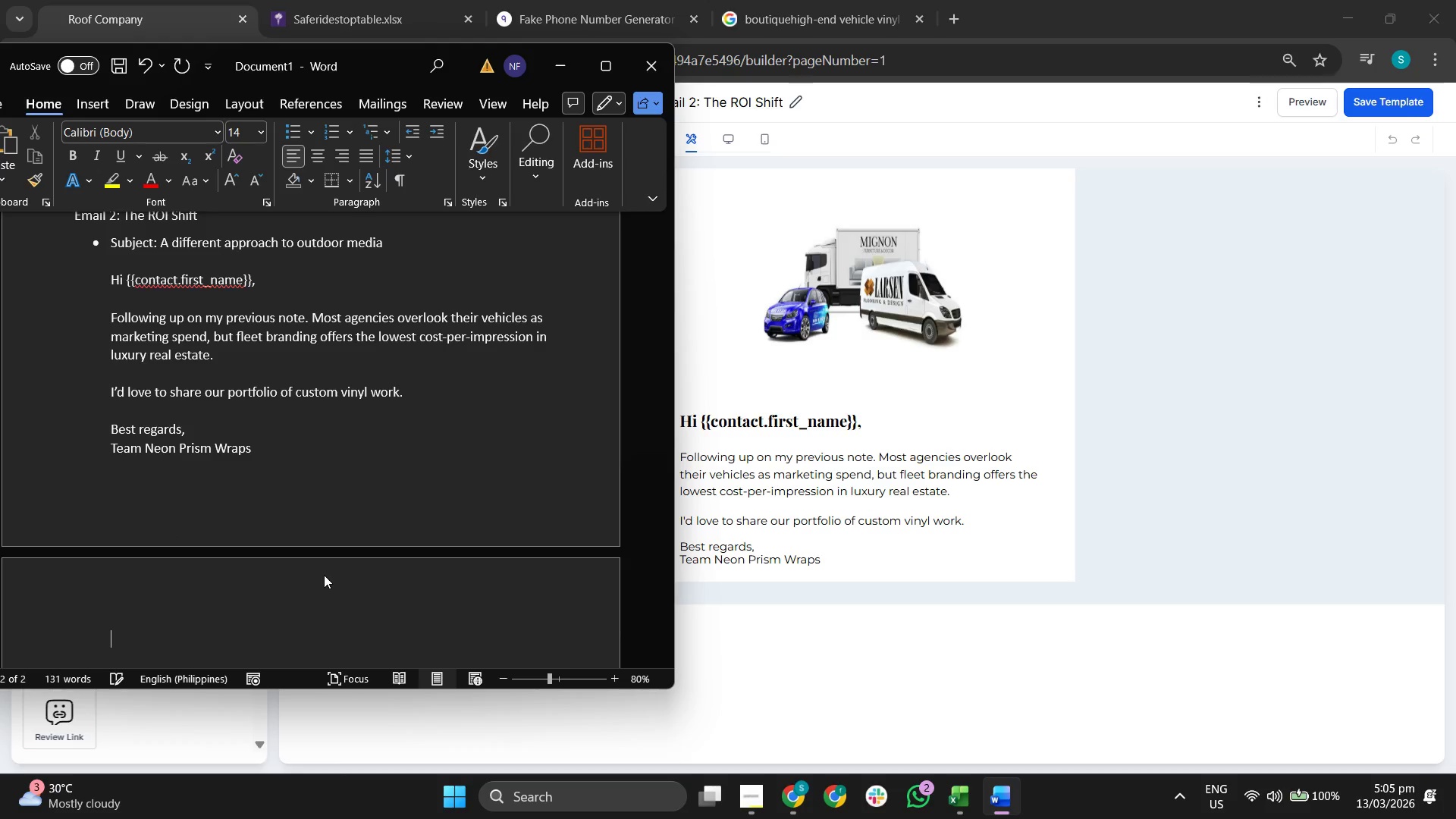 
key(Enter)
 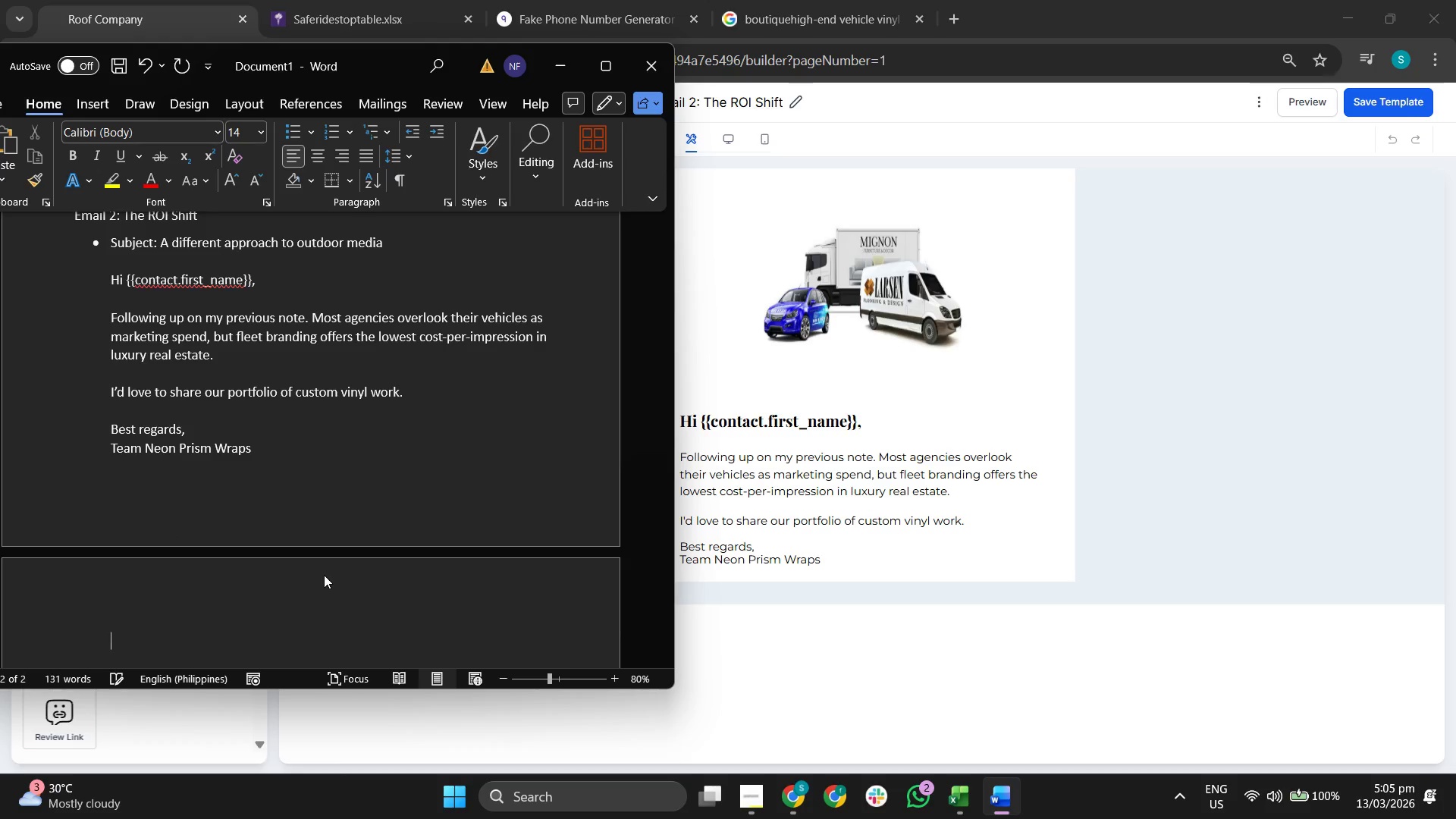 
key(Backspace)
key(Backspace)
type(3)
key(Backspace)
type(Email 3: )
 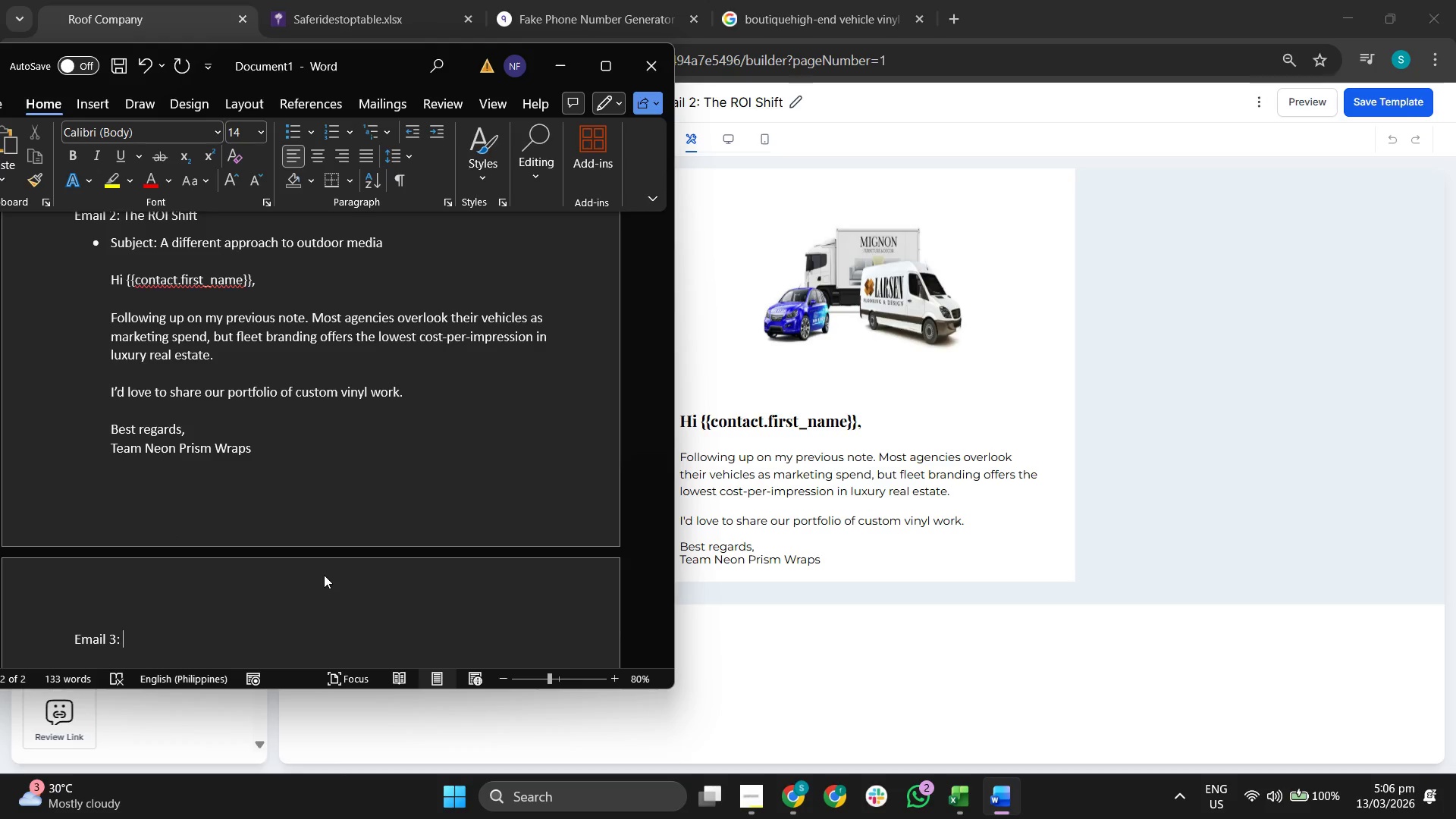 
left_click([910, 97])
 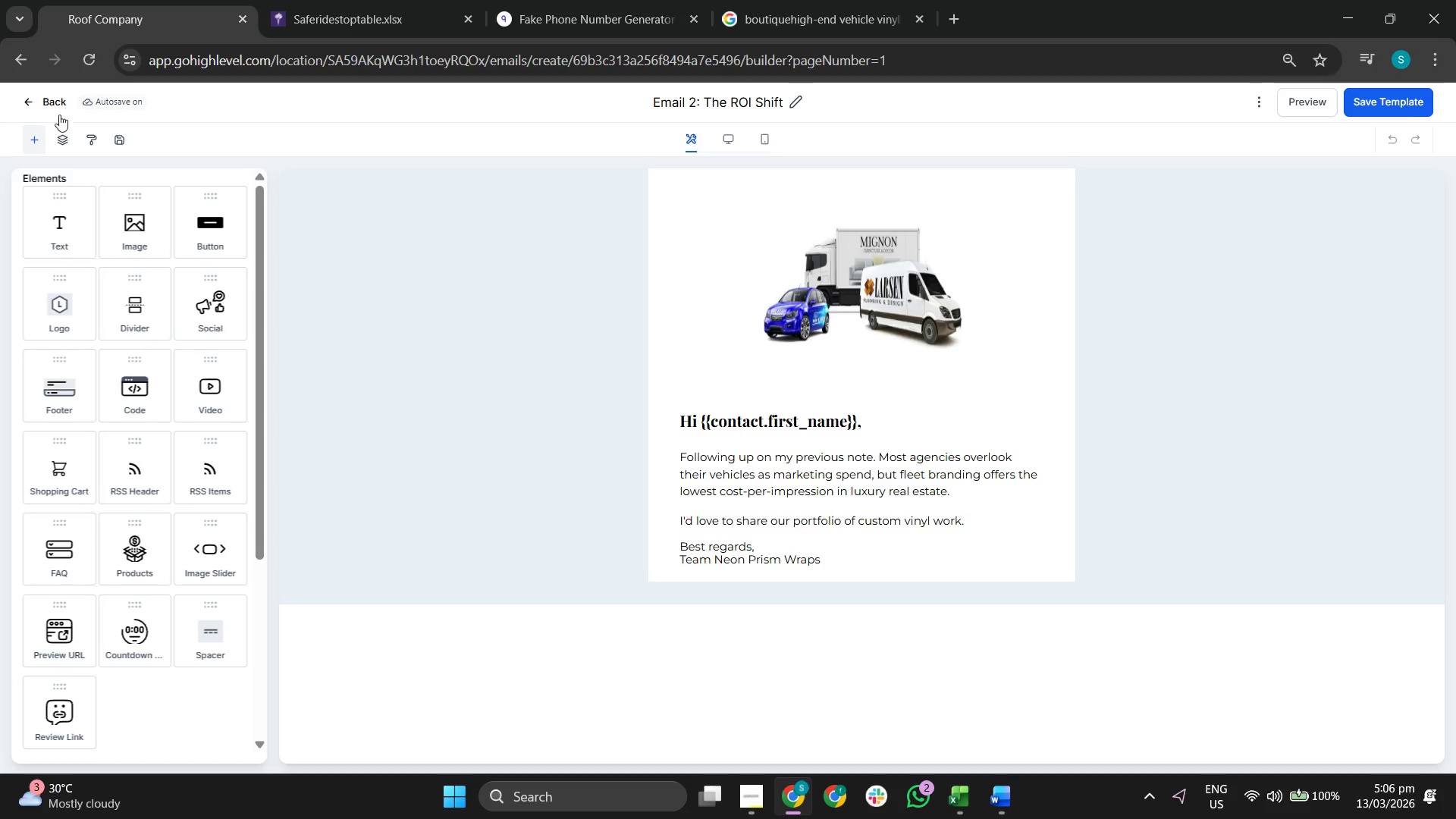 
left_click([37, 102])
 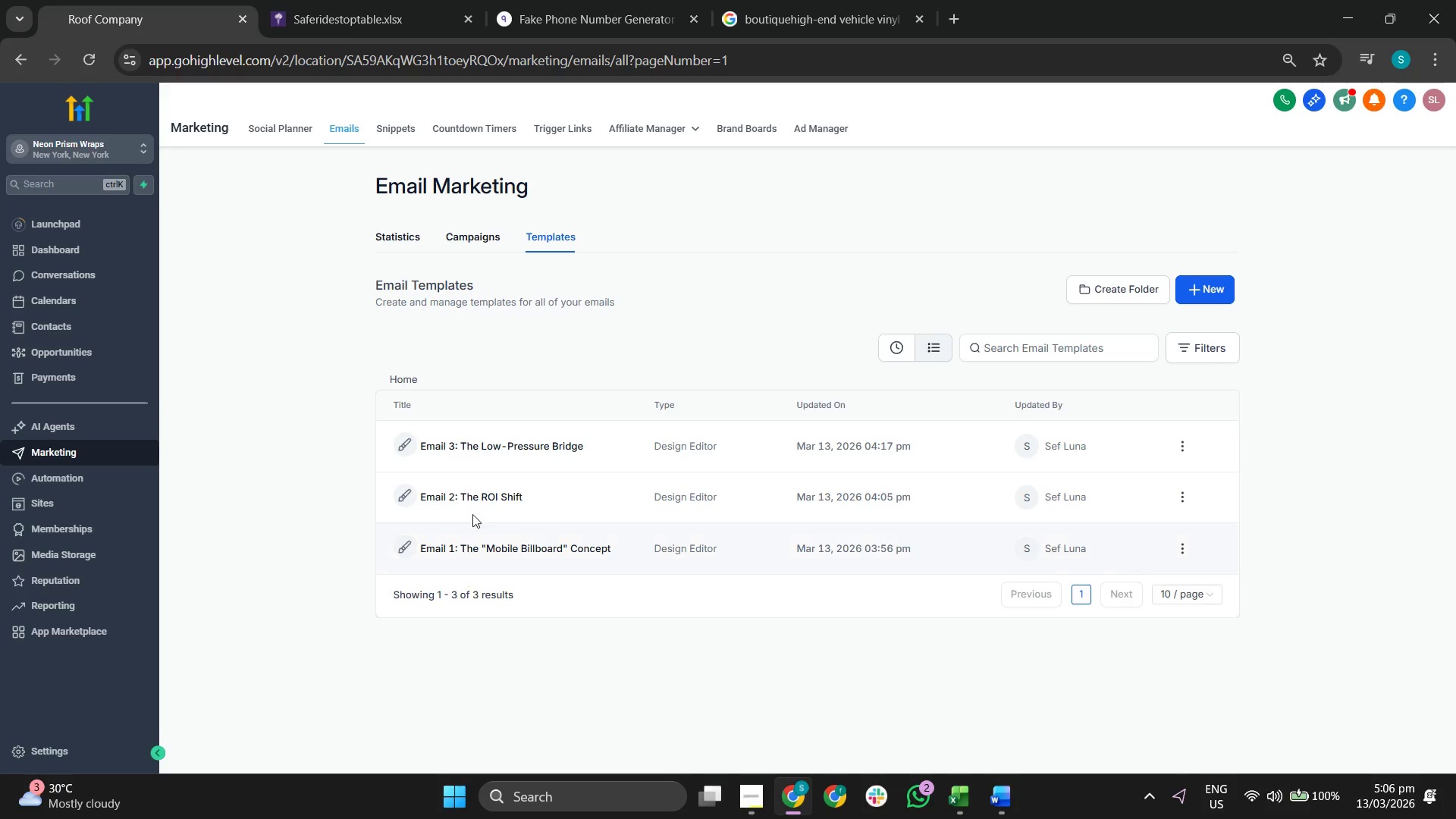 
left_click([489, 443])
 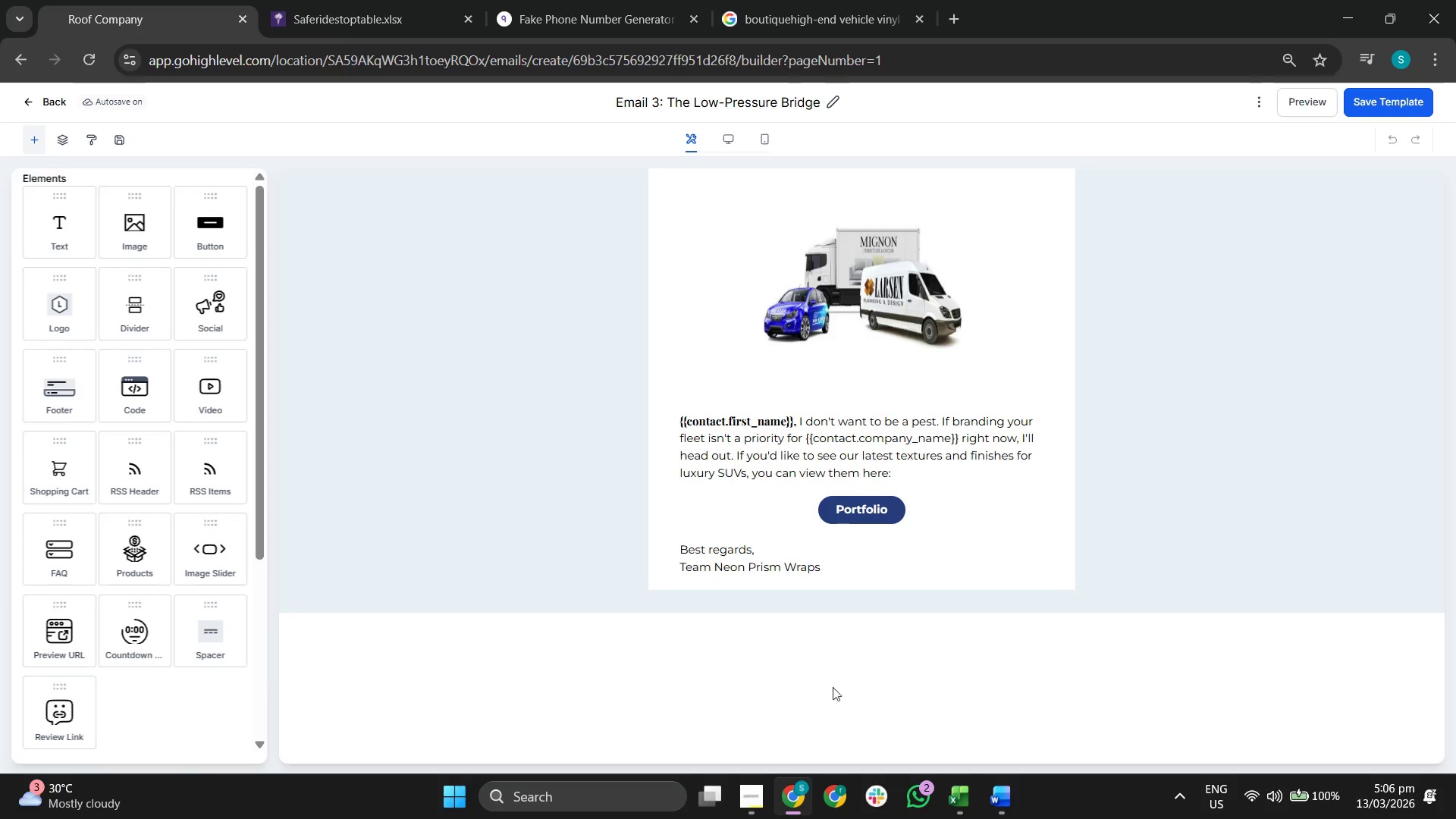 
wait(6.05)
 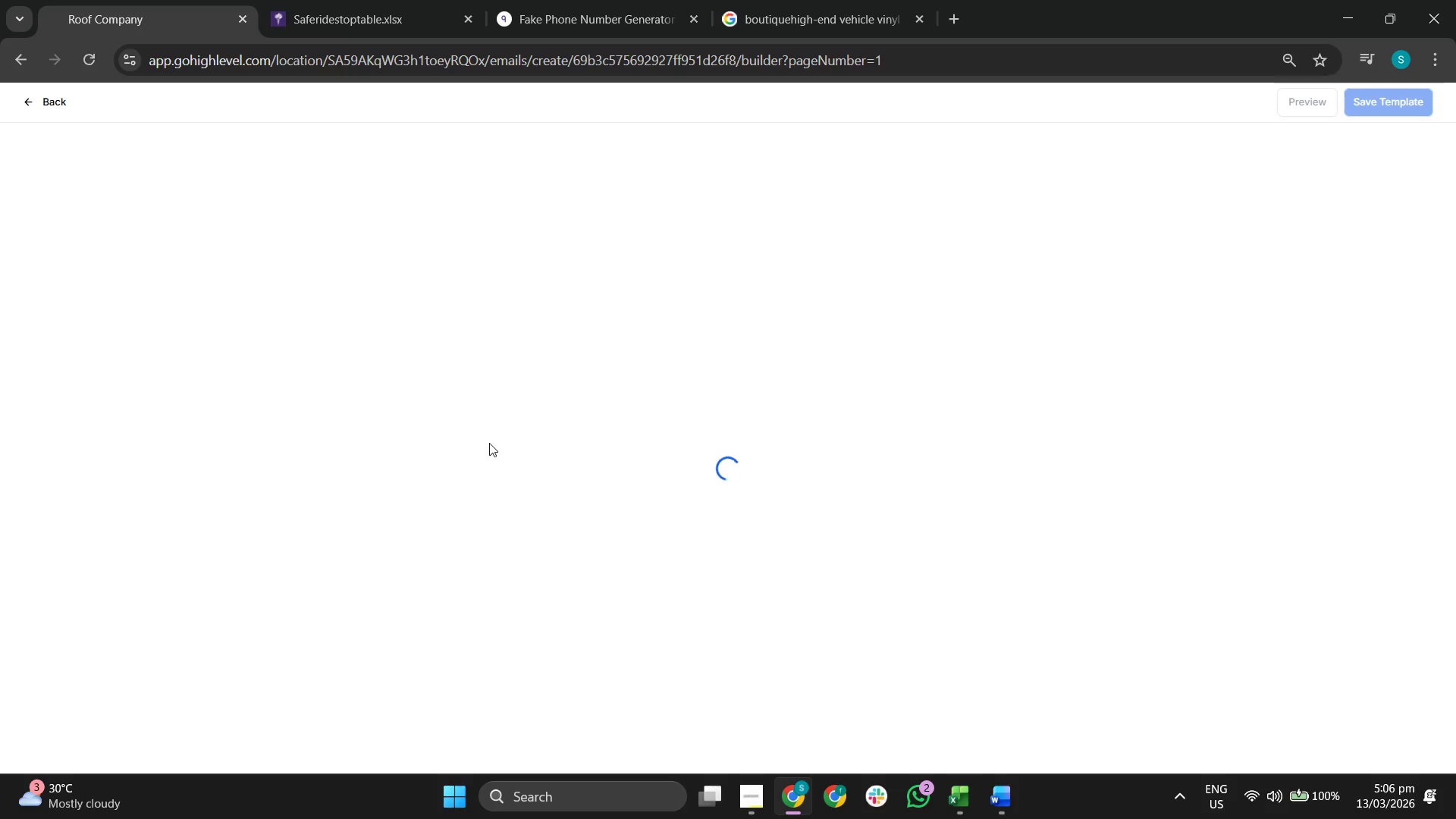 
scroll: coordinate [322, 521], scroll_direction: down, amount: 3.0
 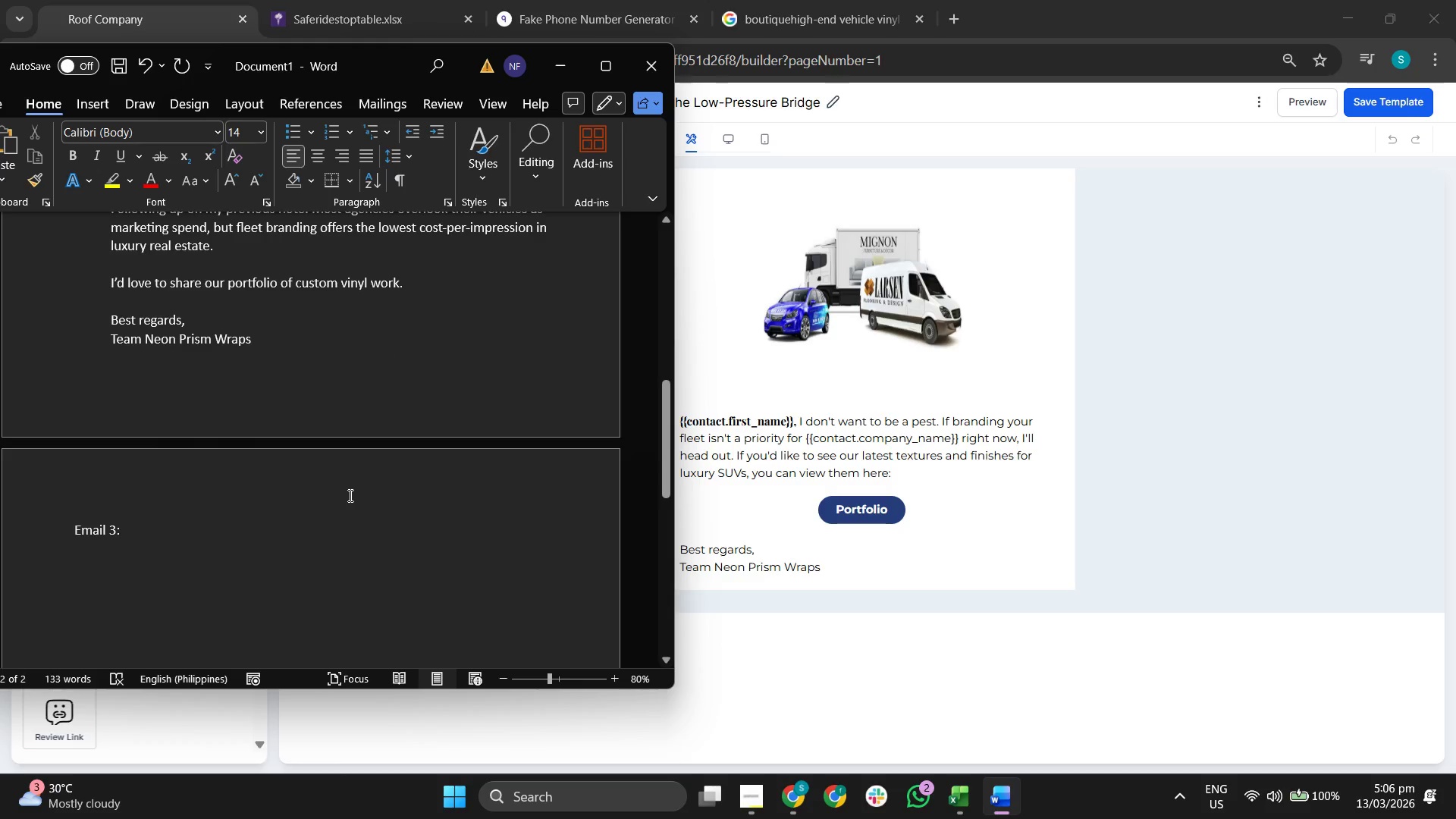 
type(The Low-[)
key(Backspace)
type(Pressure Bridf)
key(Backspace)
key(Backspace)
type(dge)
 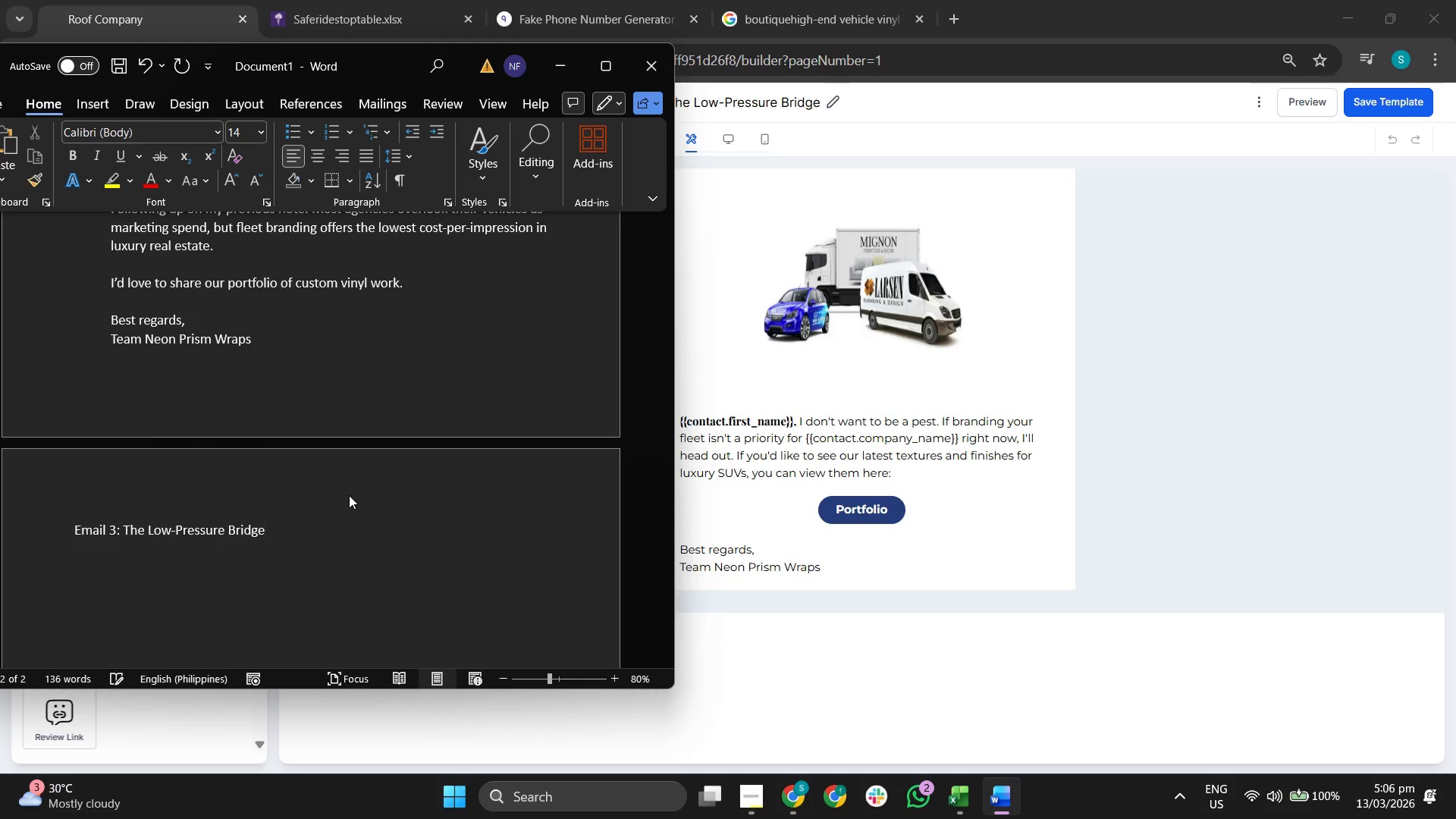 
key(Enter)
 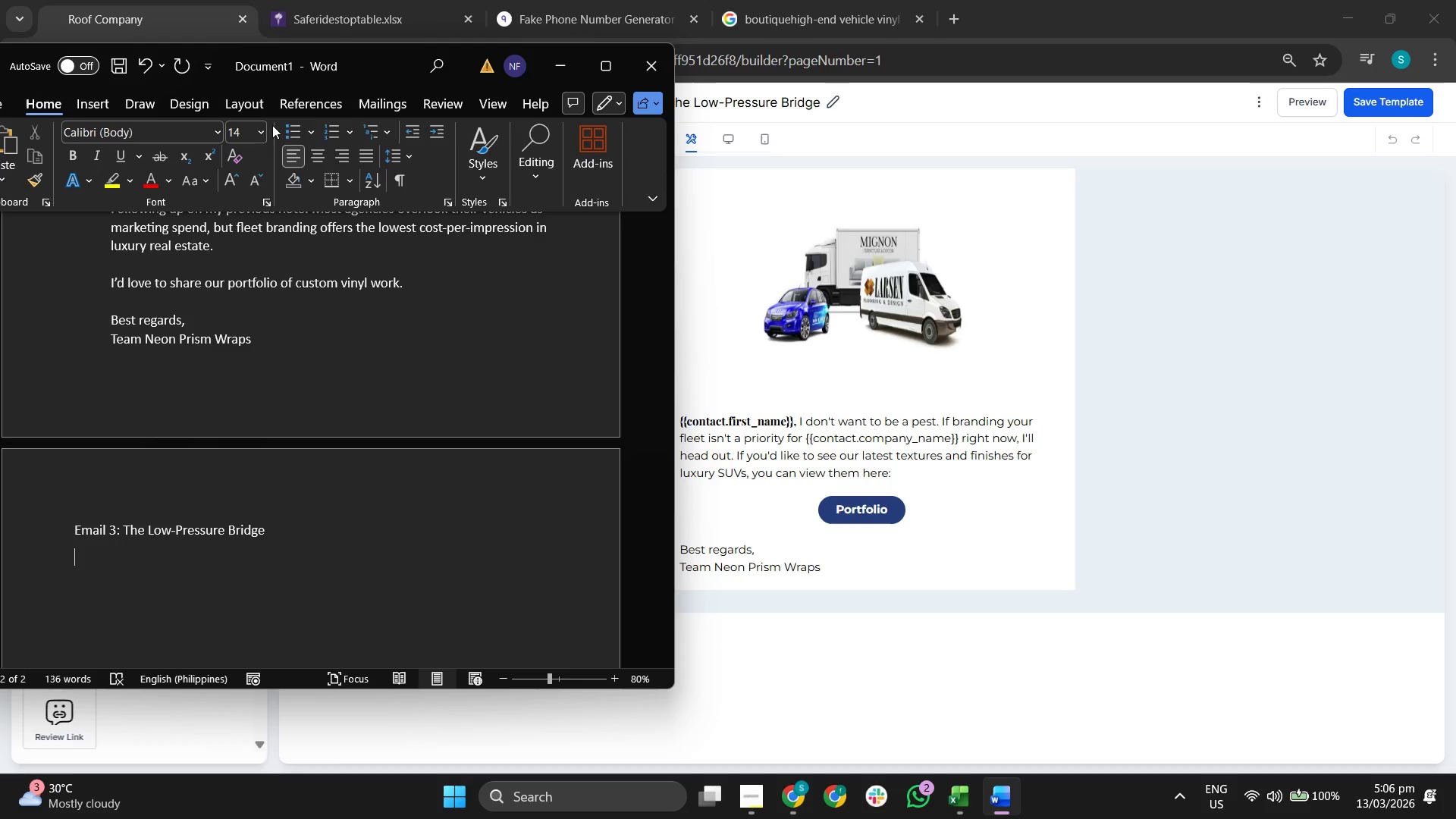 
left_click([323, 134])
 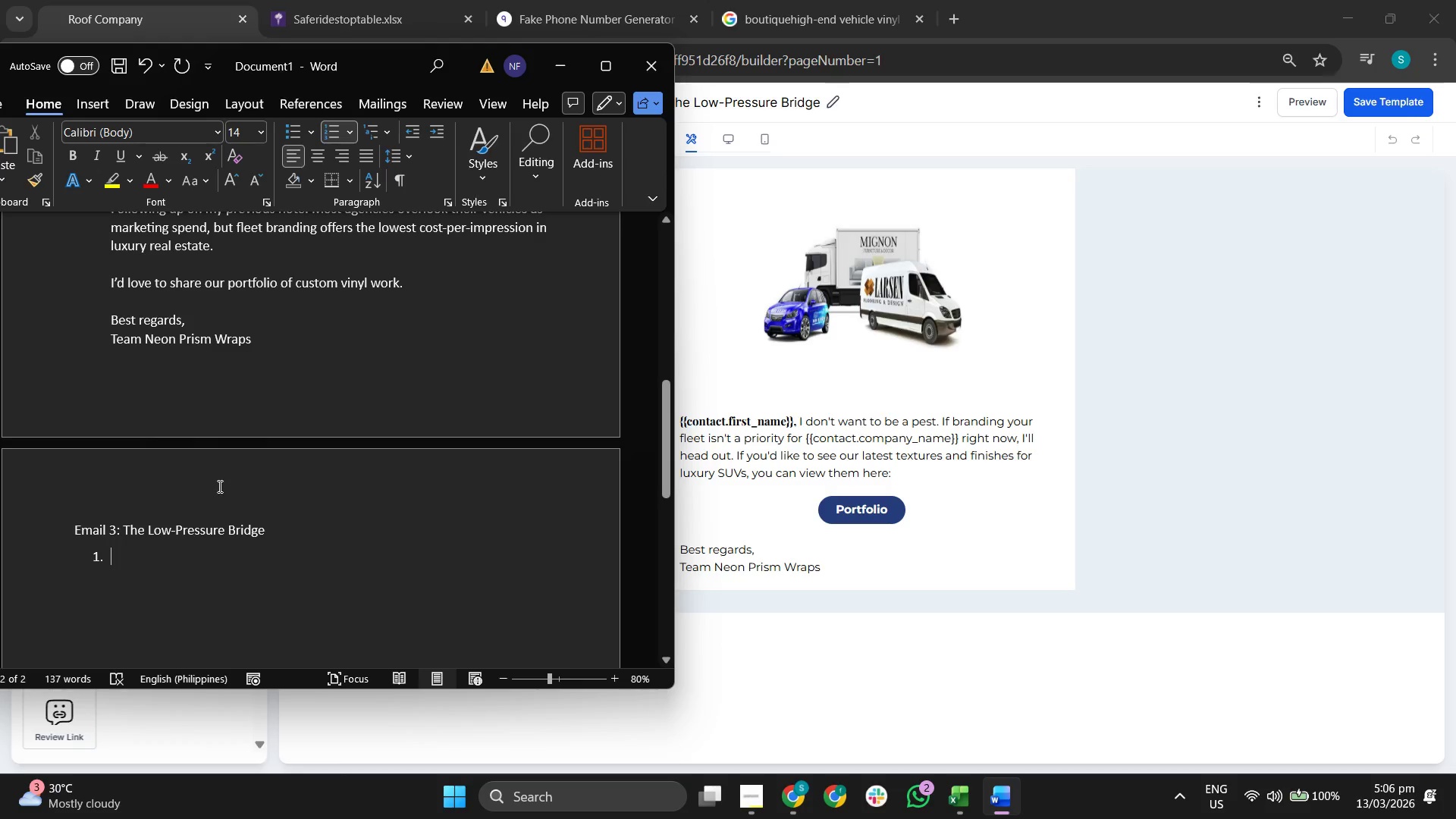 
hold_key(key=Backspace, duration=0.55)
 